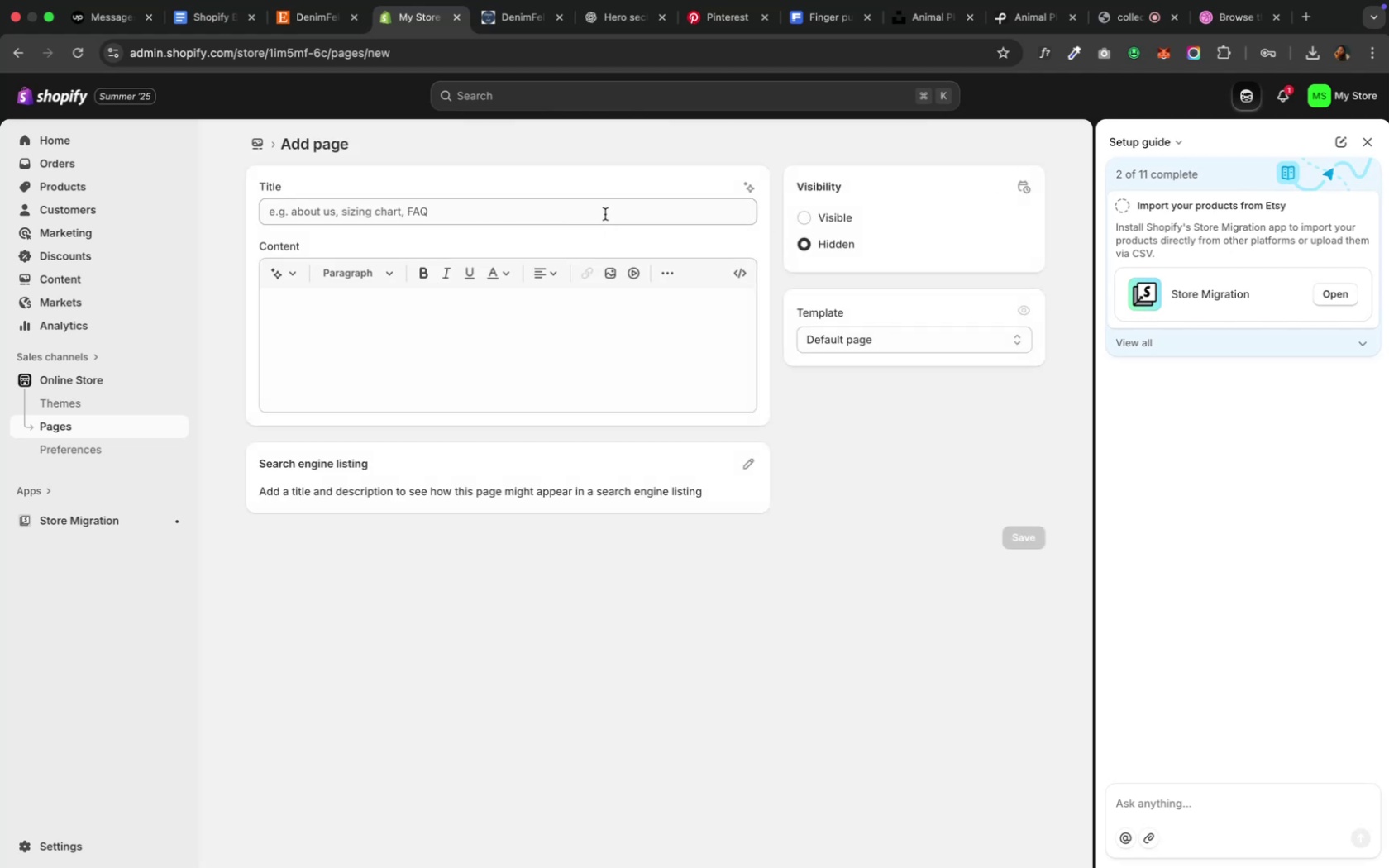 
left_click([603, 212])
 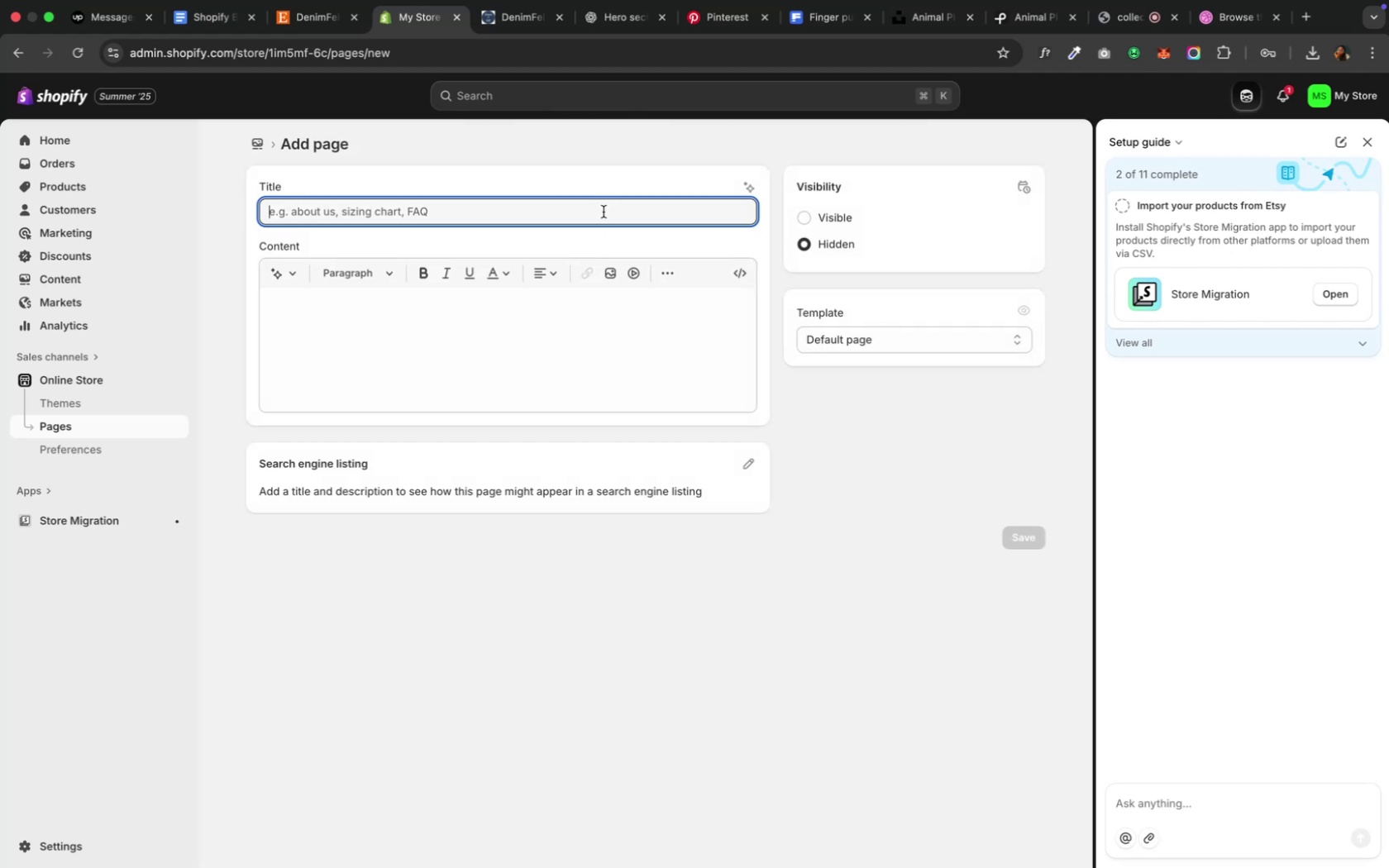 
type(FAQ)
 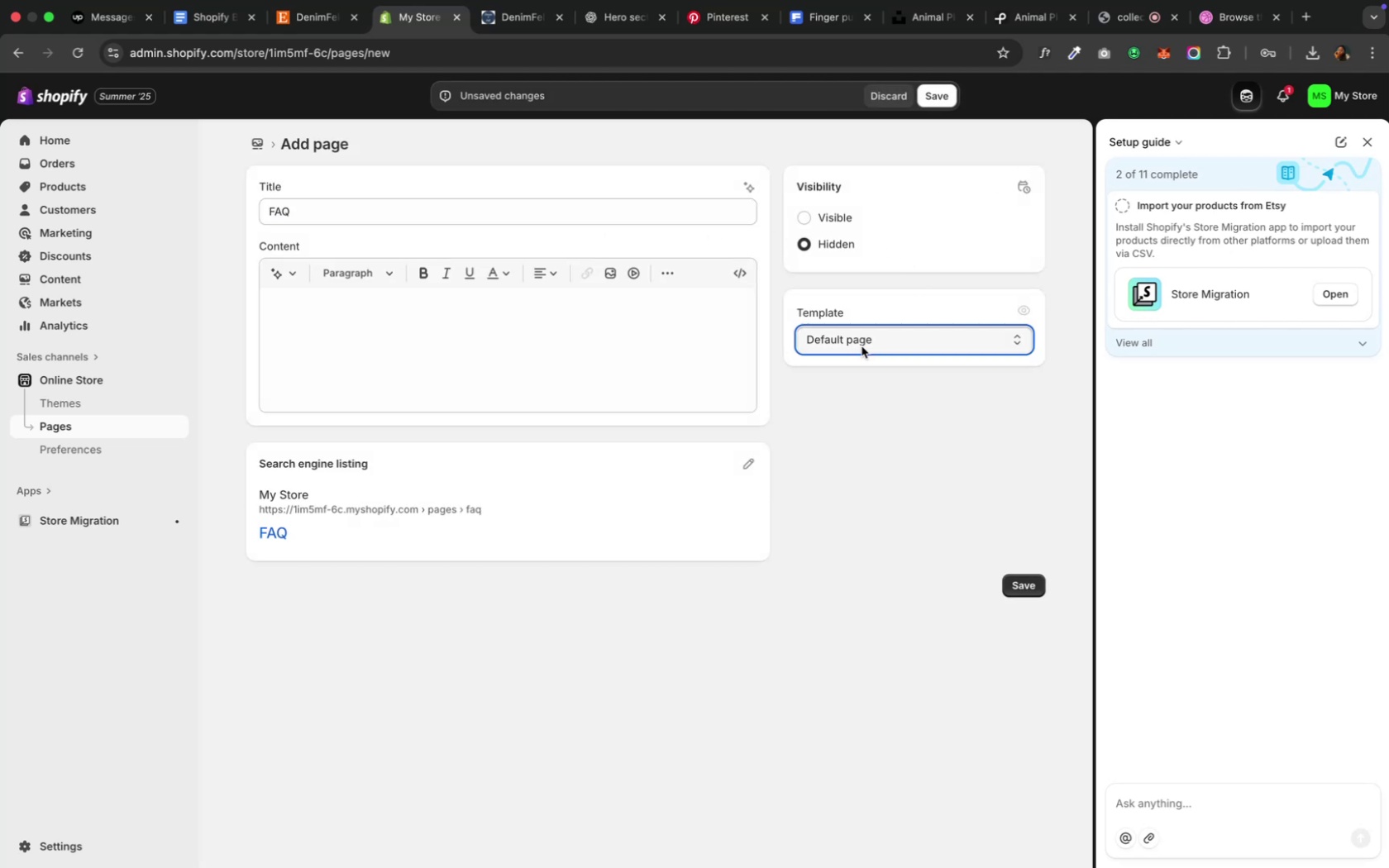 
left_click([861, 340])
 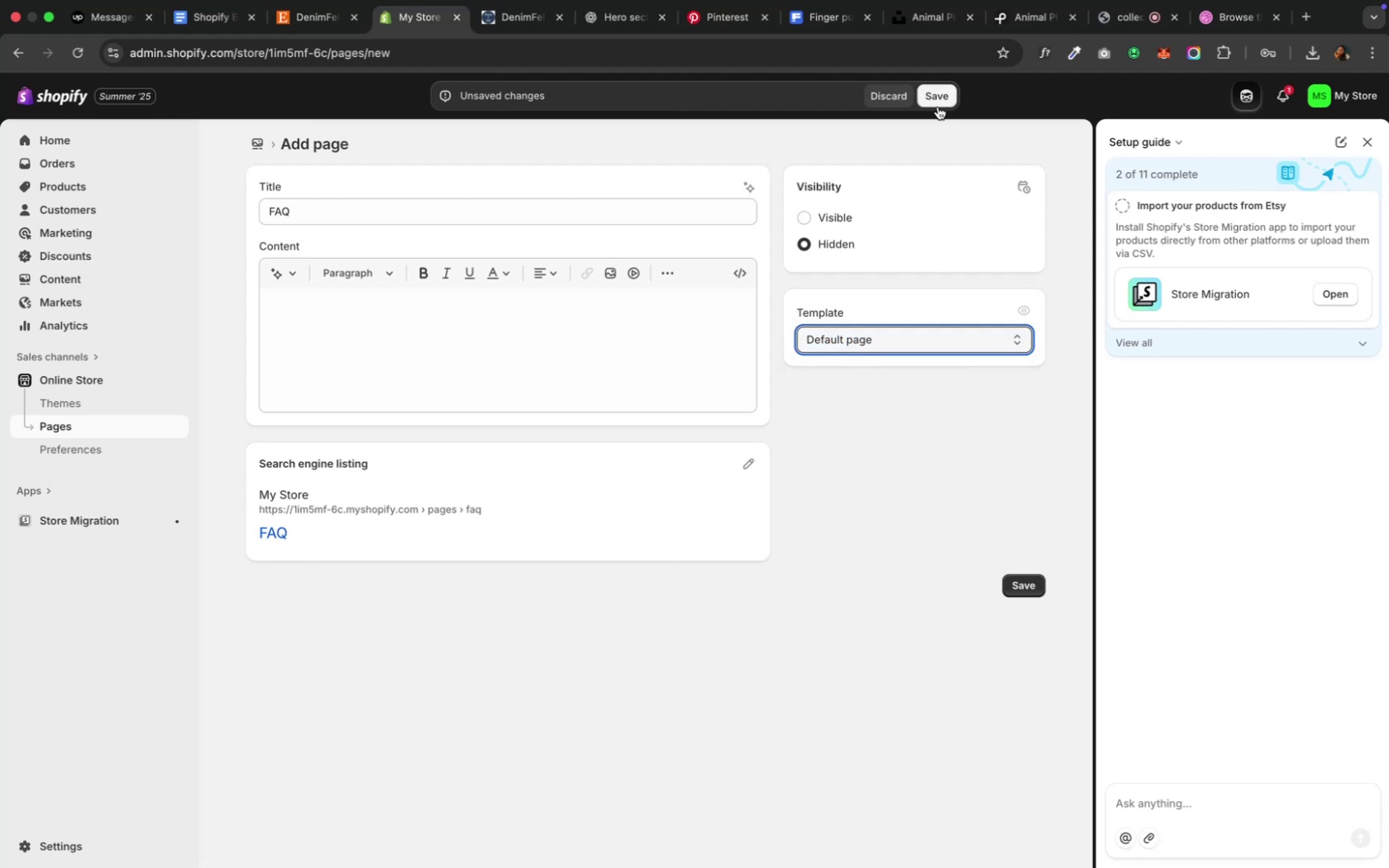 
wait(6.67)
 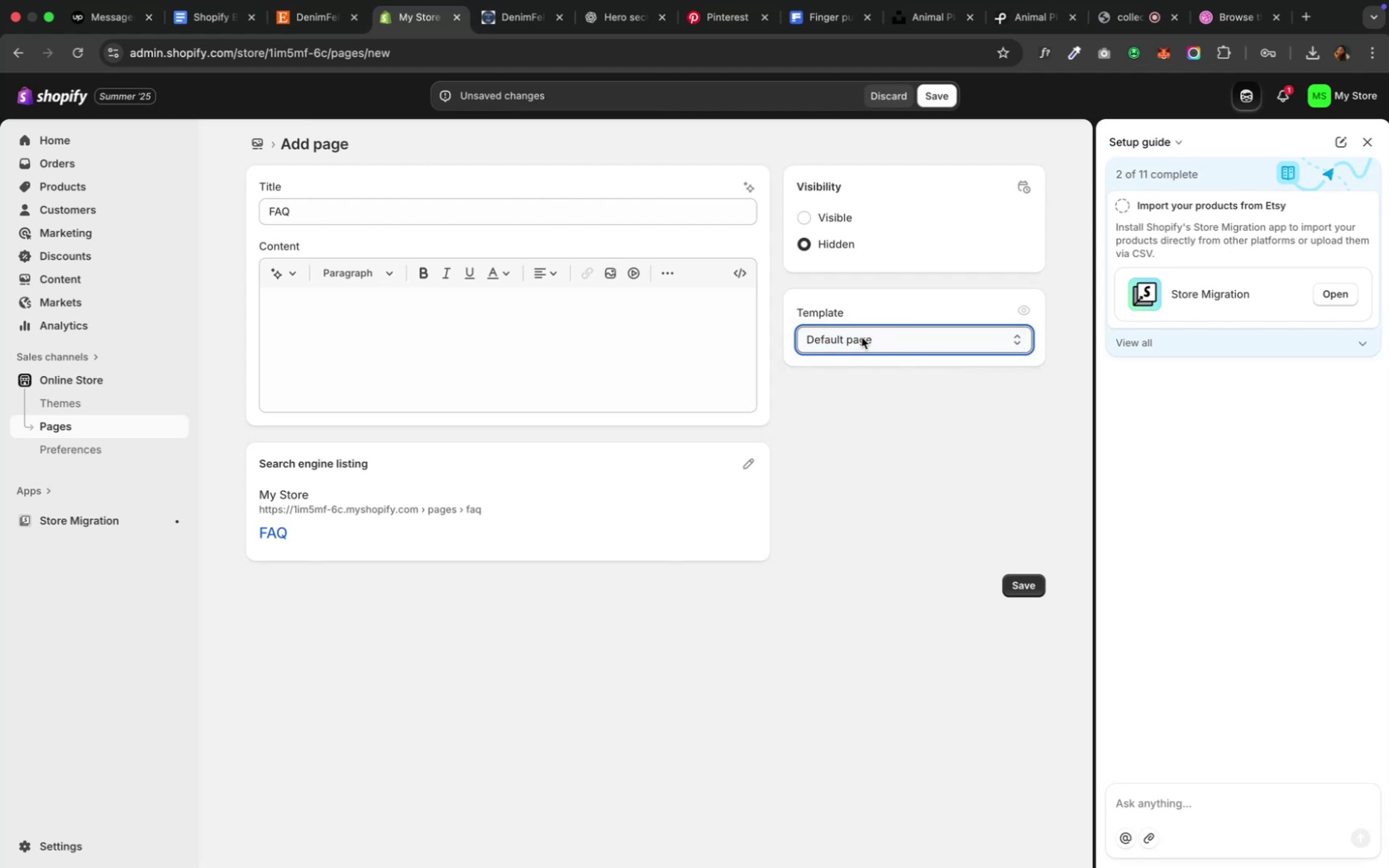 
left_click([937, 102])
 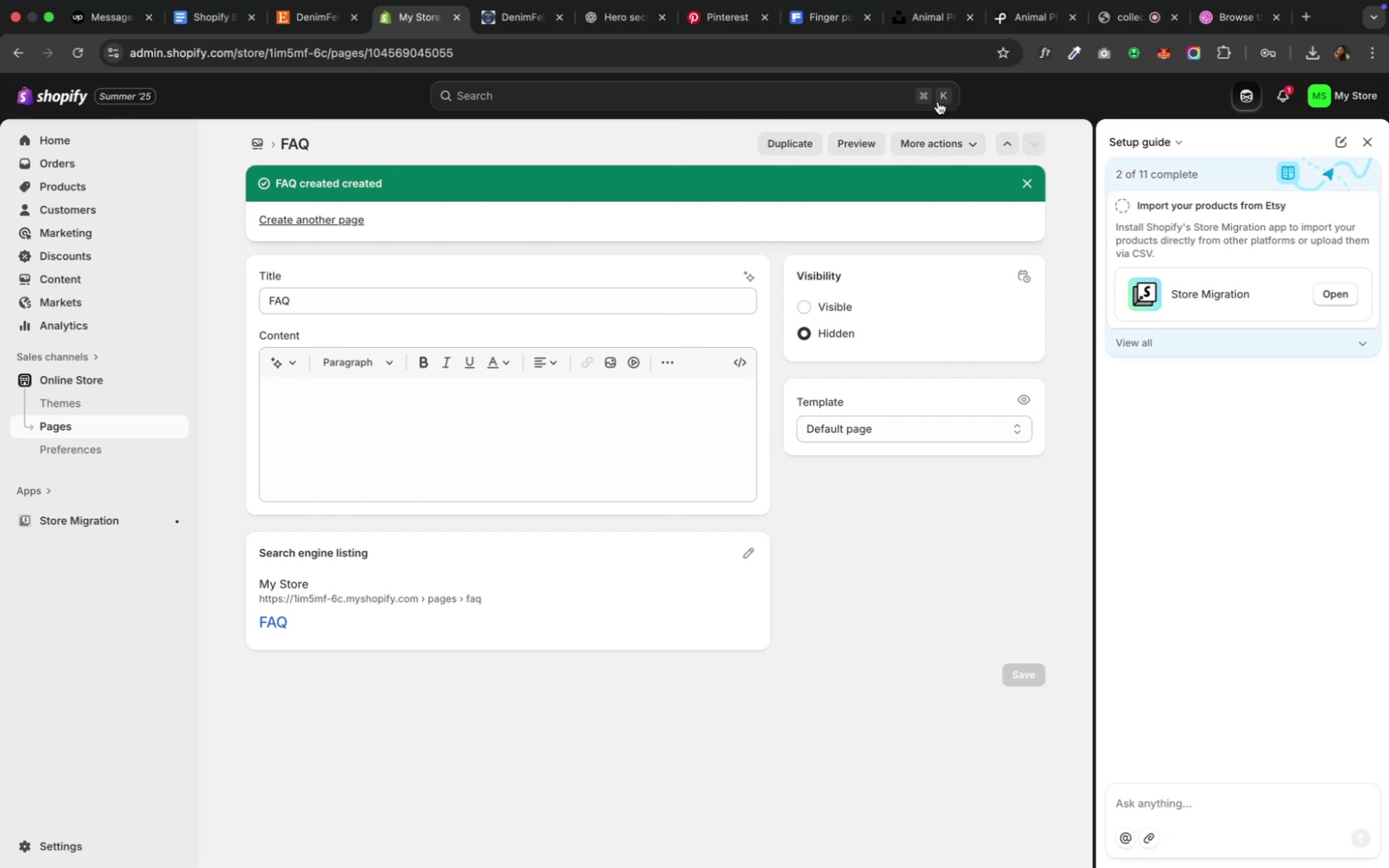 
wait(9.36)
 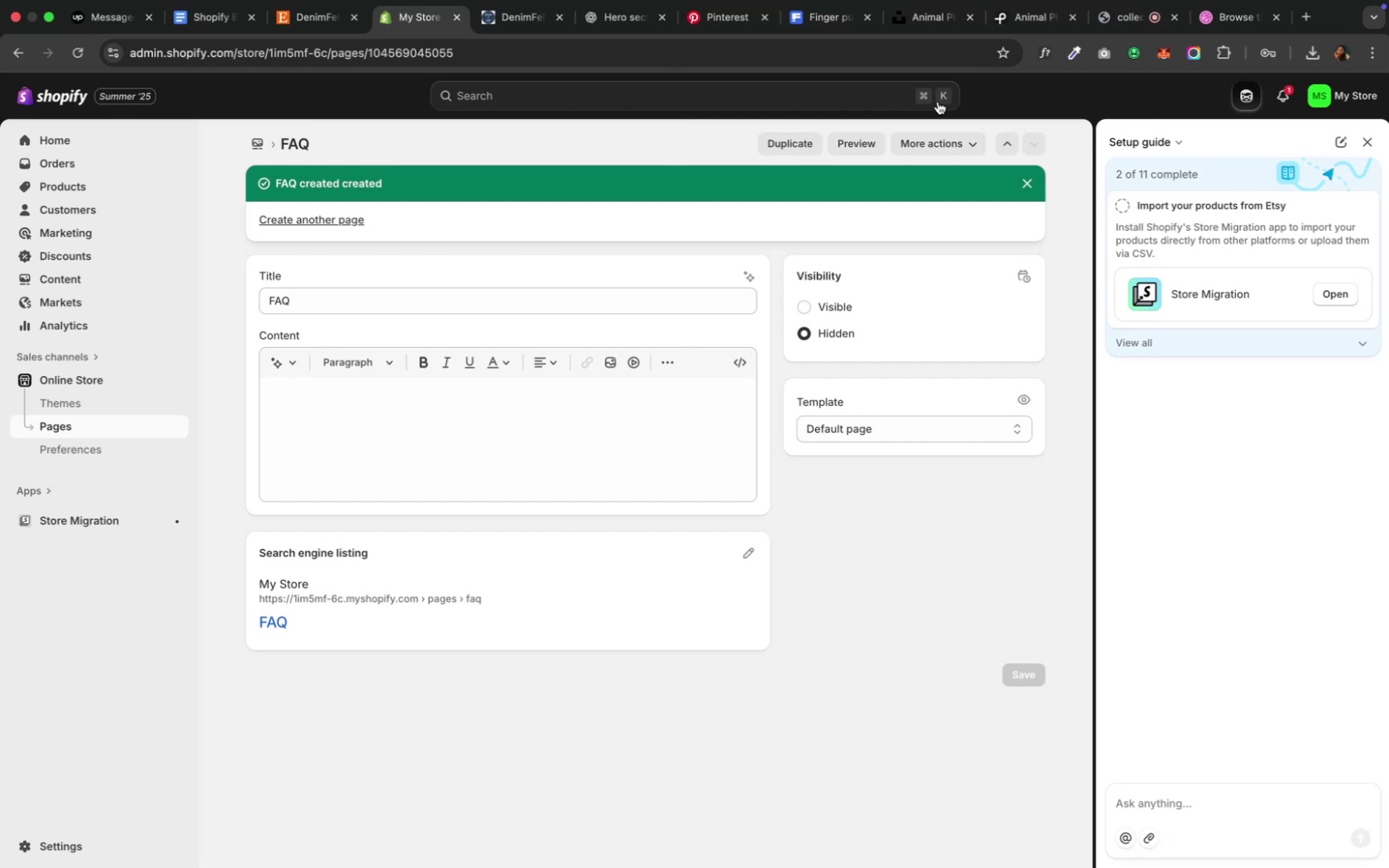 
left_click([96, 372])
 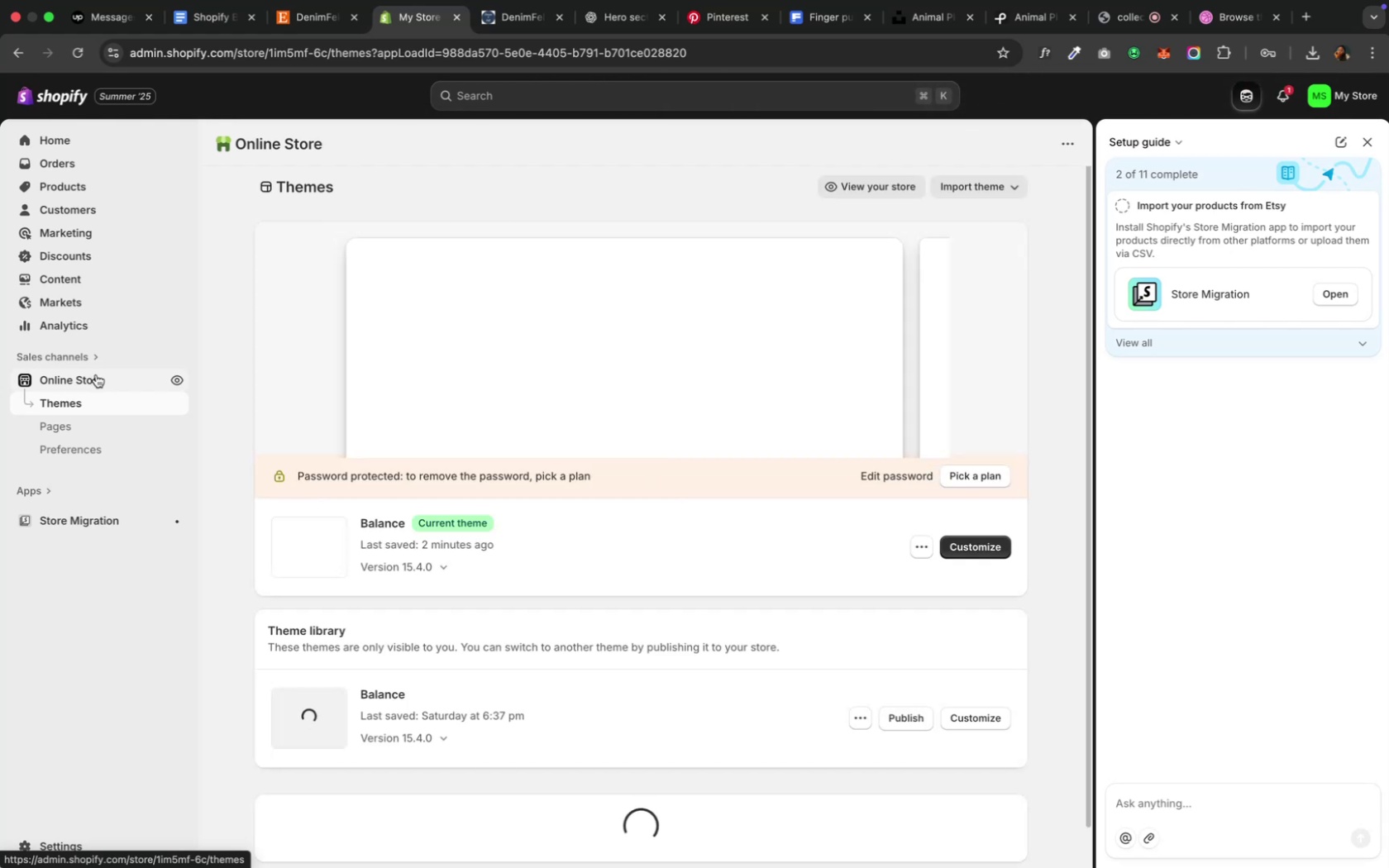 
wait(11.37)
 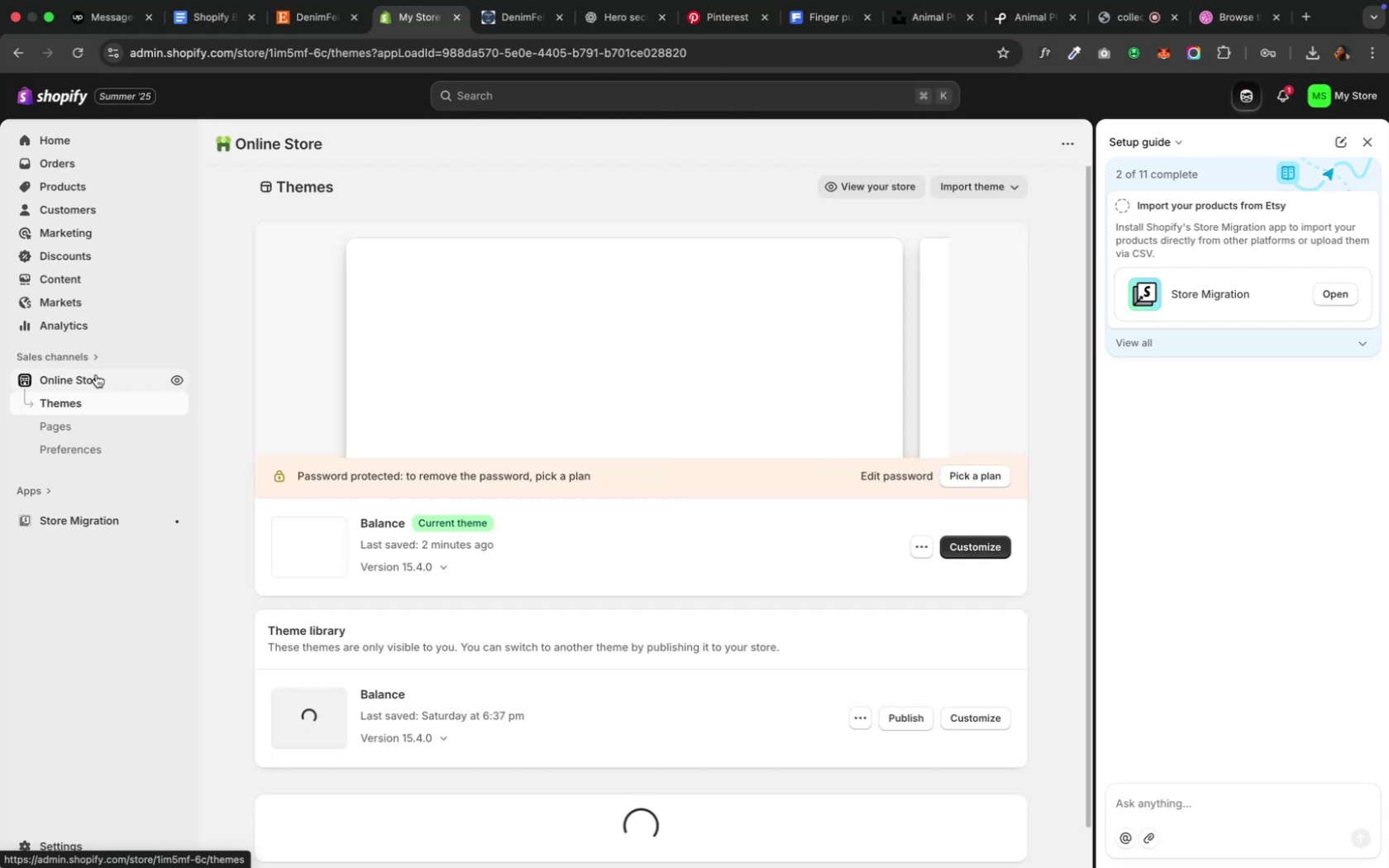 
left_click([971, 546])
 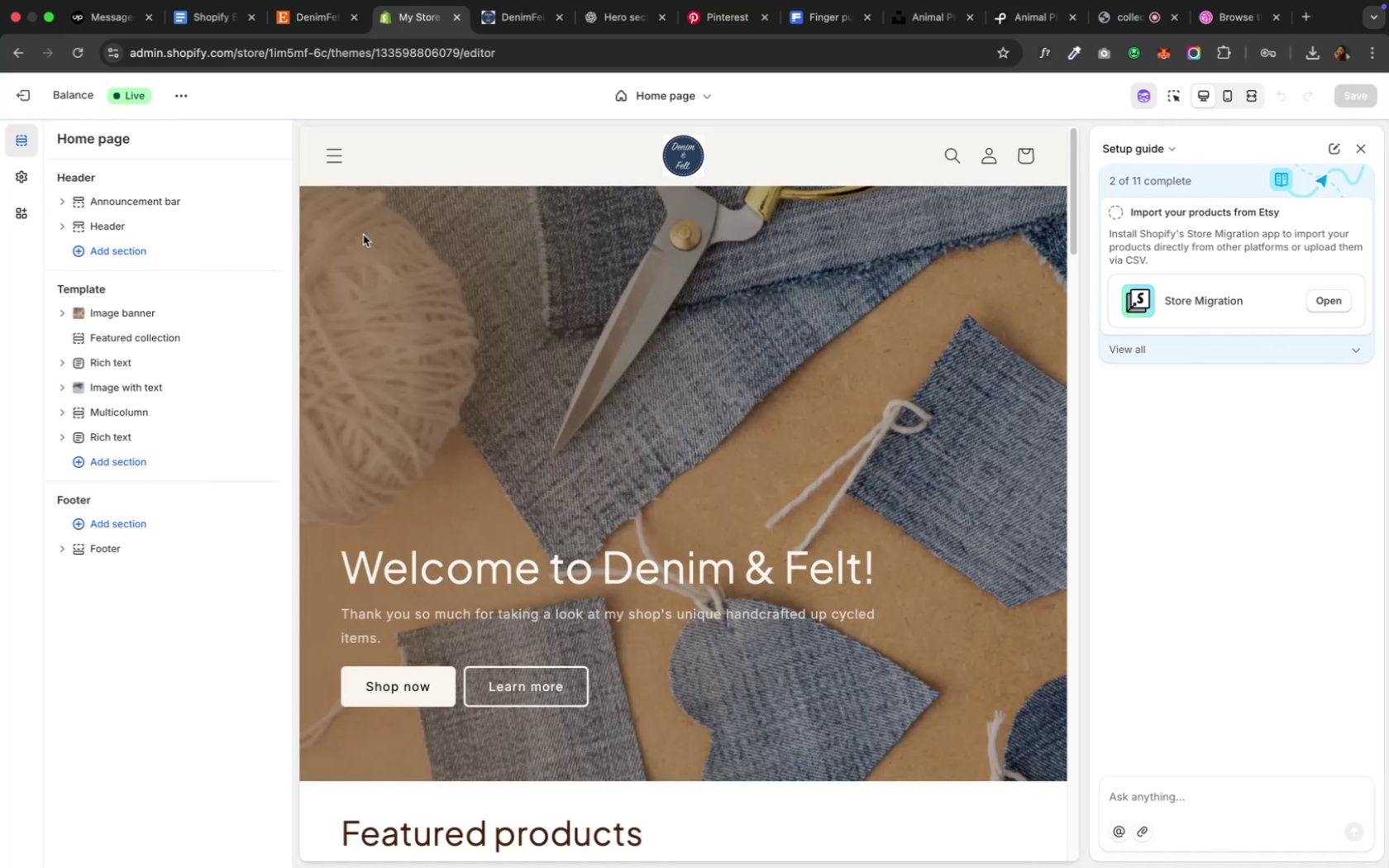 
wait(11.22)
 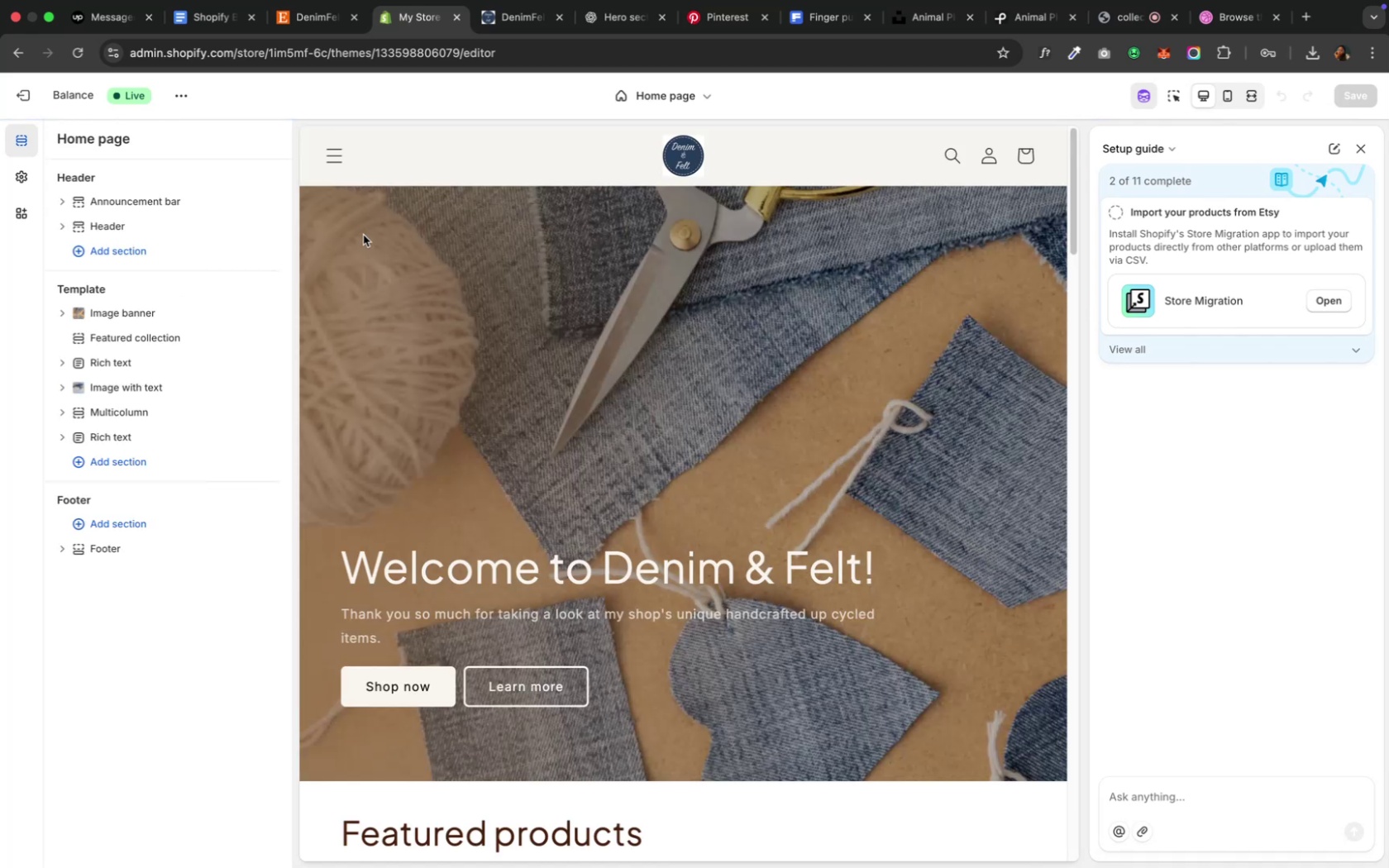 
left_click([341, 151])
 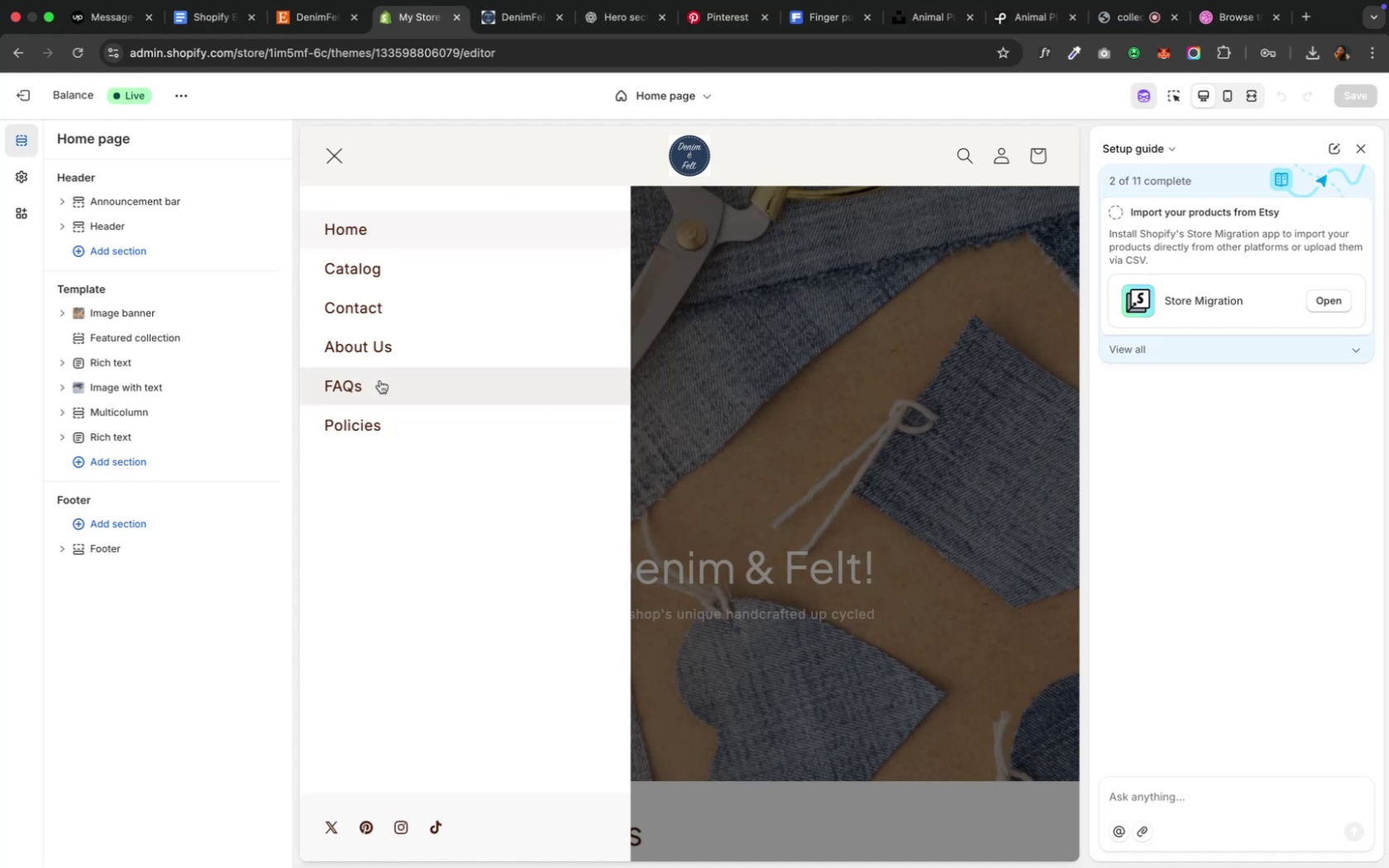 
left_click([379, 380])
 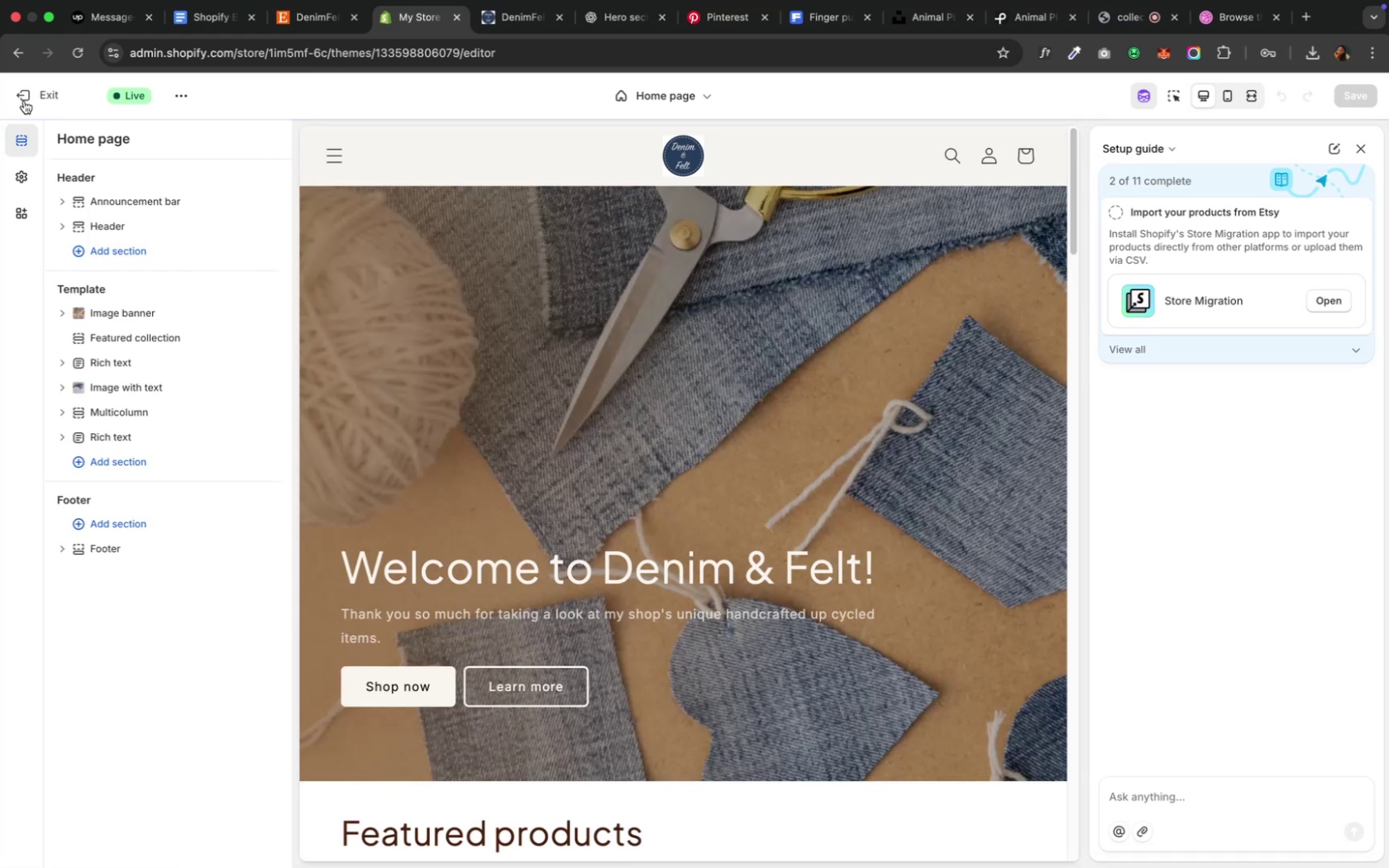 
wait(7.58)
 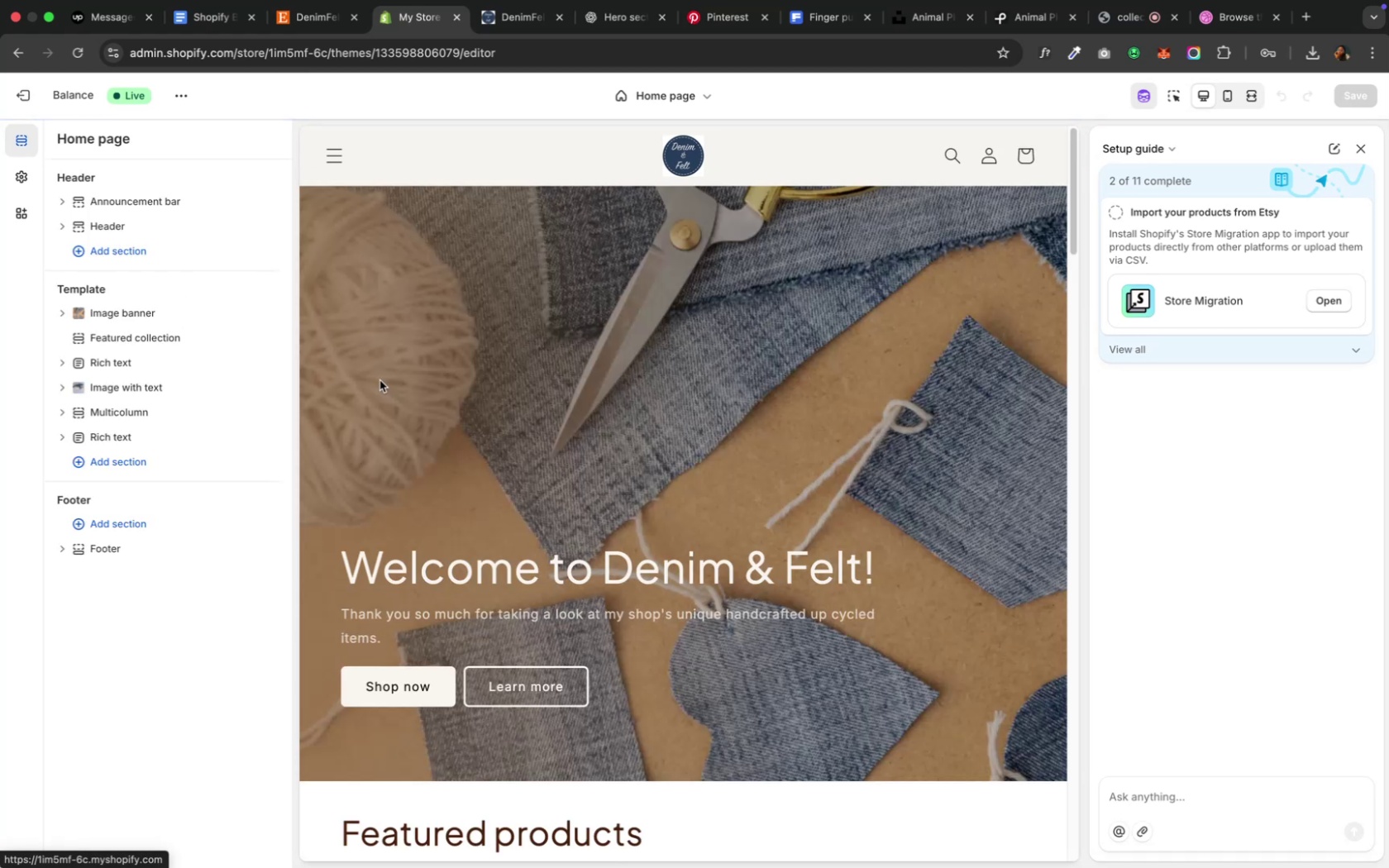 
left_click([24, 100])
 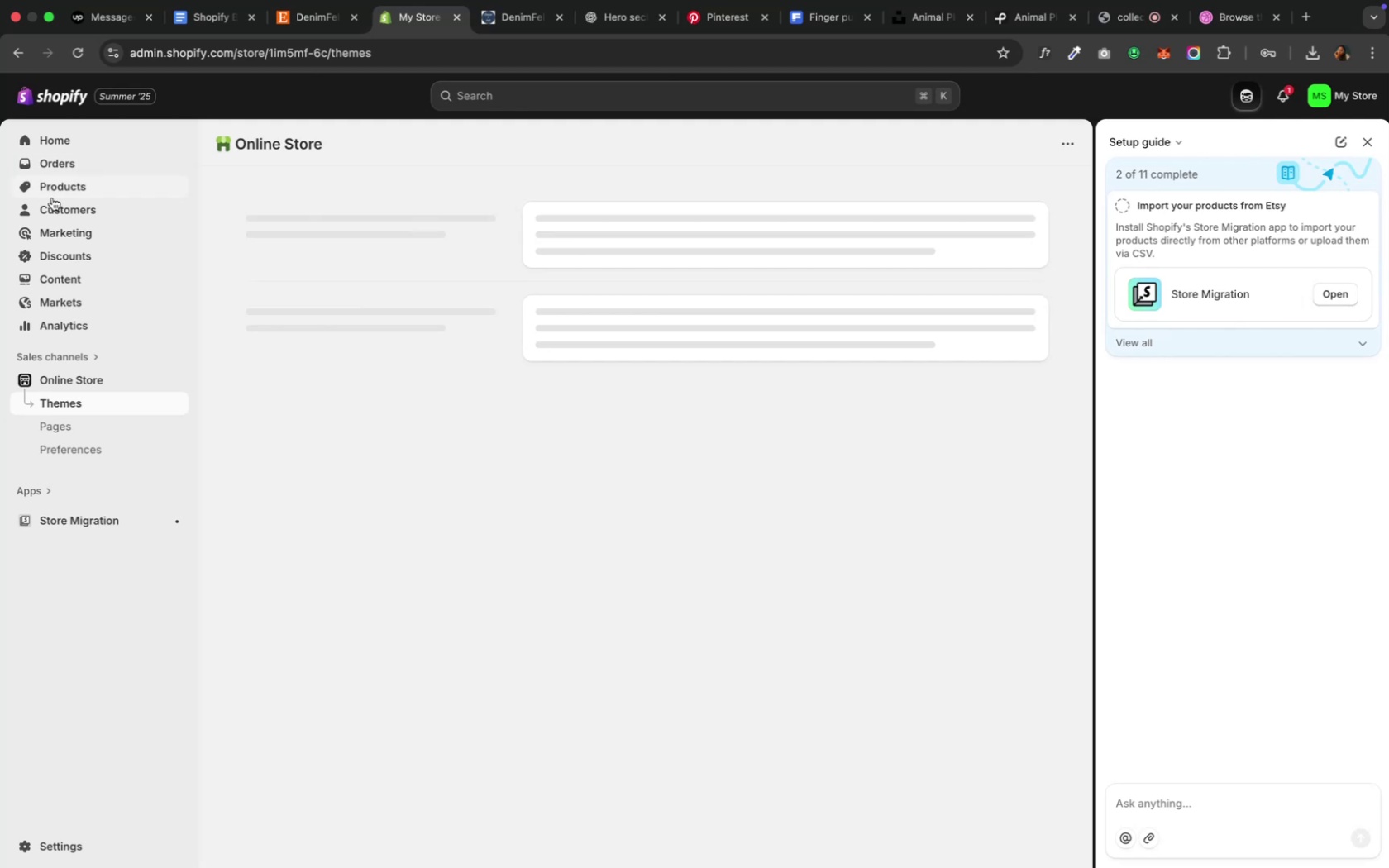 
mouse_move([77, 376])
 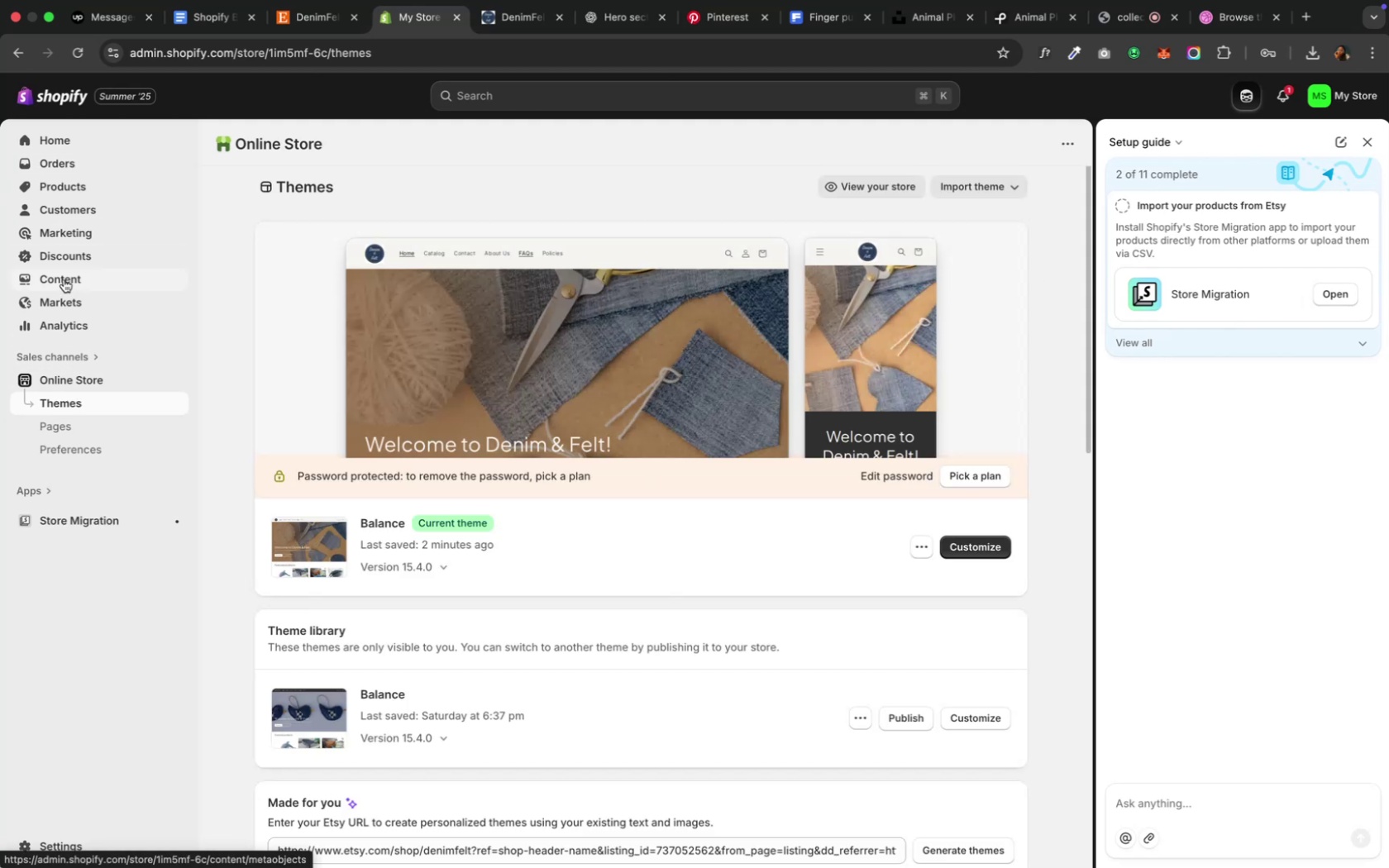 
left_click([64, 279])
 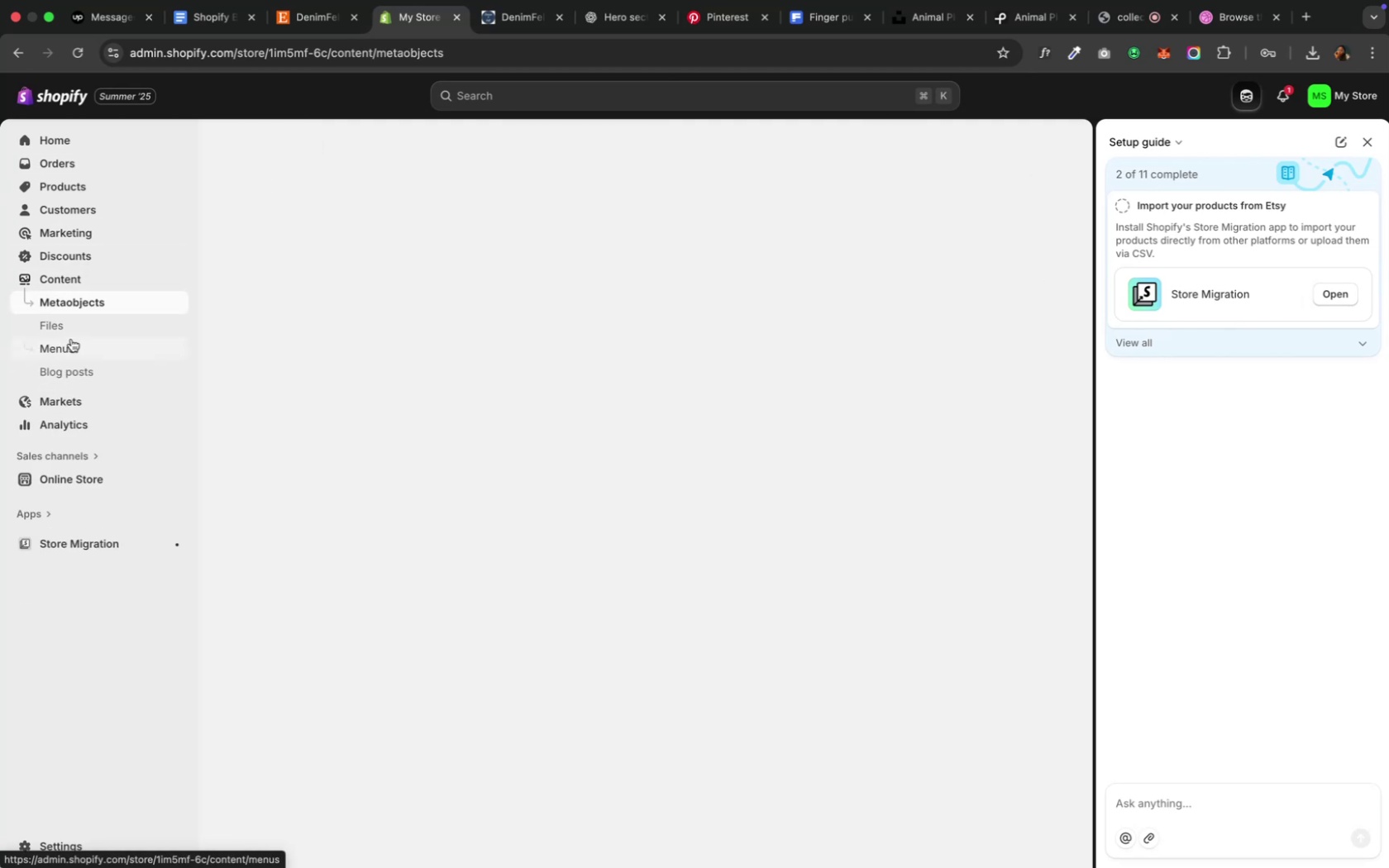 
left_click([71, 340])
 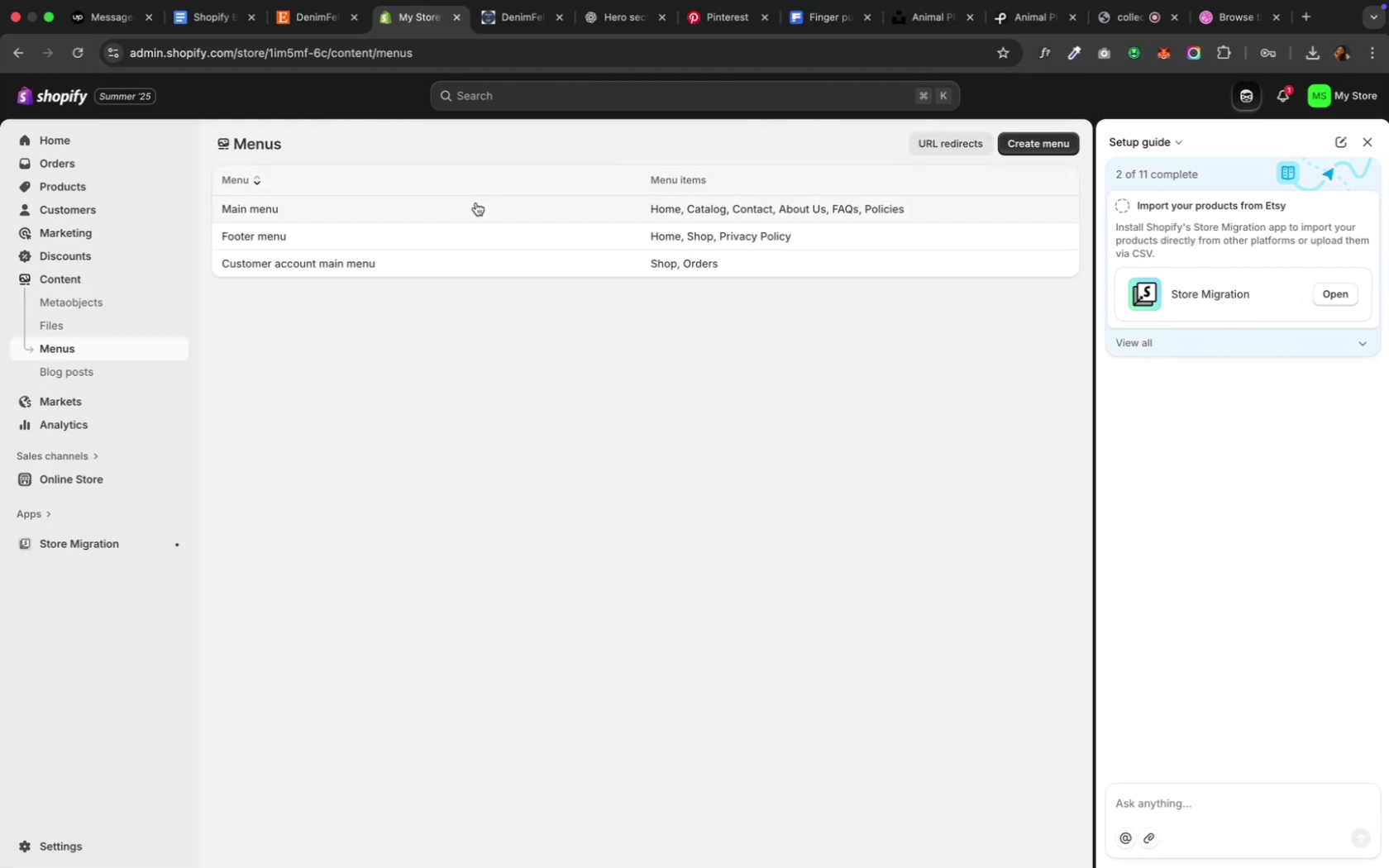 
left_click([475, 203])
 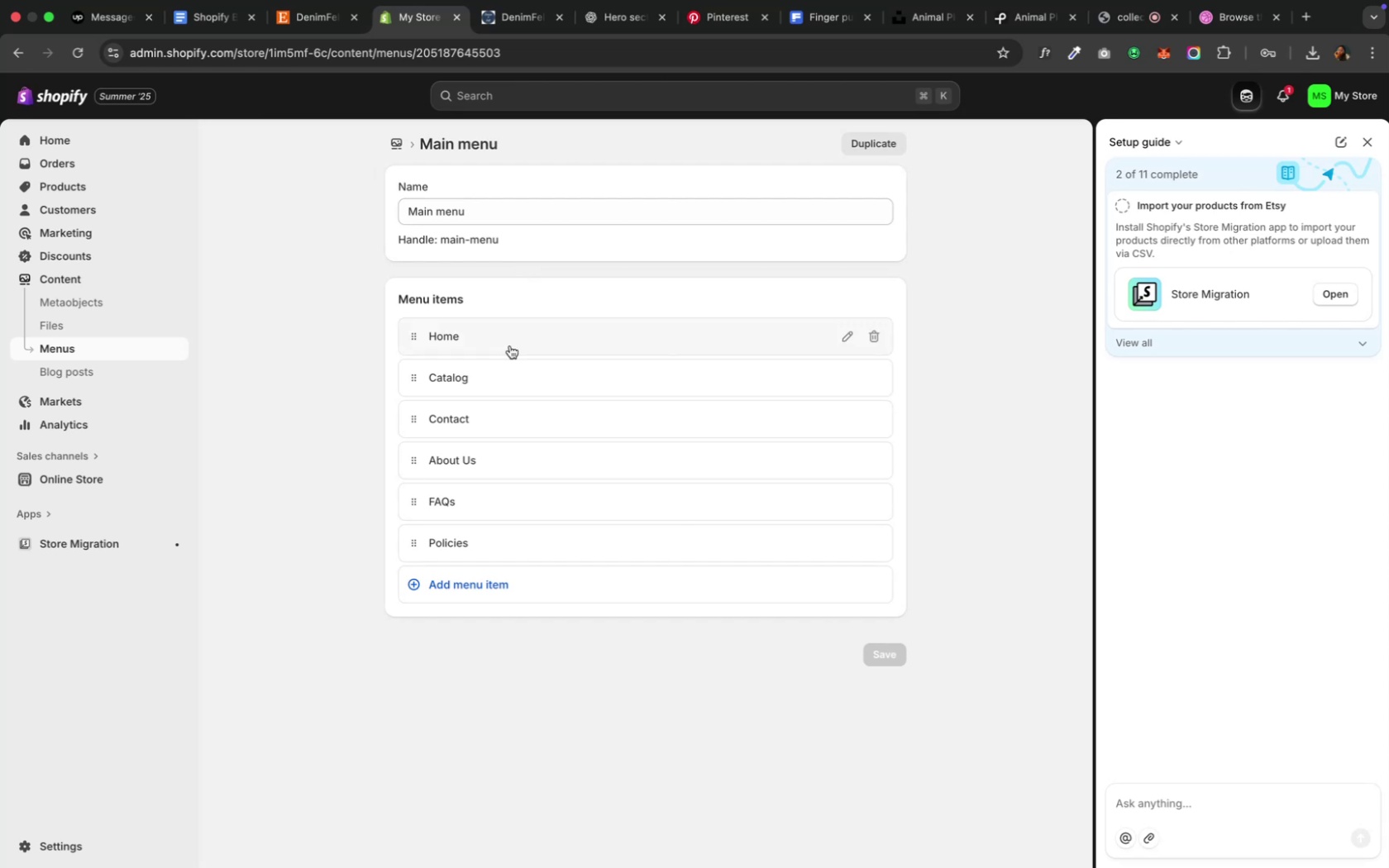 
left_click([496, 493])
 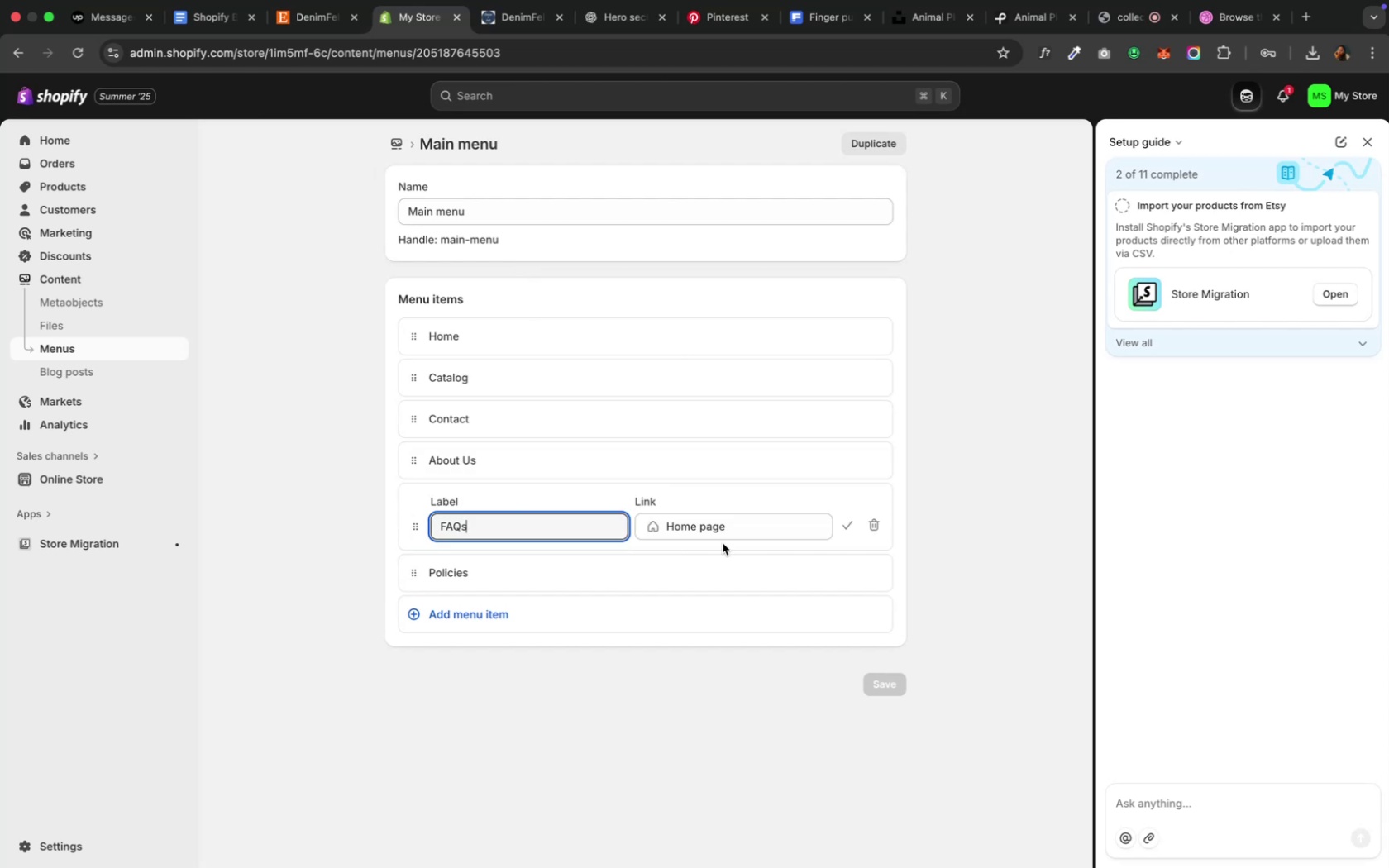 
left_click([726, 532])
 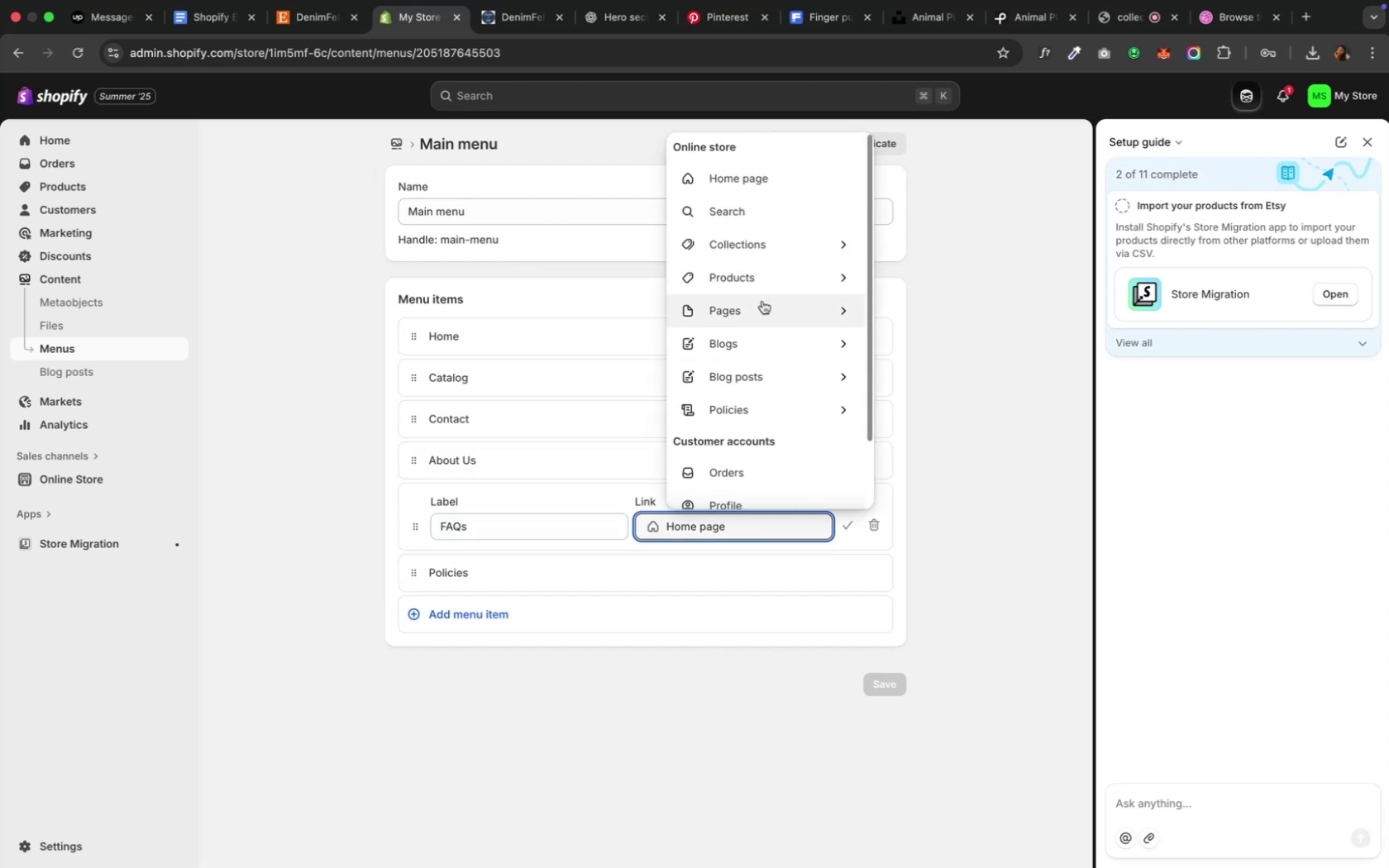 
left_click([805, 302])
 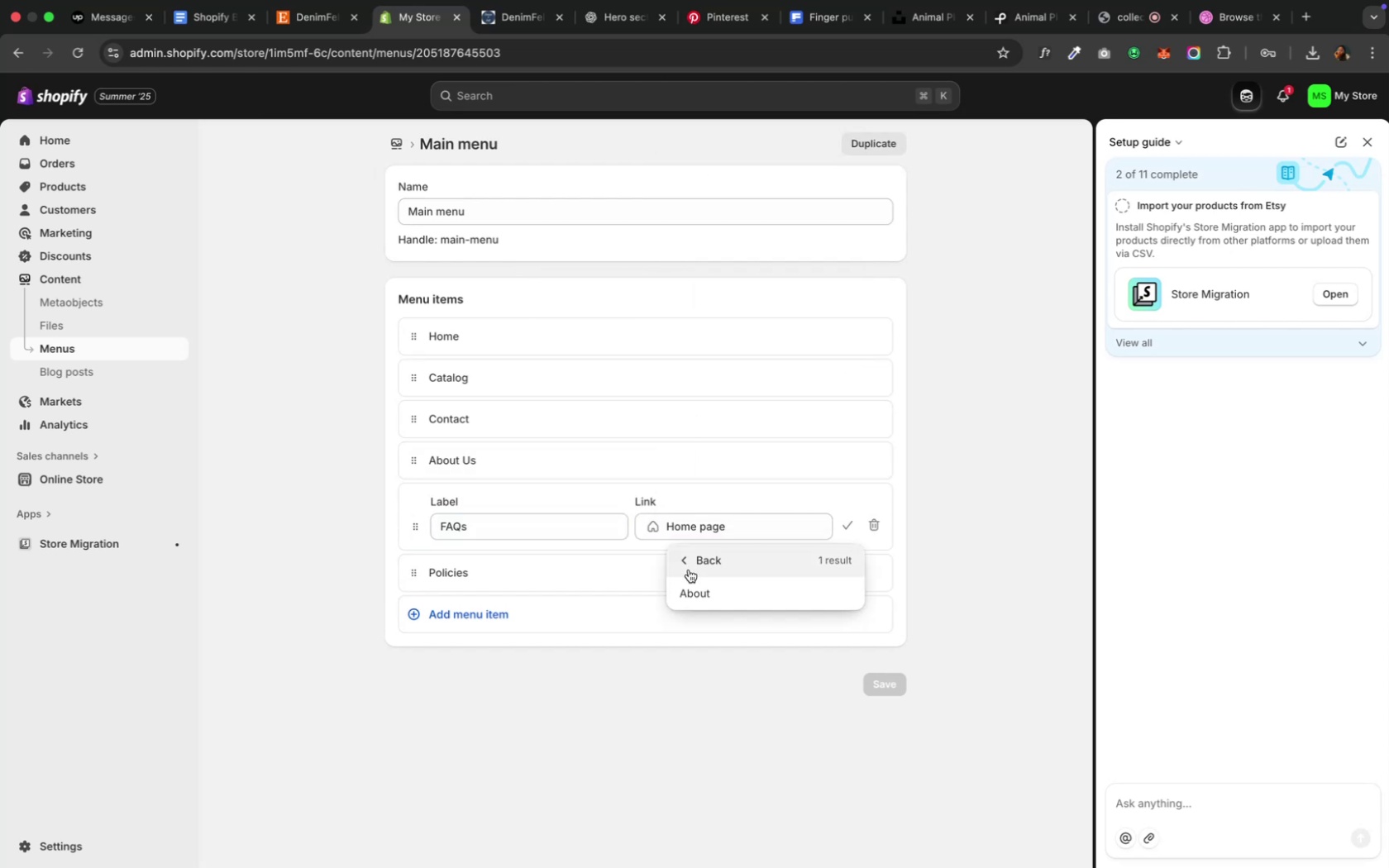 
left_click([688, 570])
 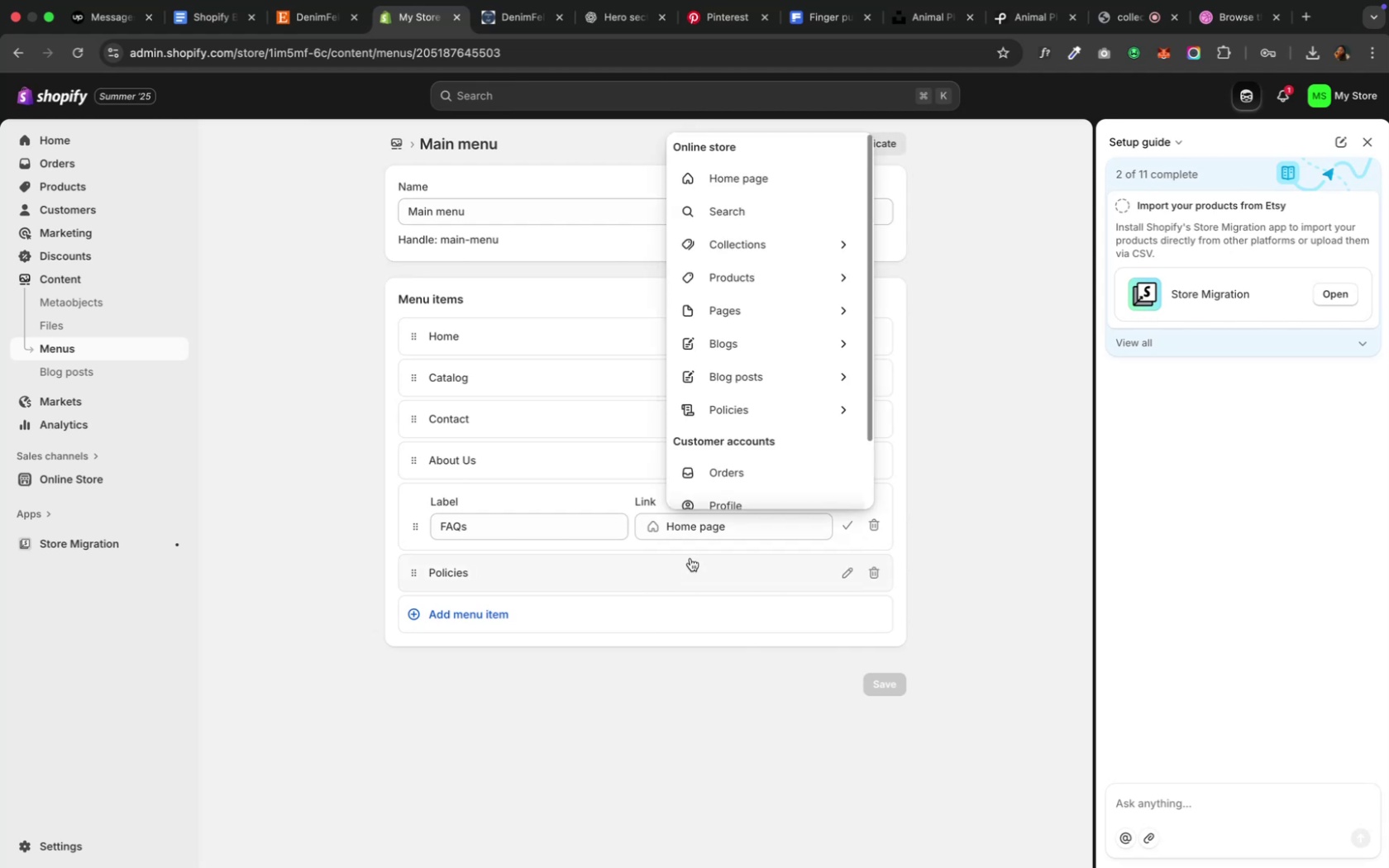 
scroll: coordinate [765, 401], scroll_direction: down, amount: 16.0
 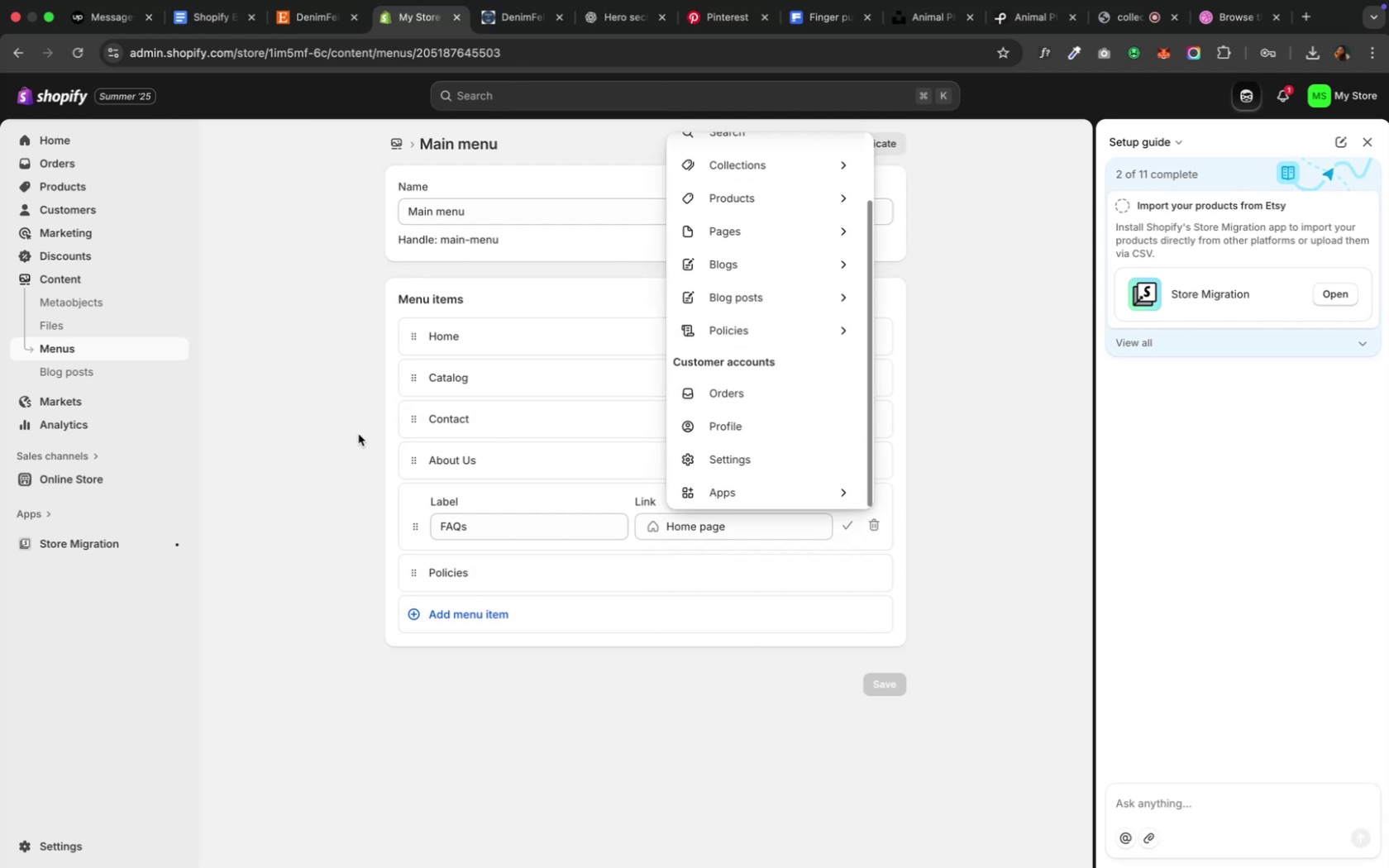 
wait(7.08)
 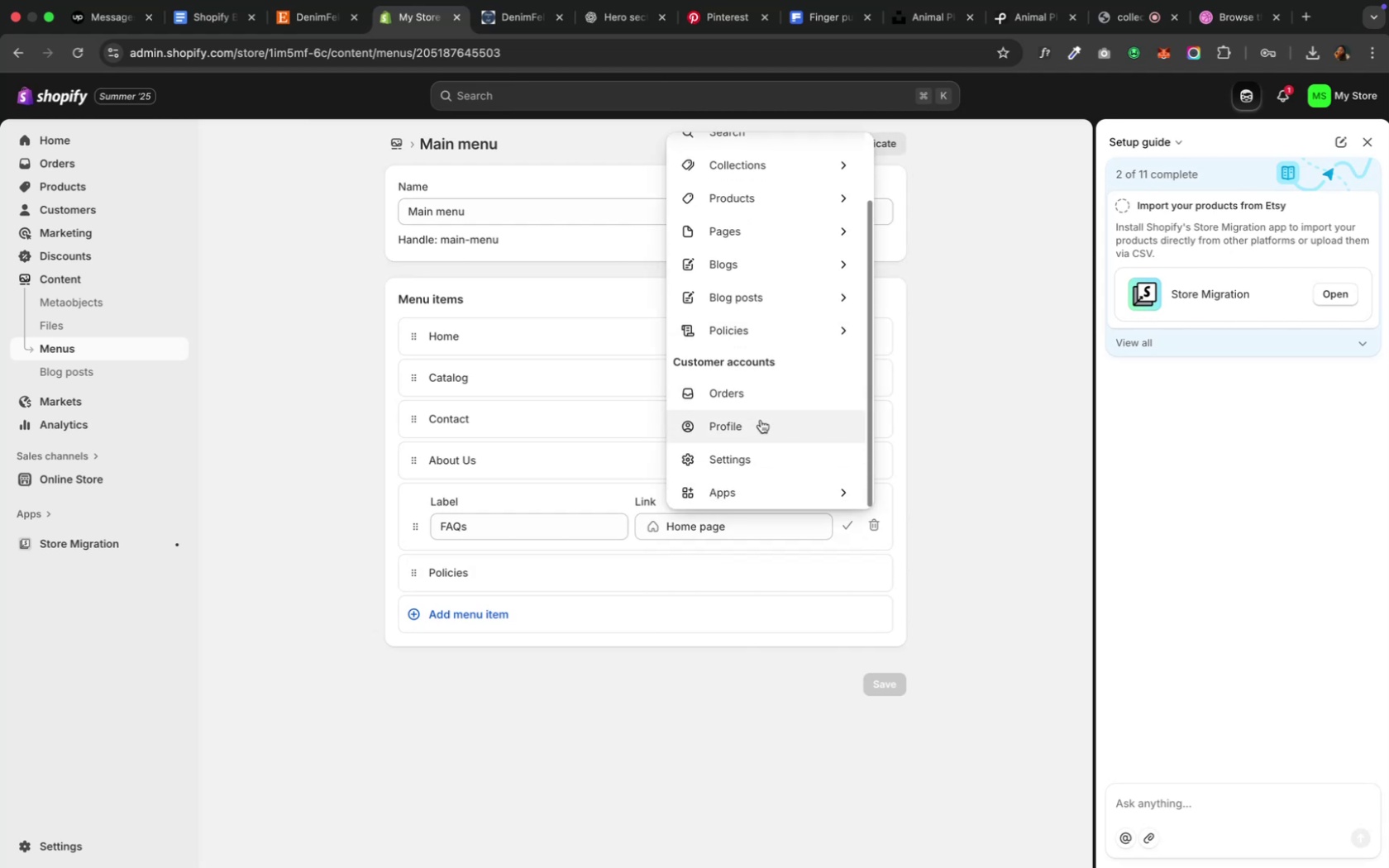 
left_click([32, 475])
 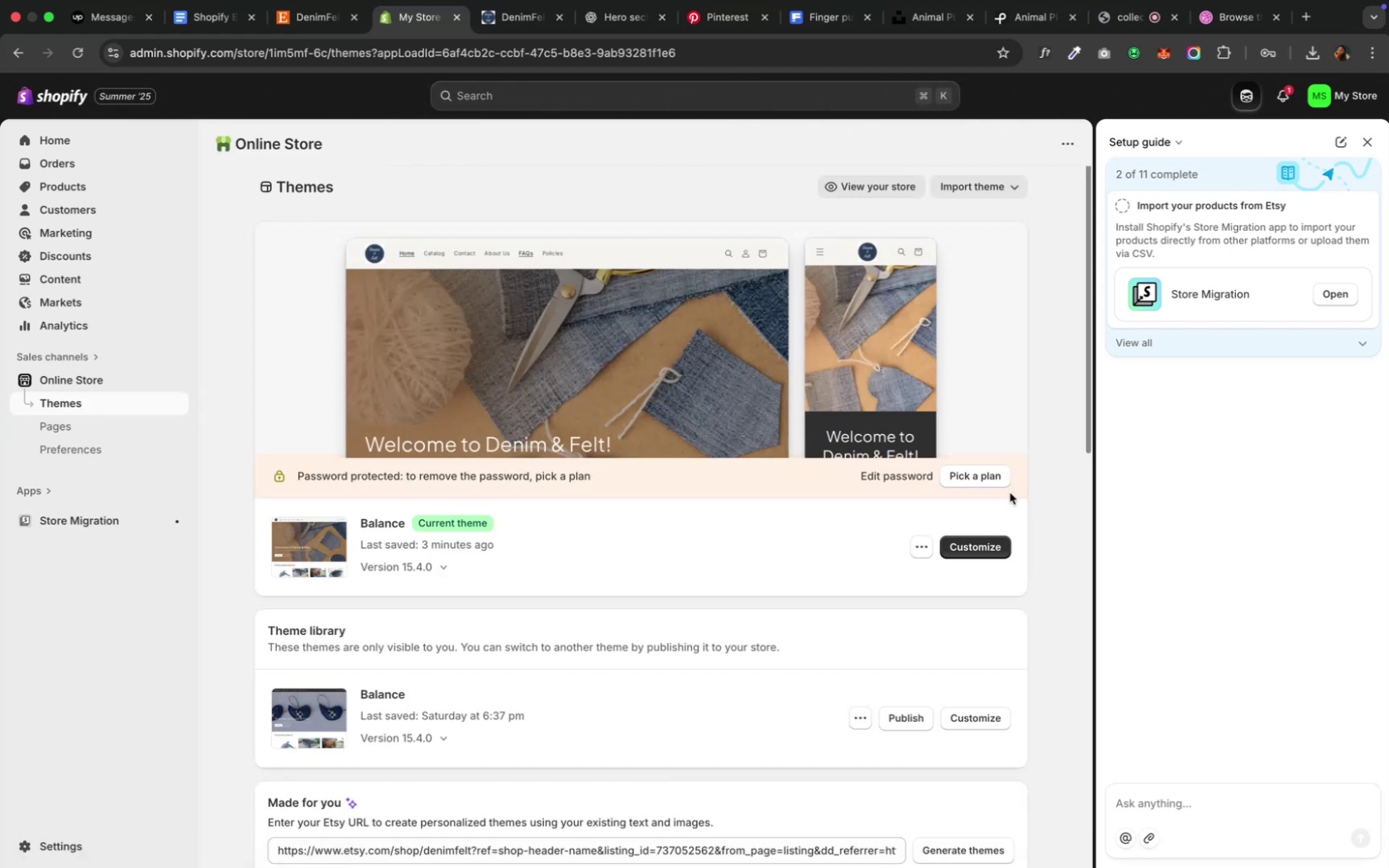 
wait(7.09)
 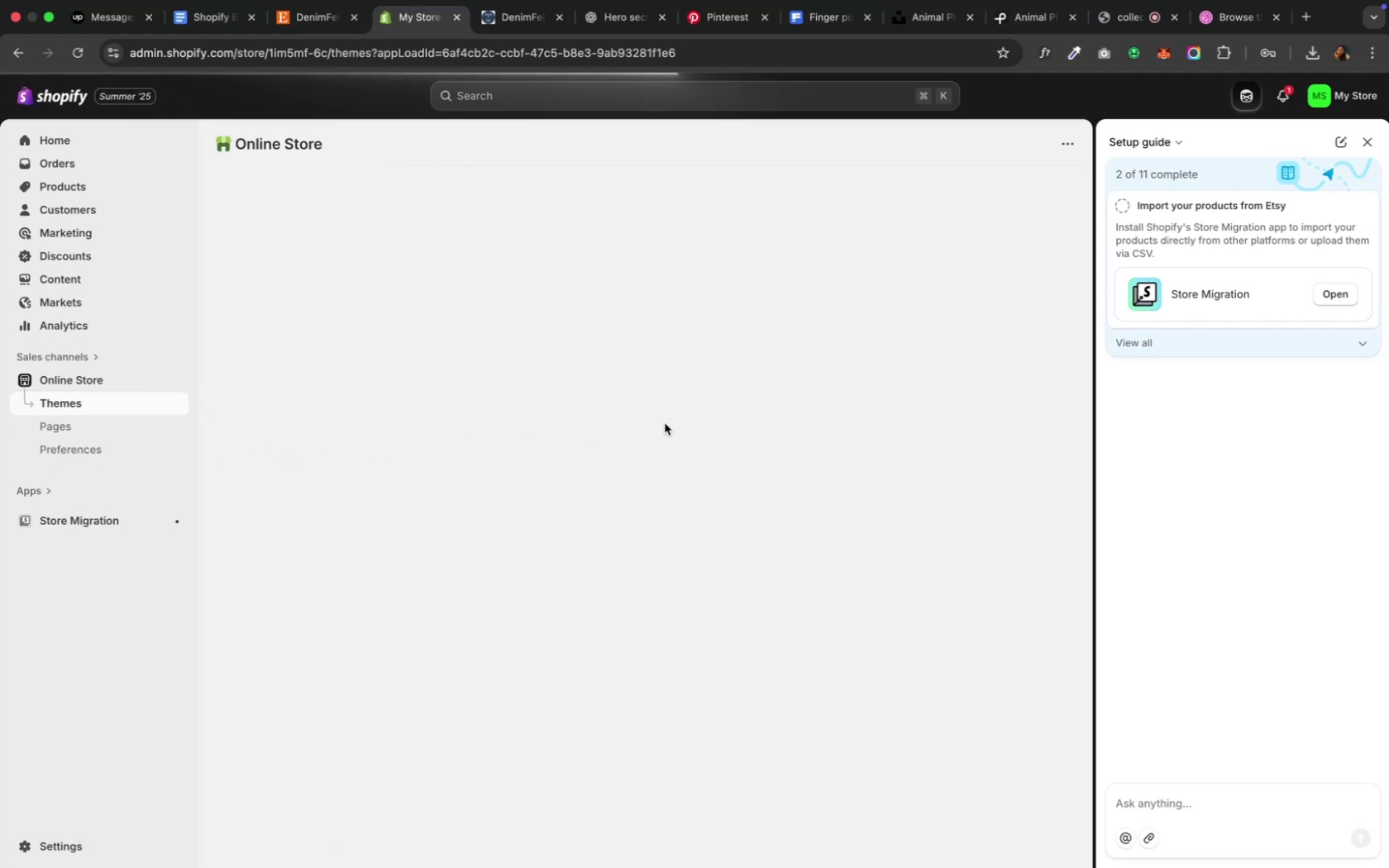 
left_click([968, 551])
 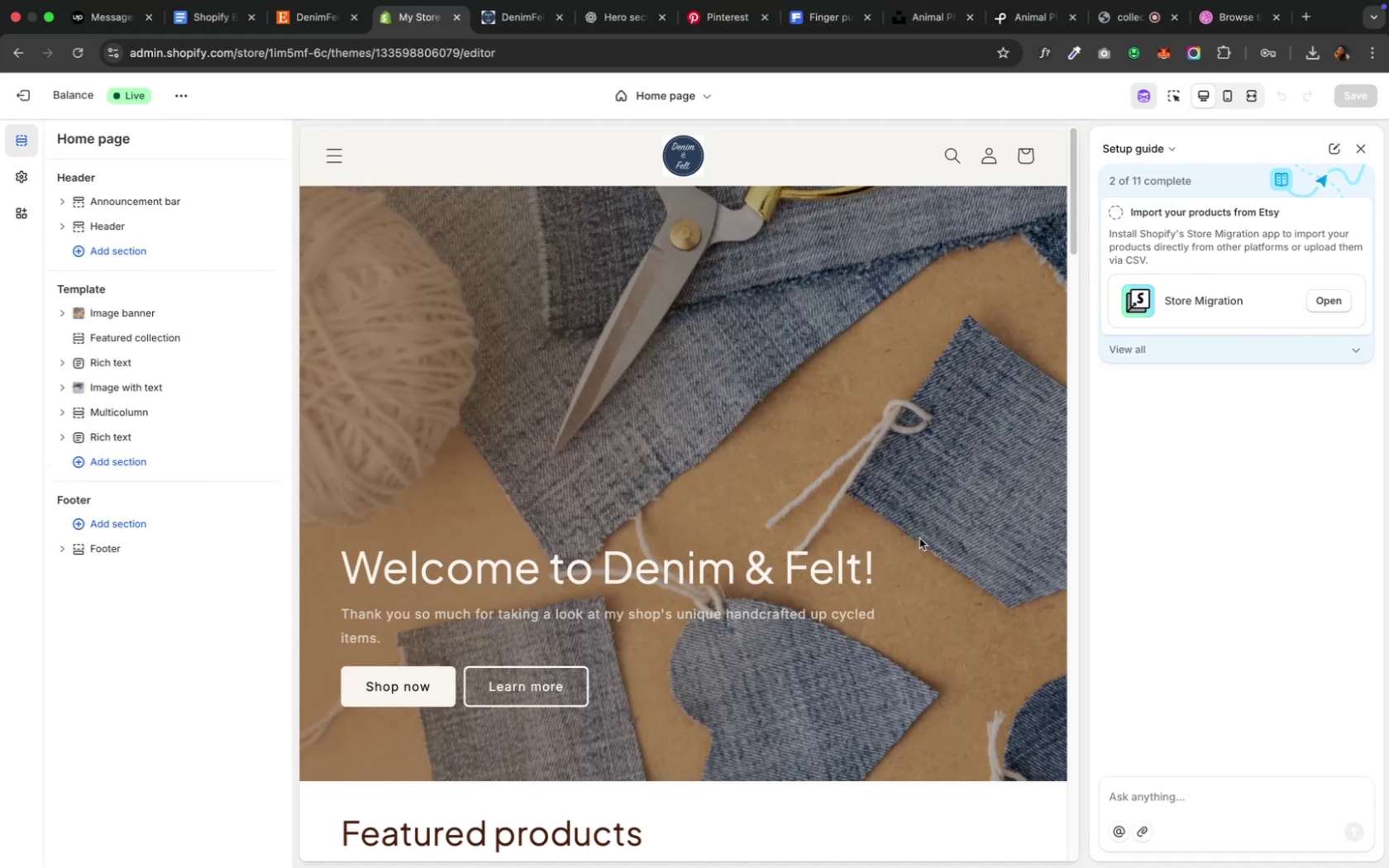 
wait(5.54)
 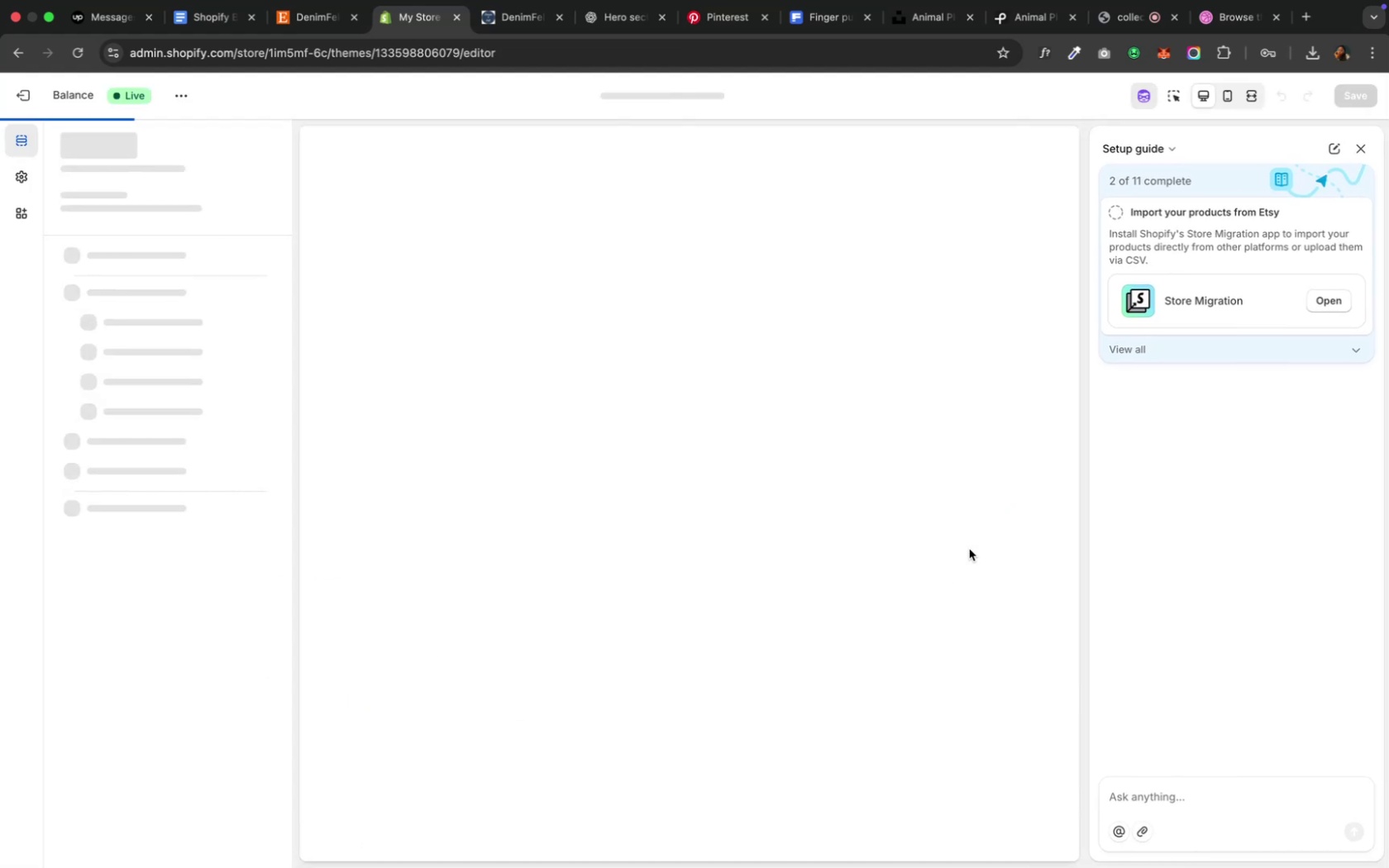 
left_click([699, 91])
 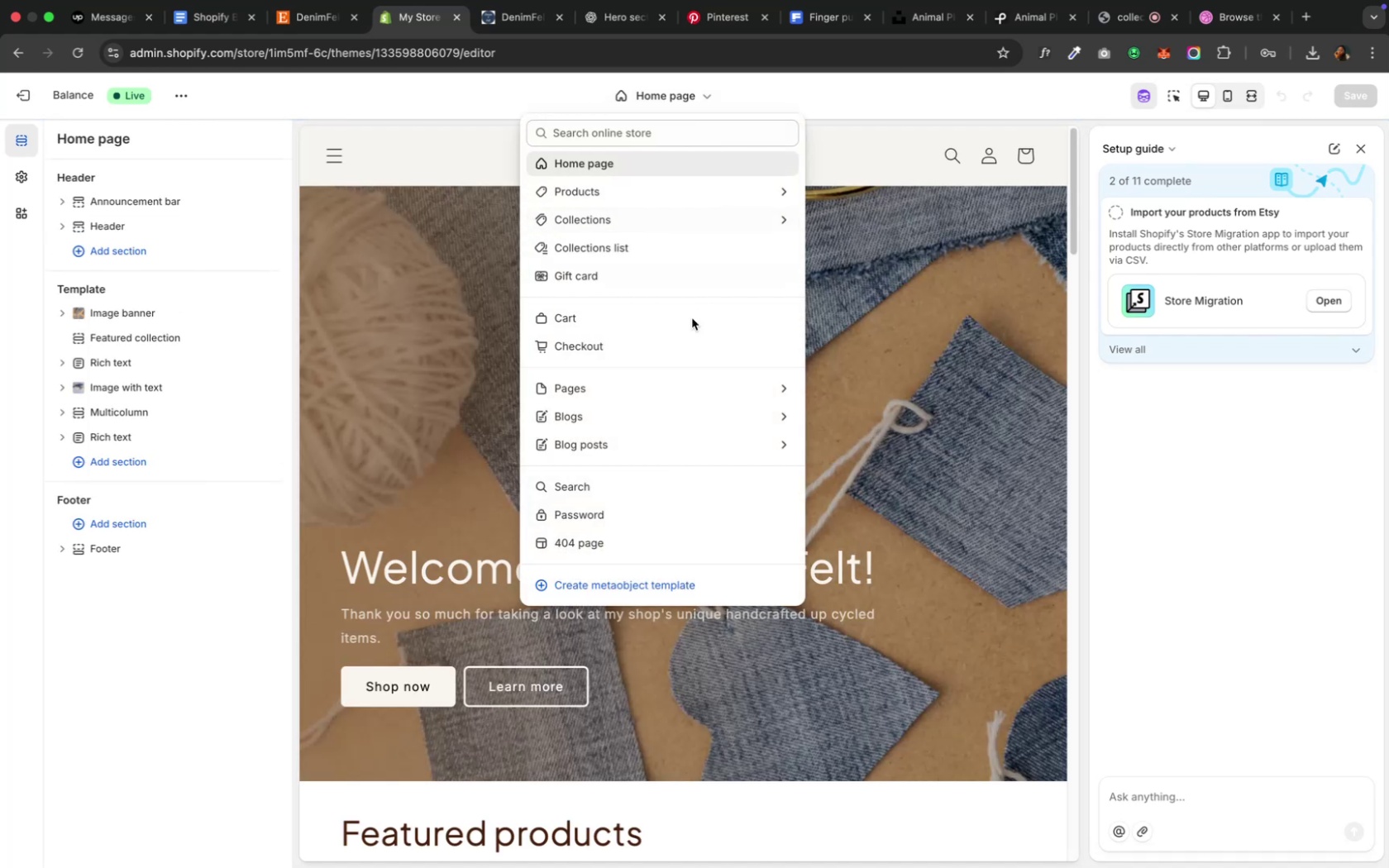 
left_click([682, 388])
 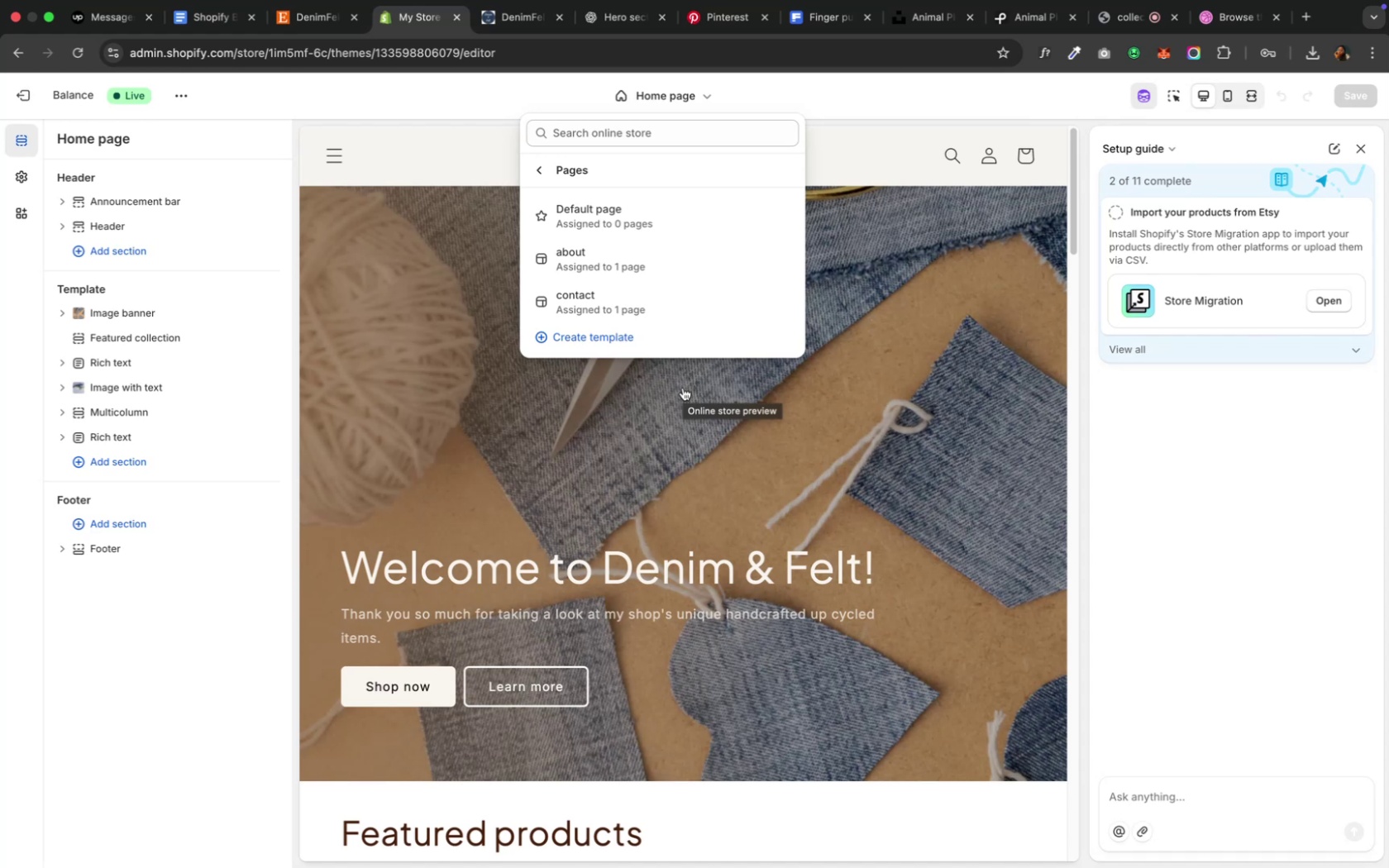 
wait(8.7)
 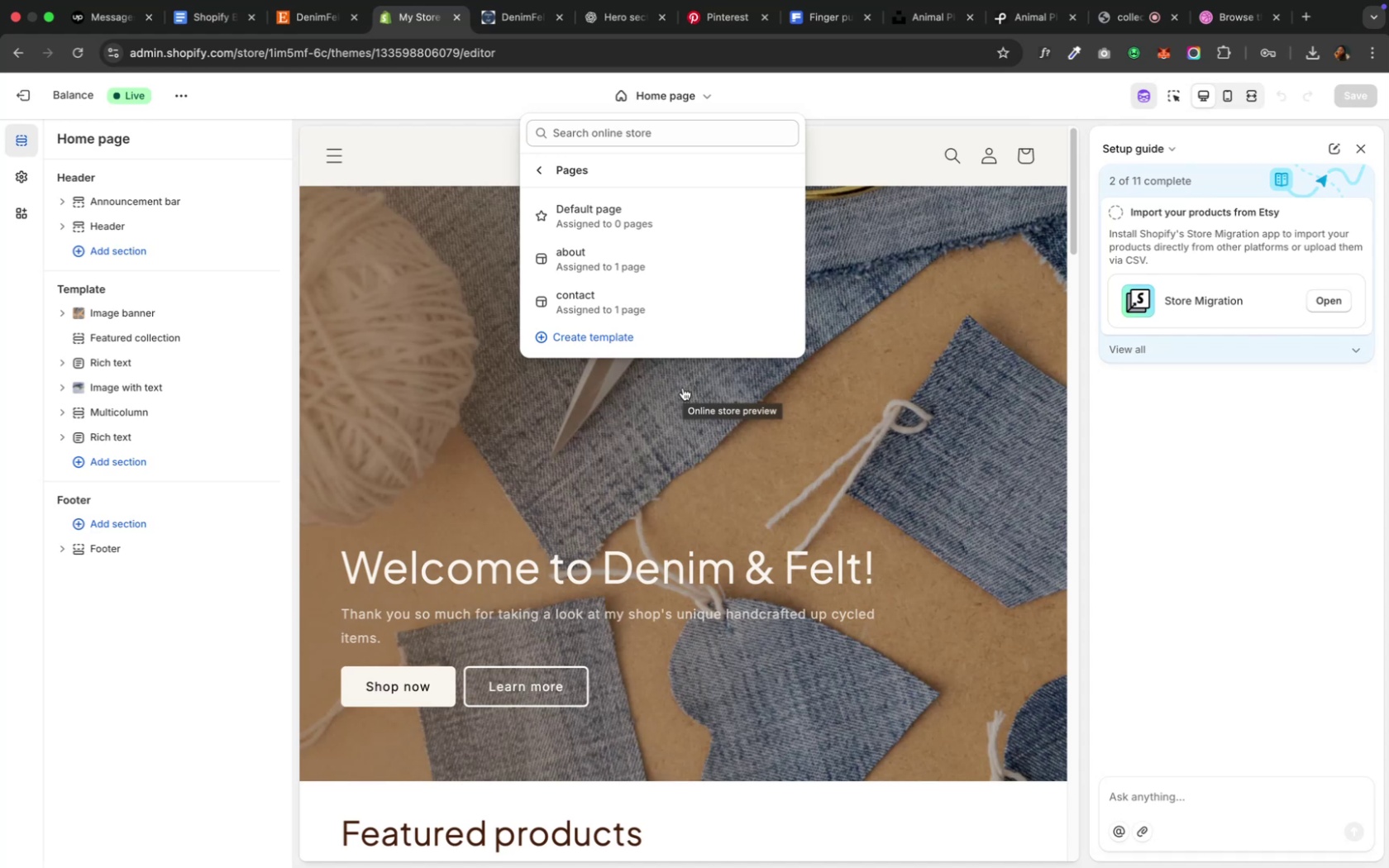 
left_click([584, 336])
 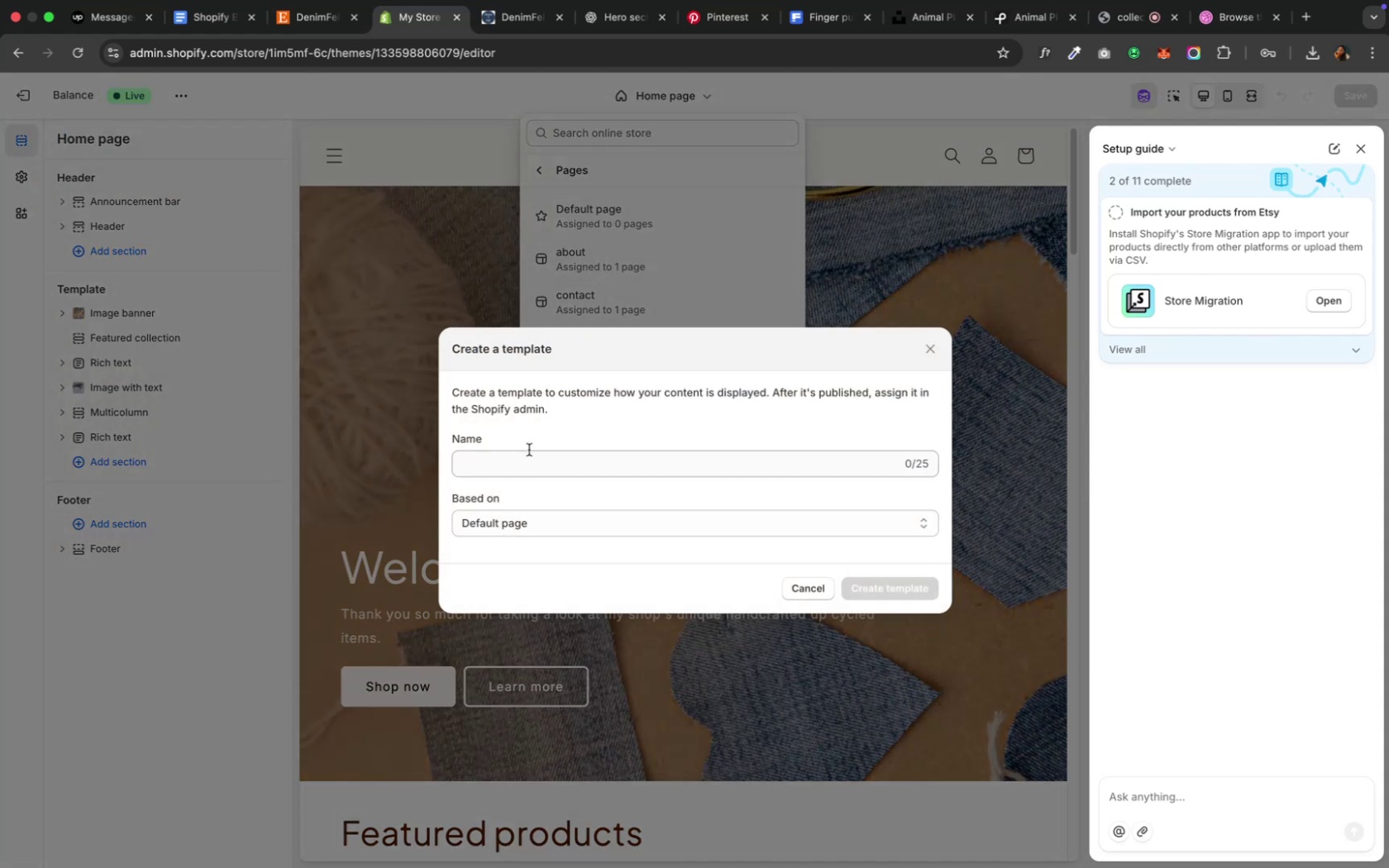 
left_click([528, 456])
 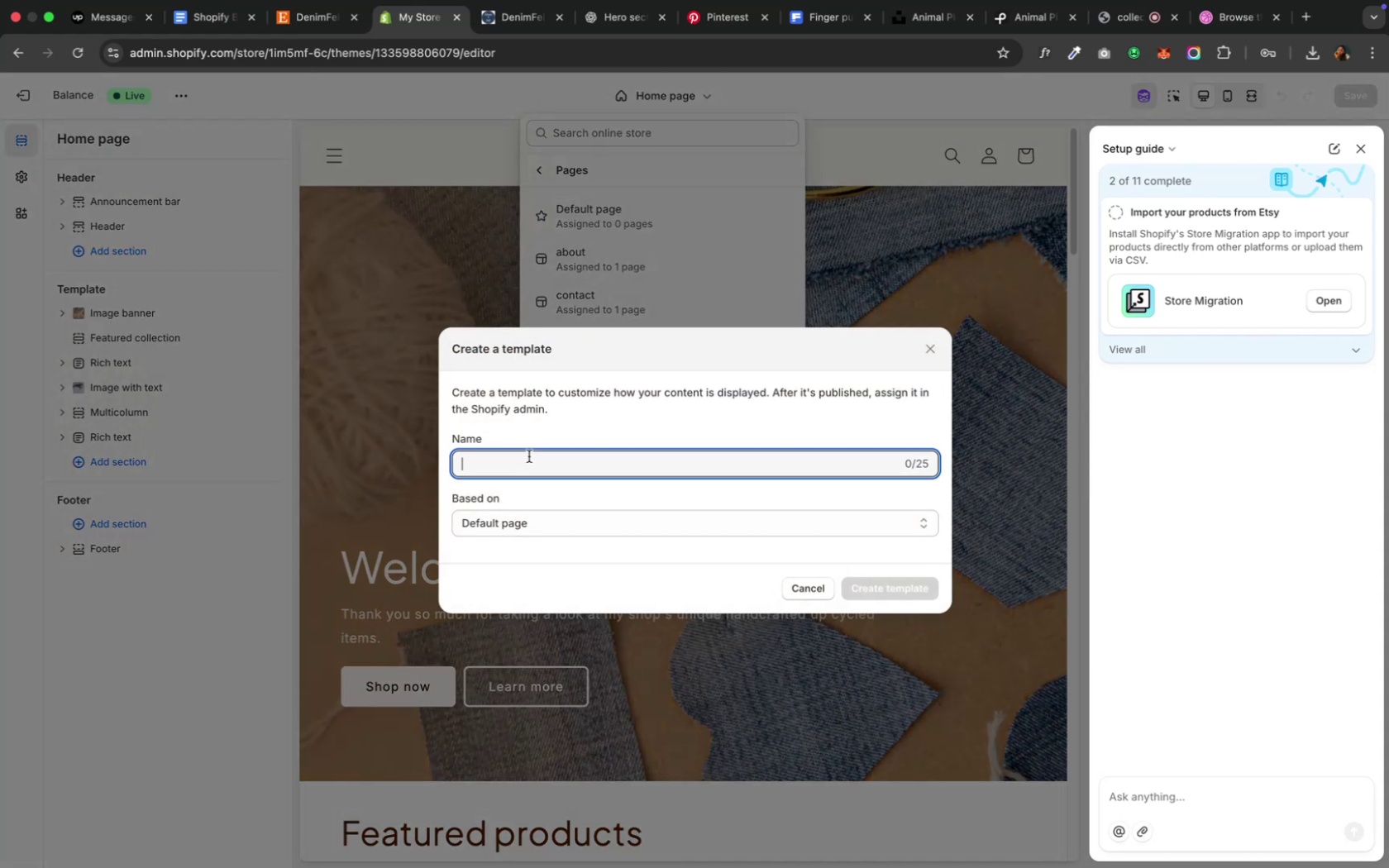 
type(FA)
 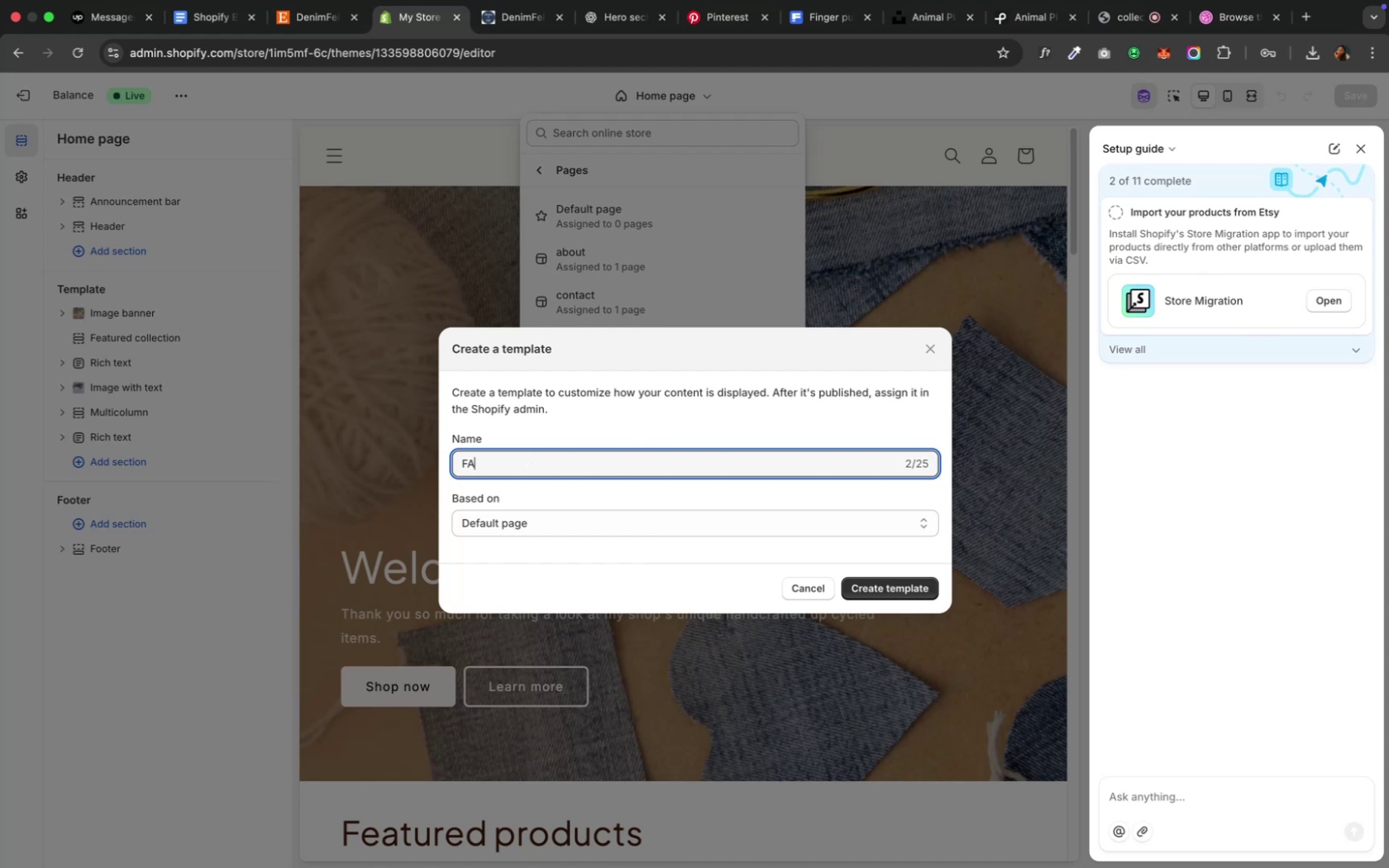 
type(Qs)
 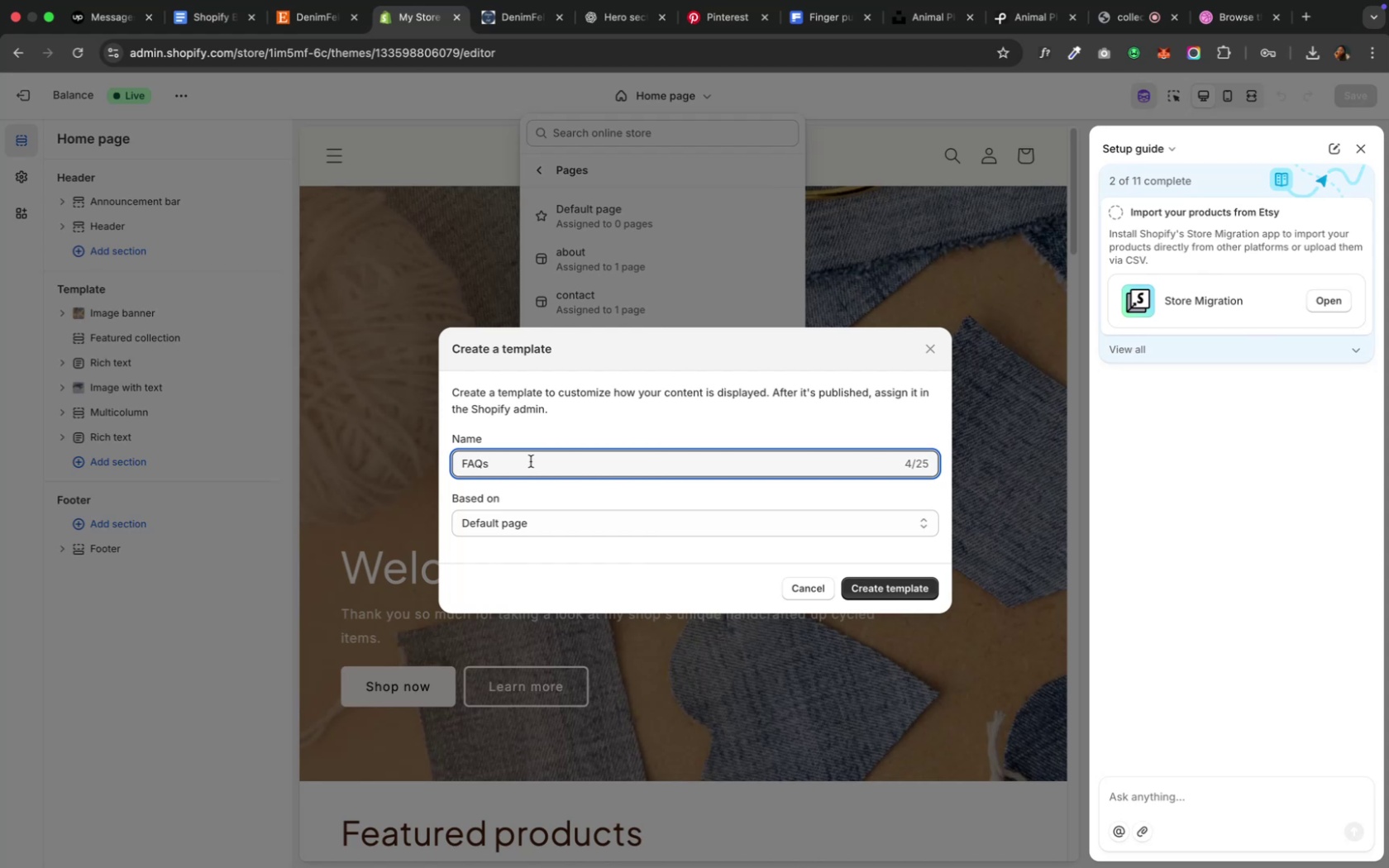 
left_click([541, 527])
 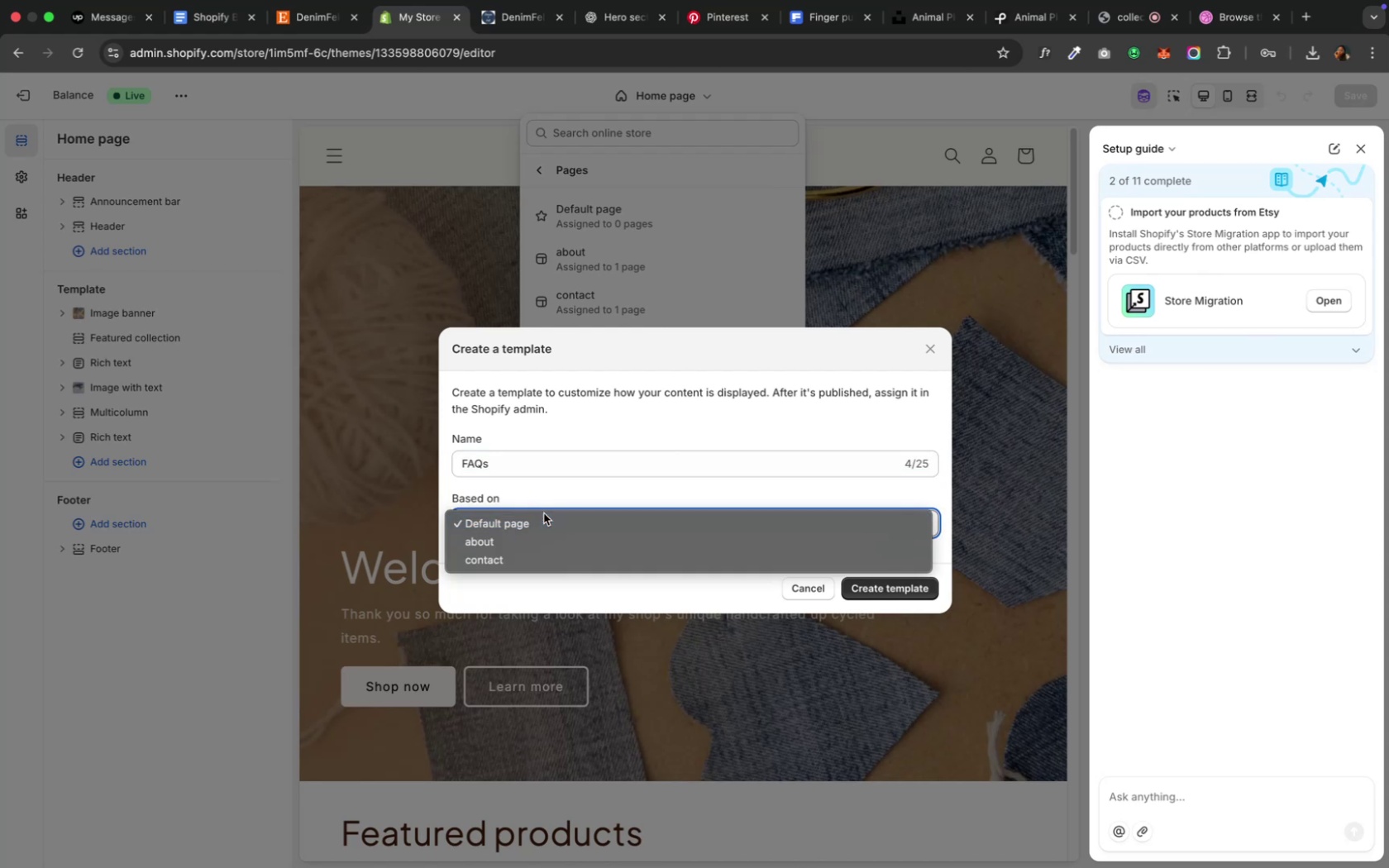 
left_click([553, 502])
 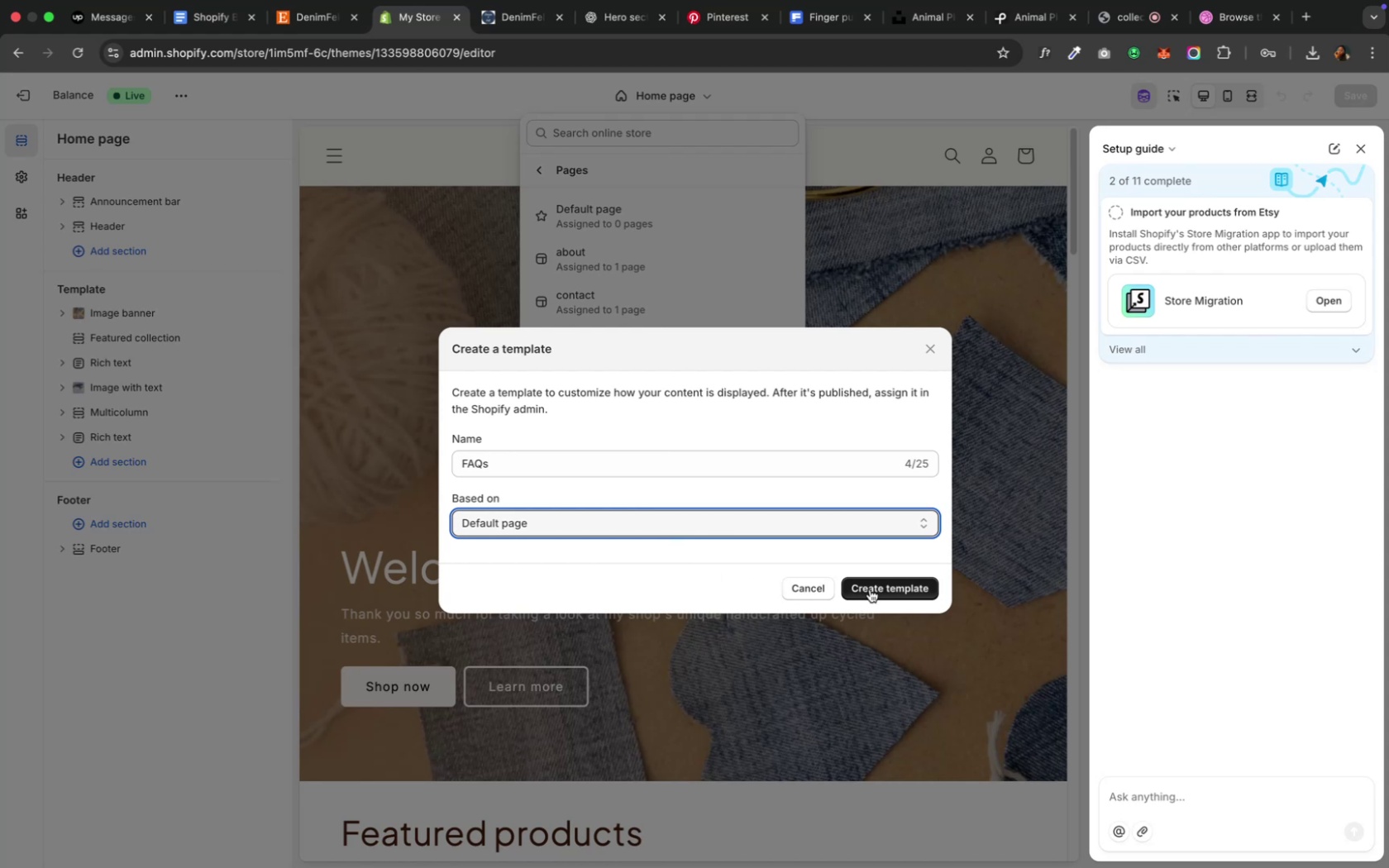 
wait(5.22)
 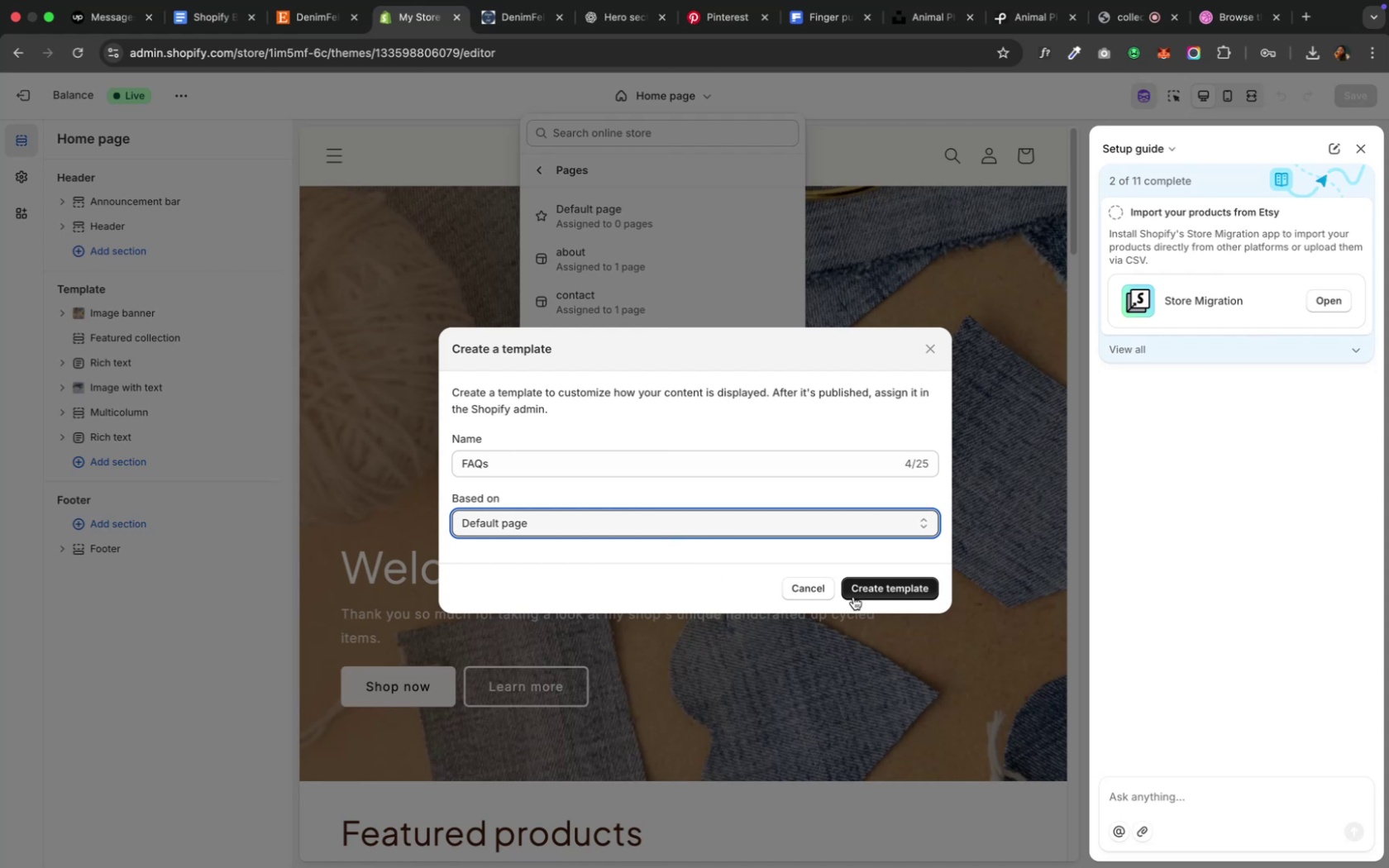 
left_click([869, 589])
 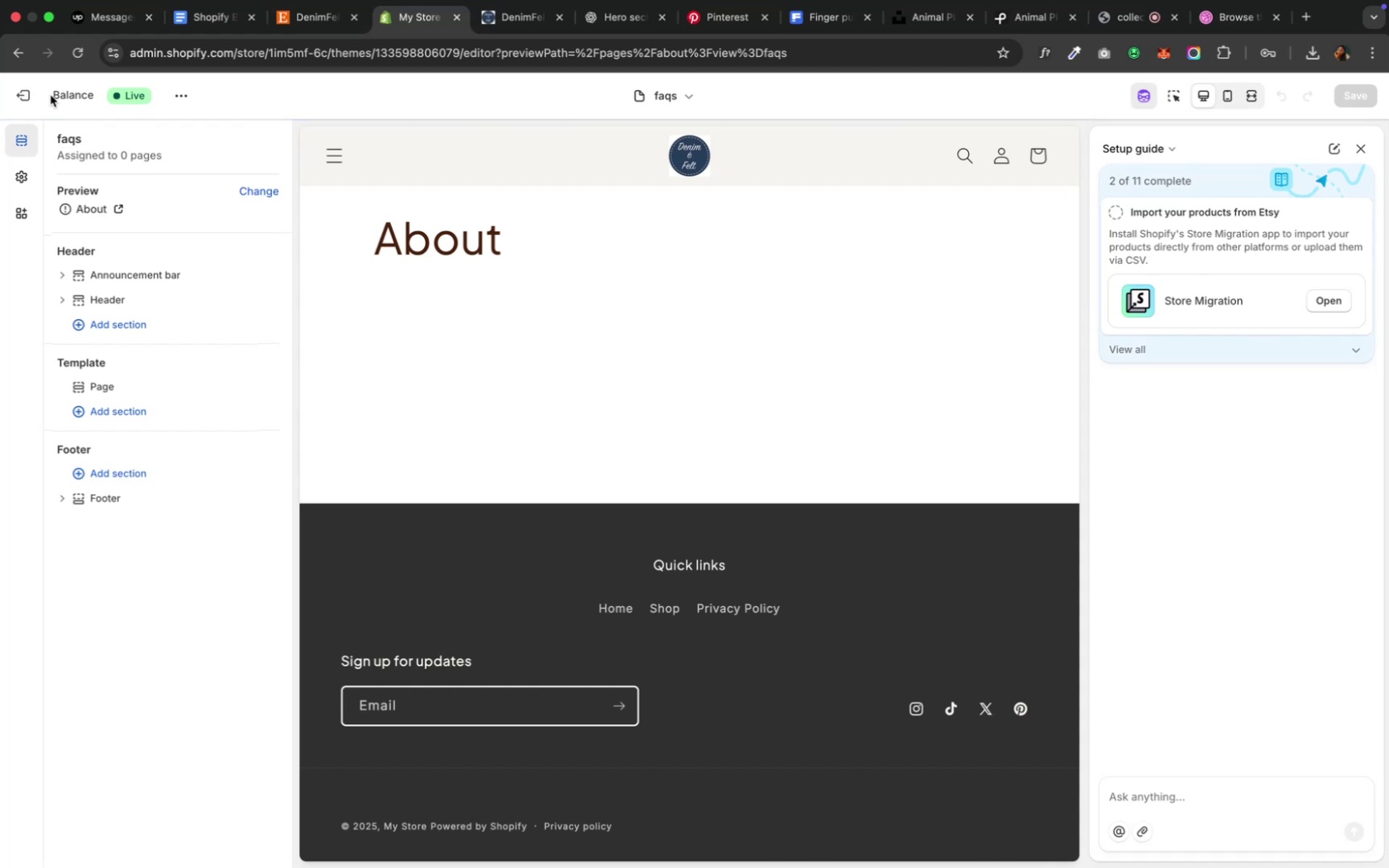 
wait(11.76)
 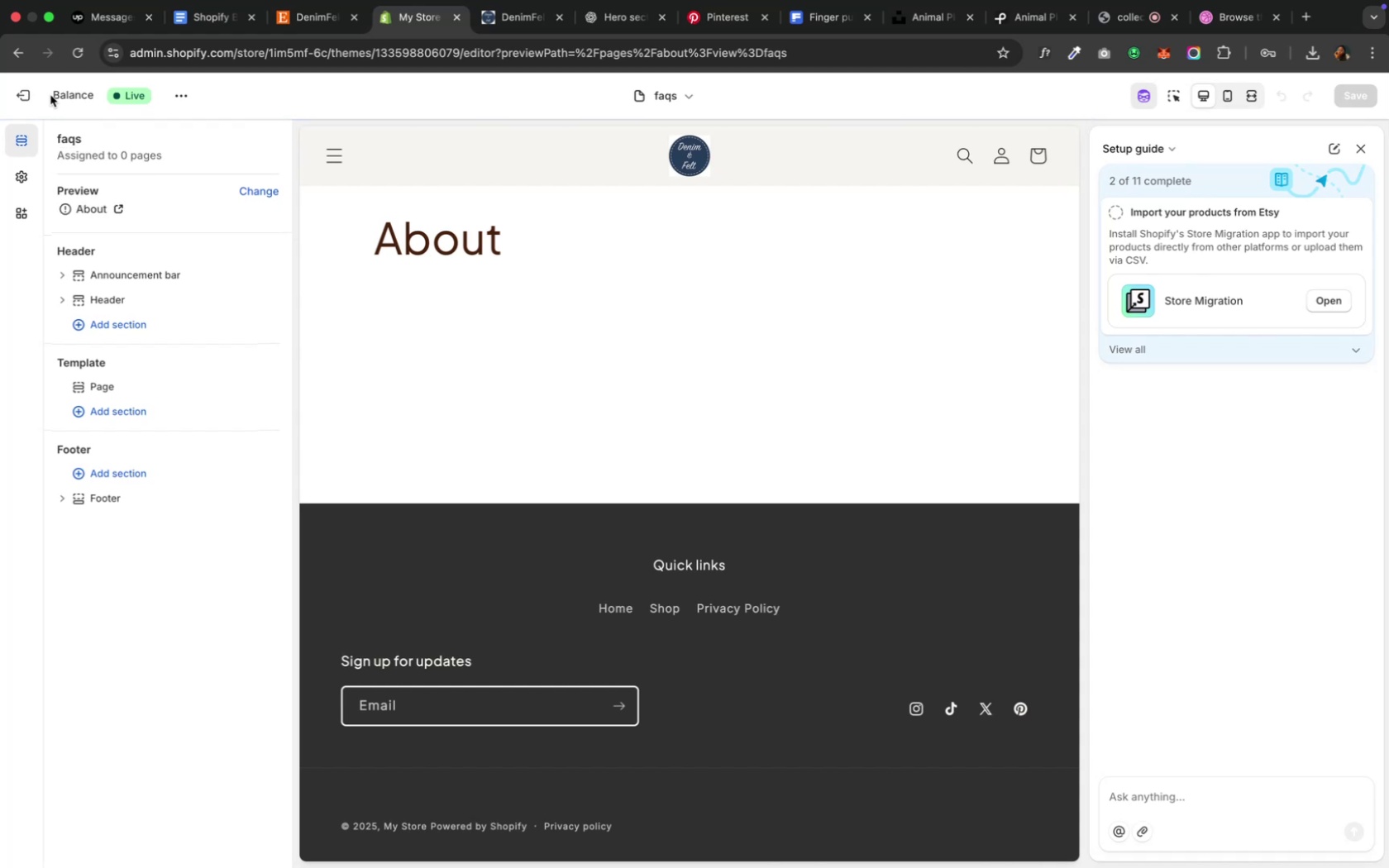 
left_click([33, 99])
 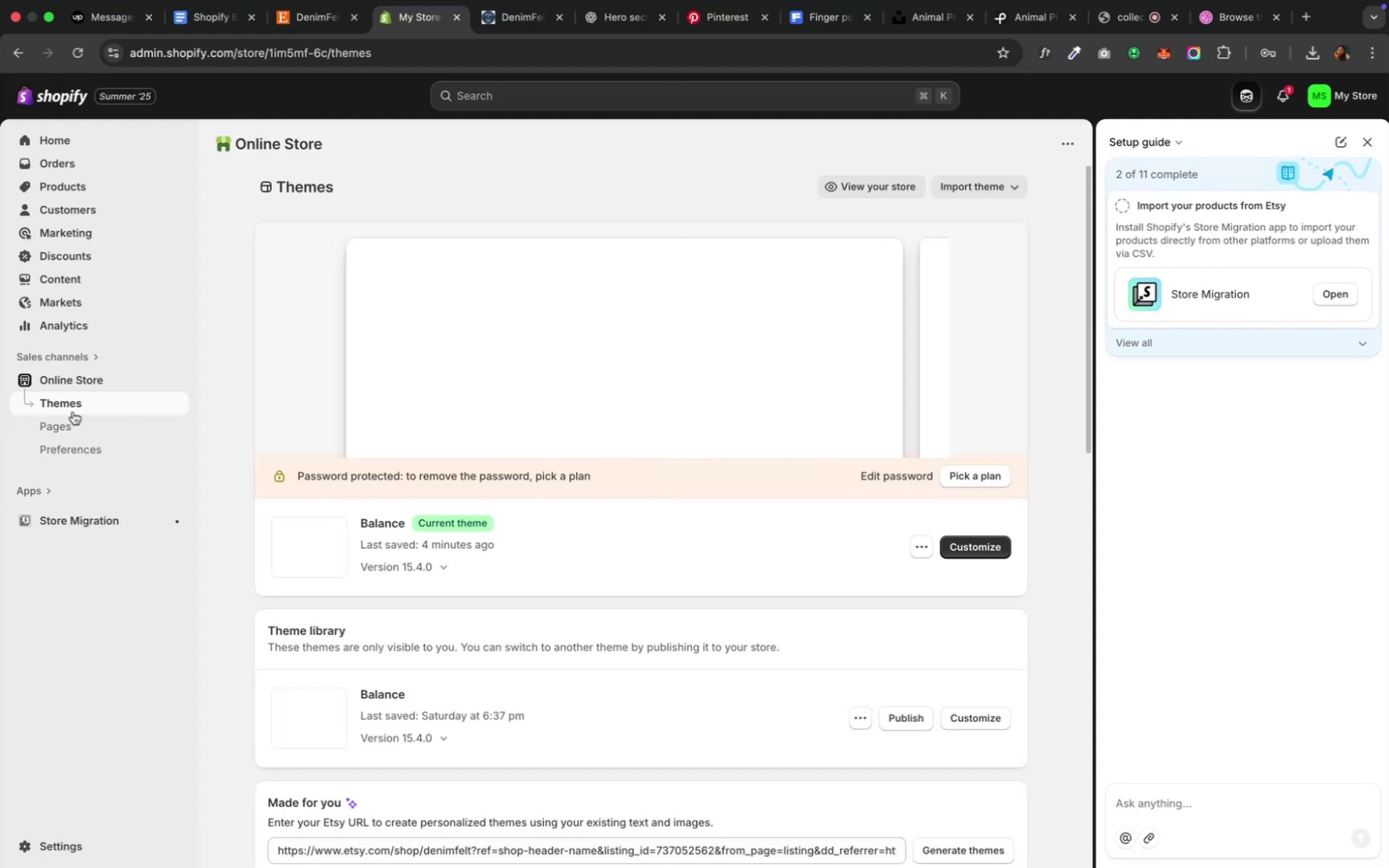 
left_click([69, 417])
 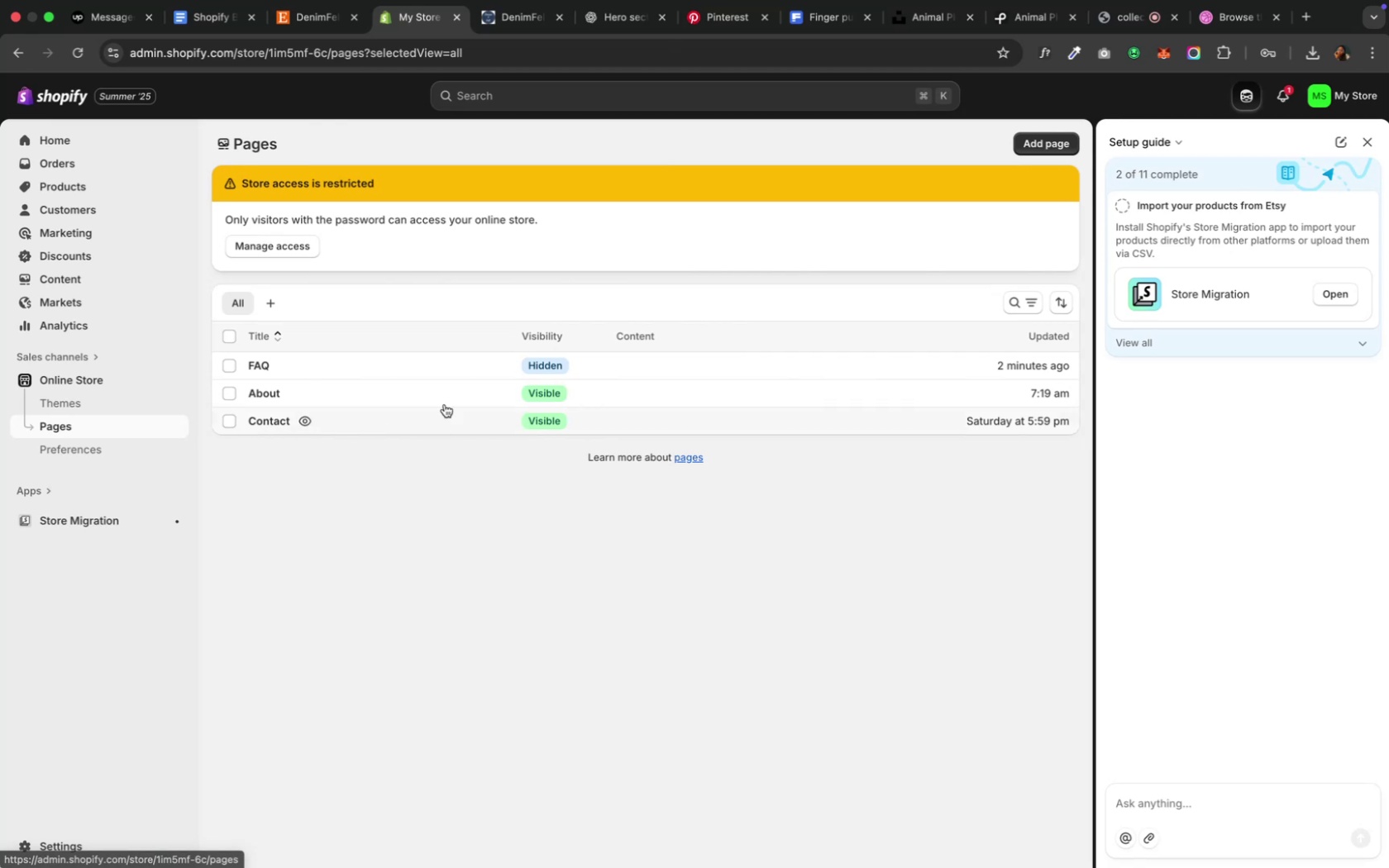 
left_click([458, 363])
 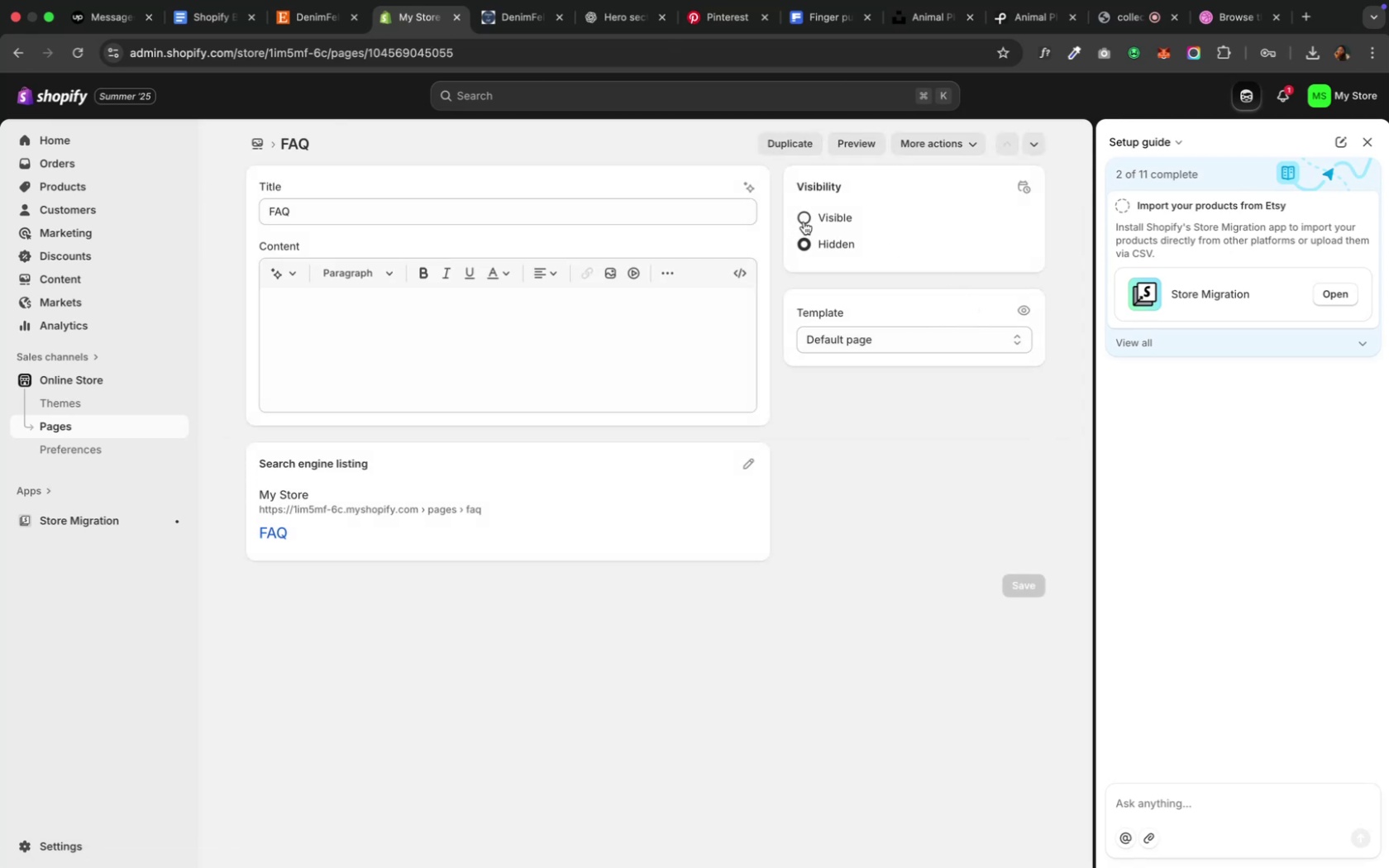 
left_click([862, 364])
 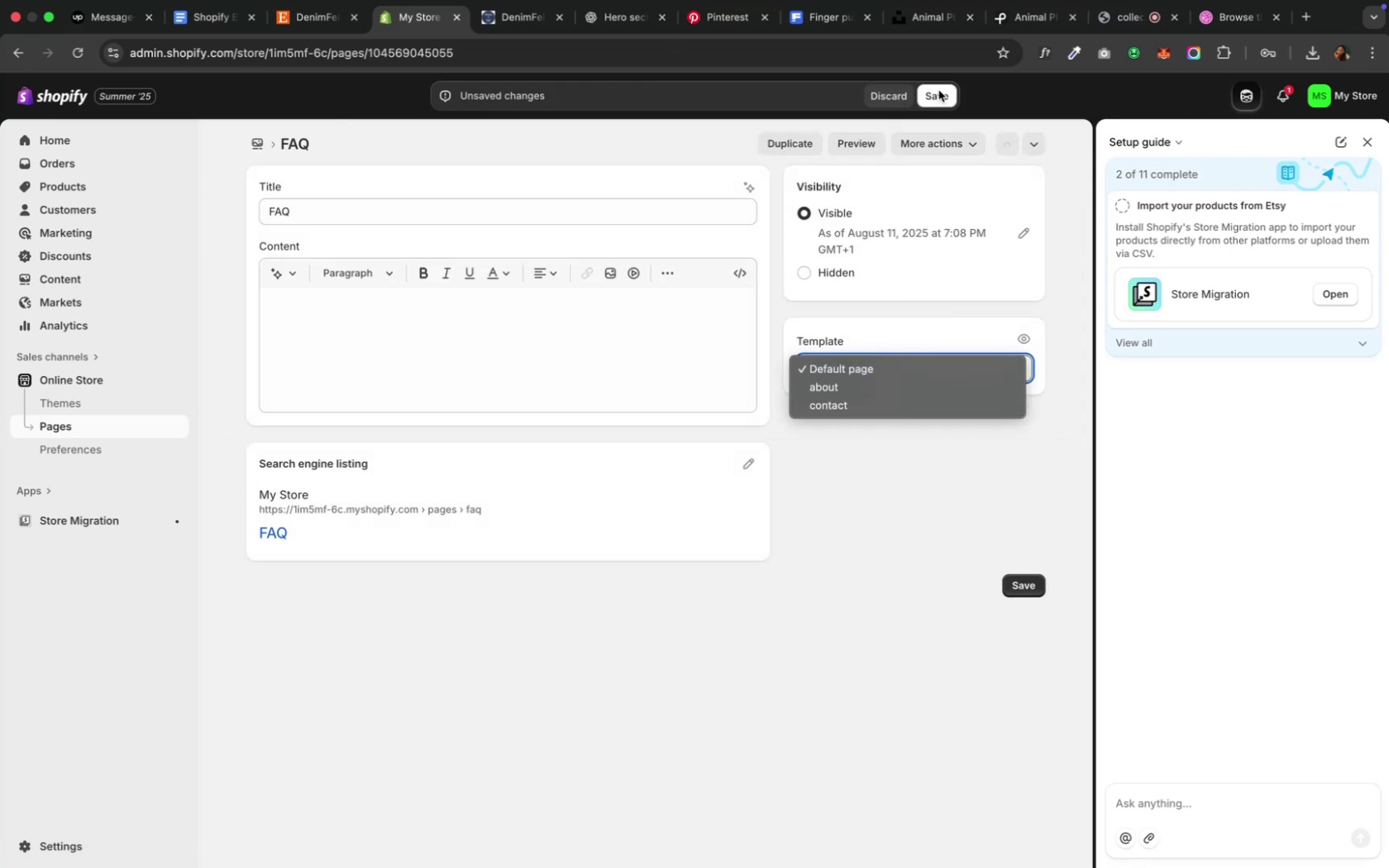 
wait(5.69)
 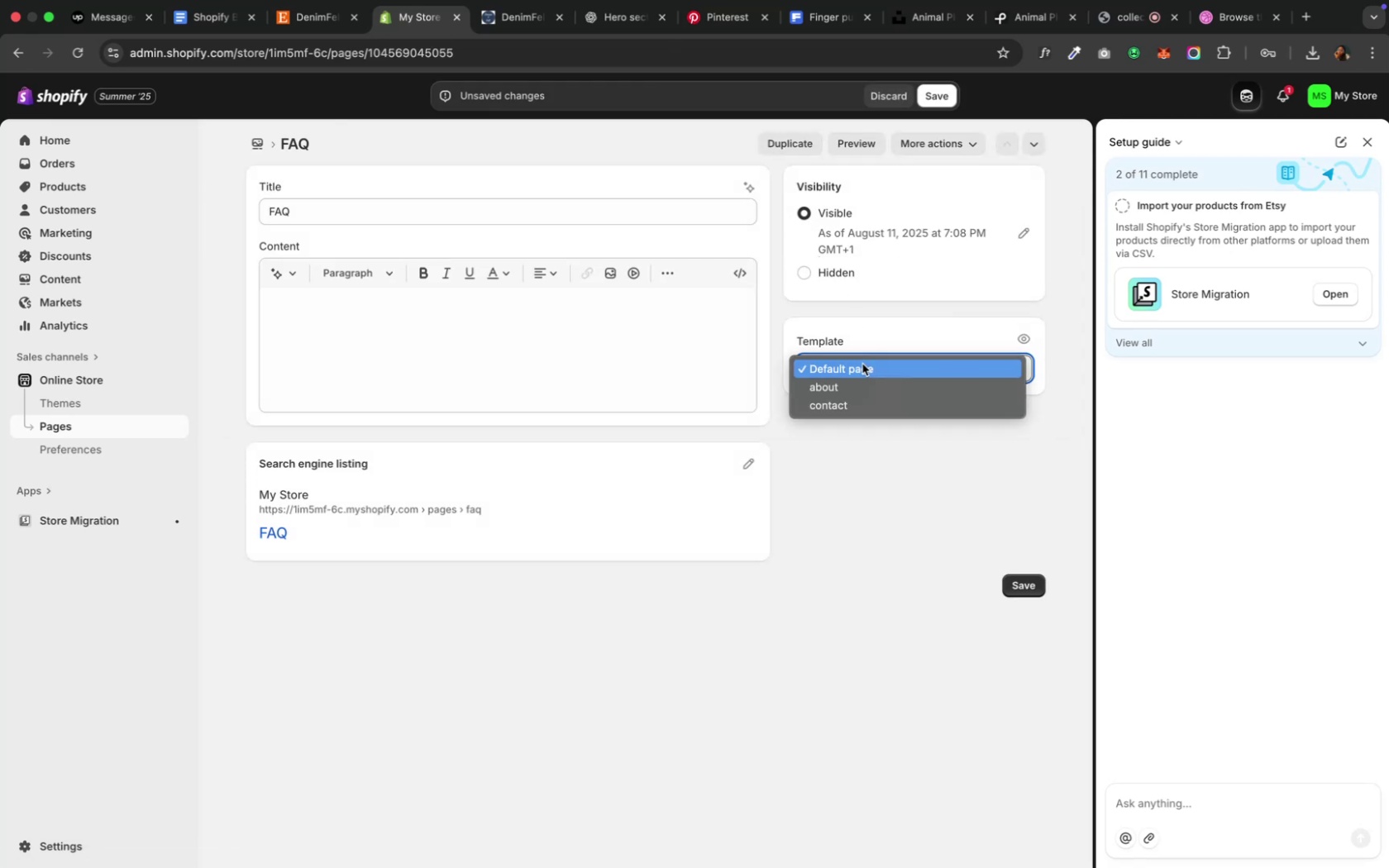 
left_click([938, 93])
 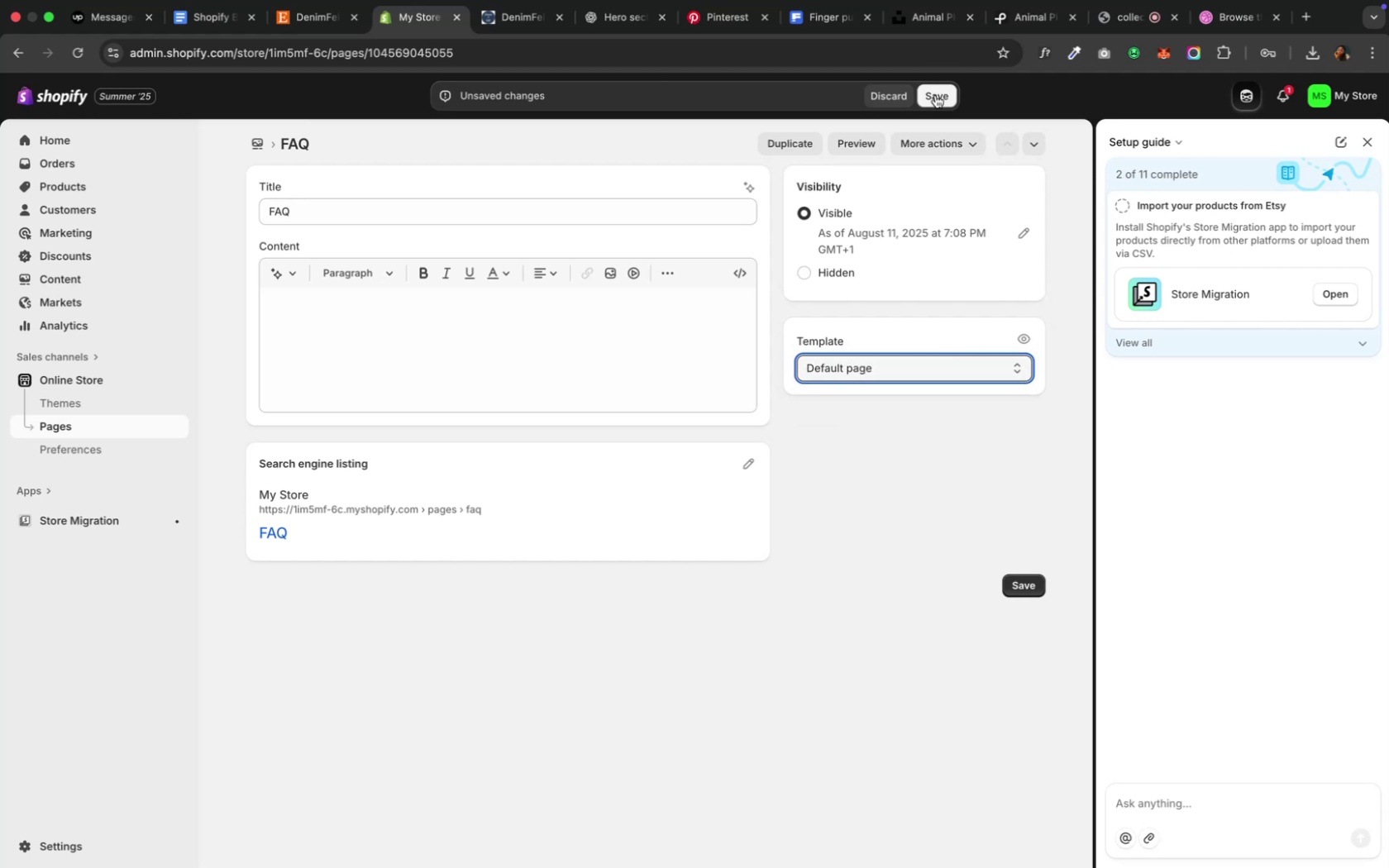 
left_click([934, 95])
 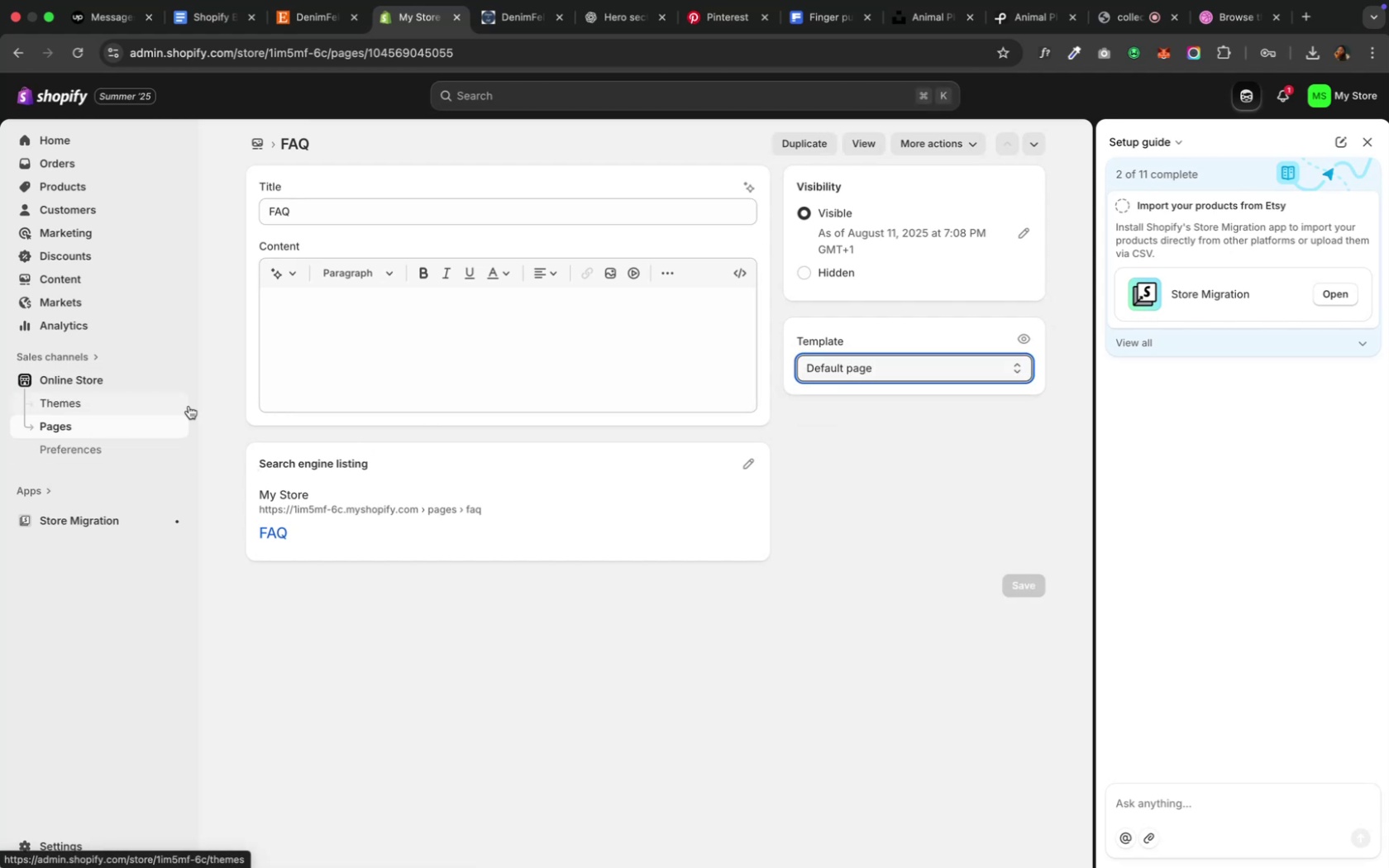 
left_click([842, 361])
 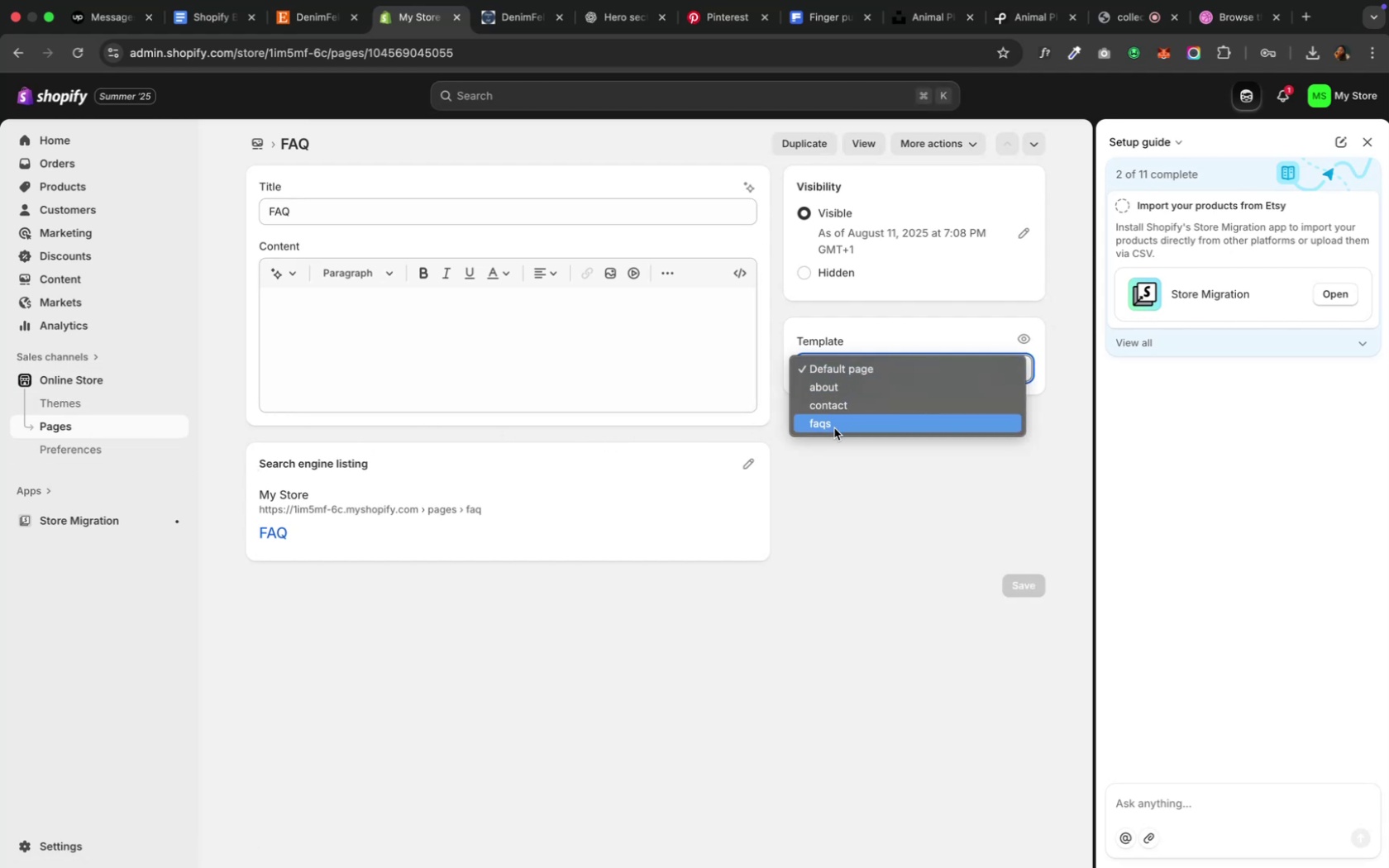 
left_click([833, 428])
 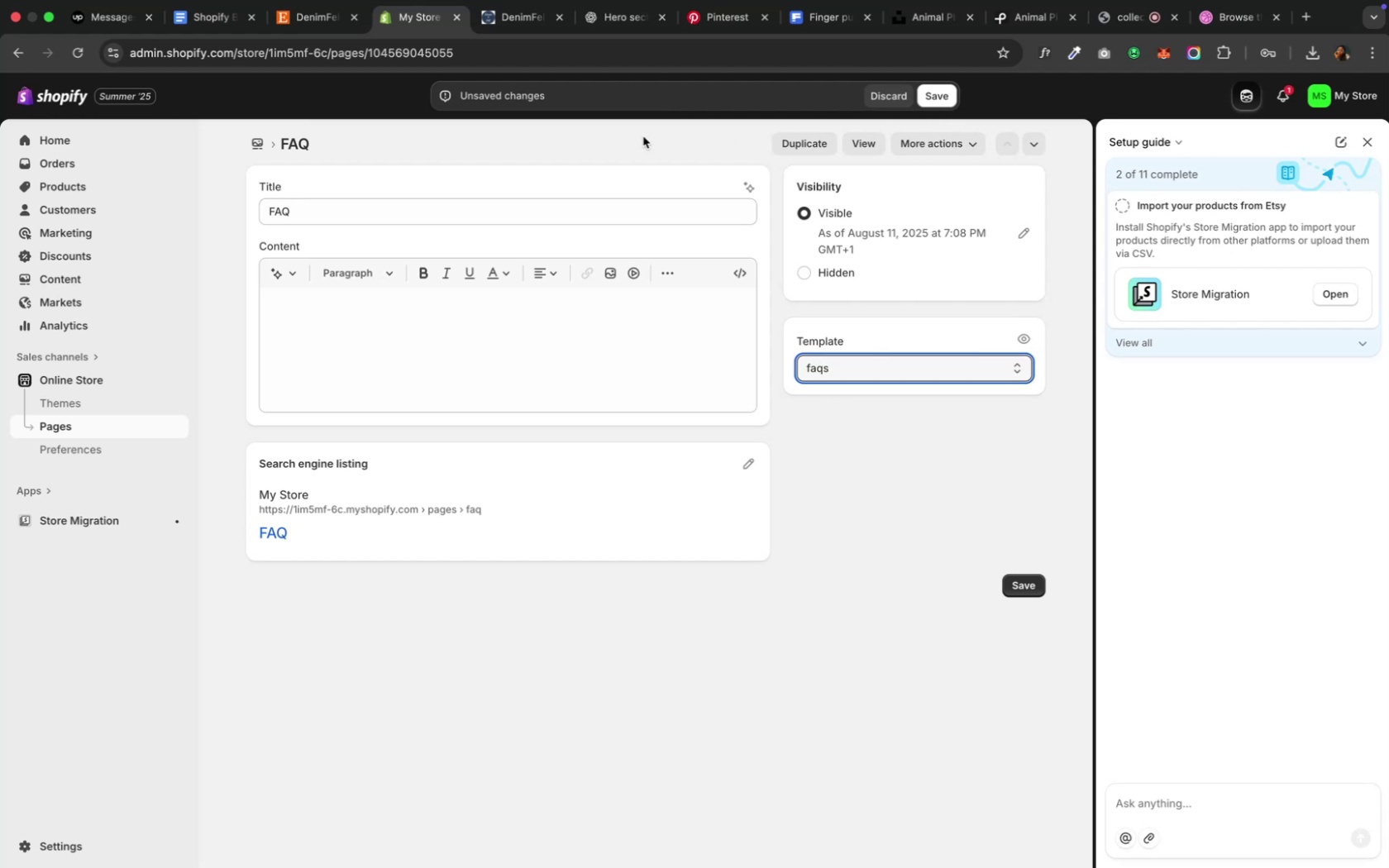 
left_click([502, 205])
 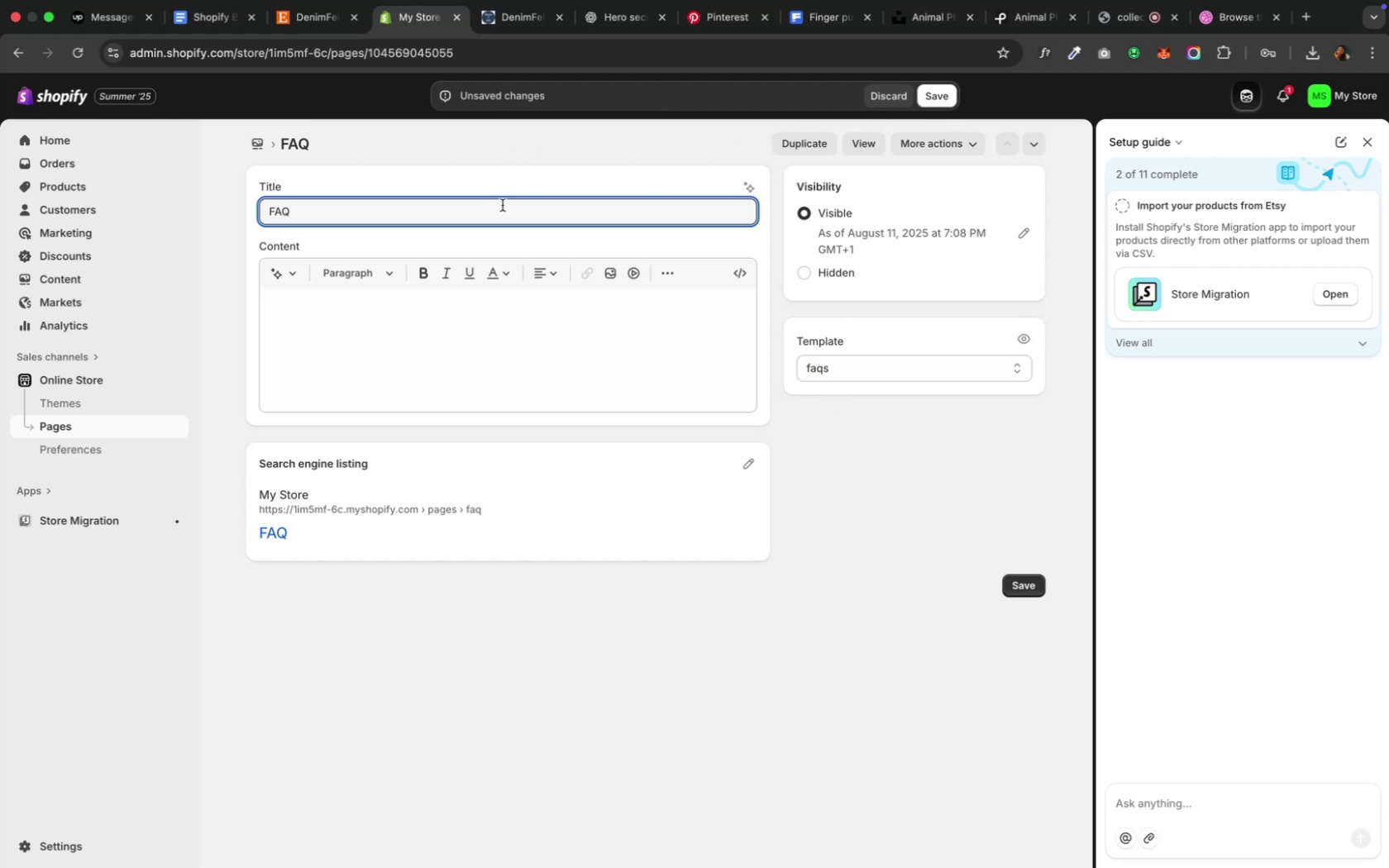 
key(S)
 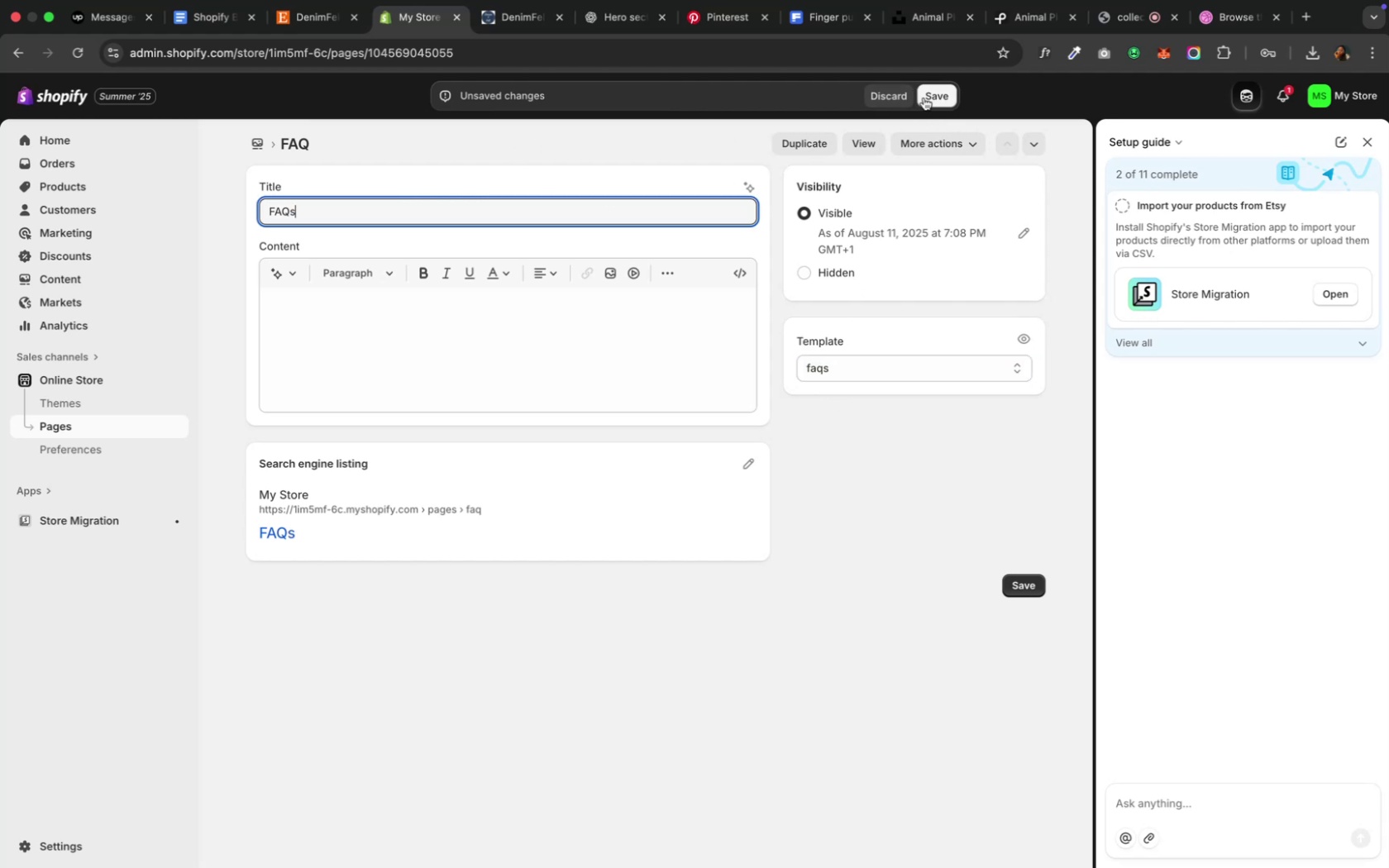 
left_click([927, 97])
 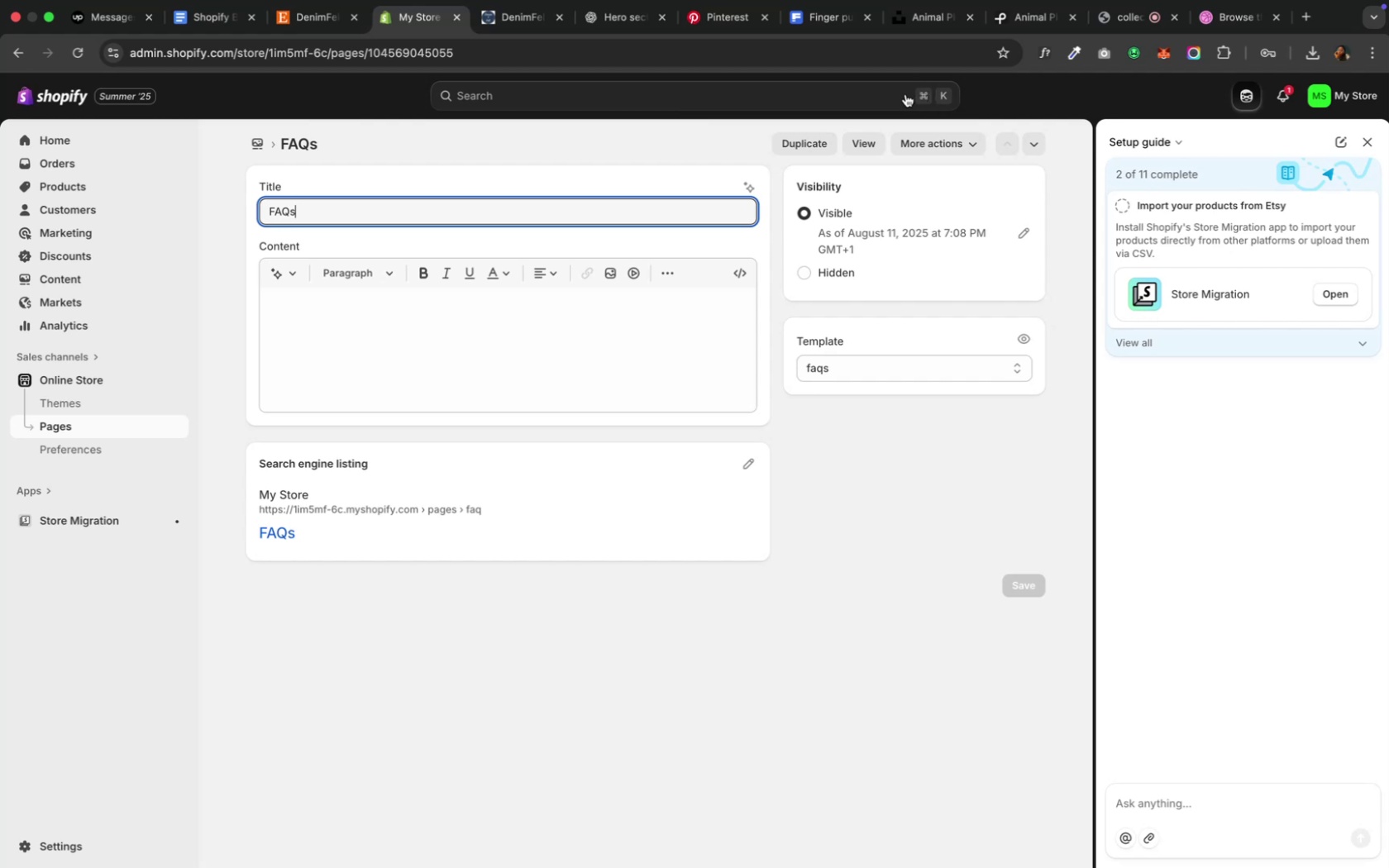 
wait(17.28)
 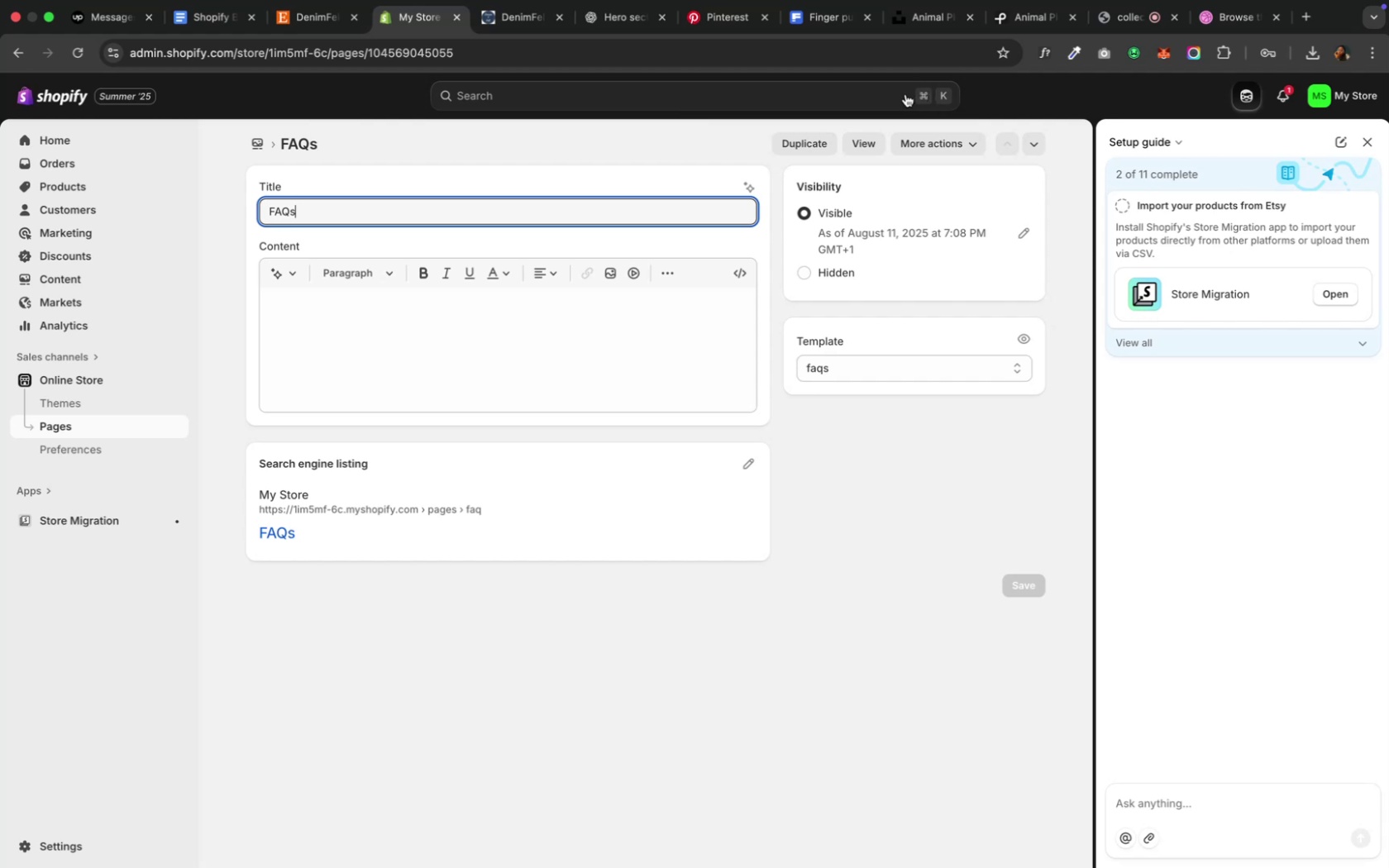 
left_click([57, 384])
 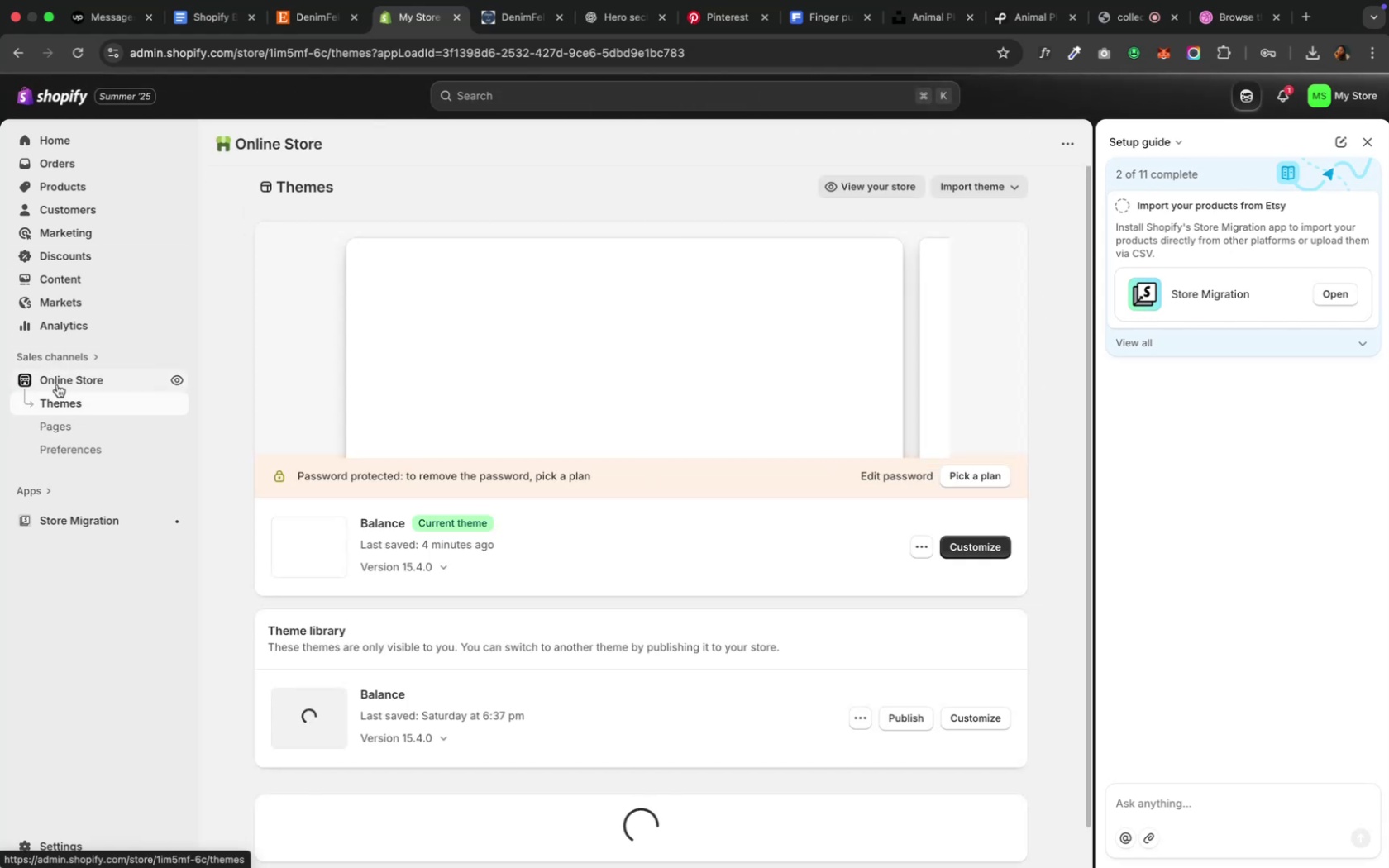 
wait(5.52)
 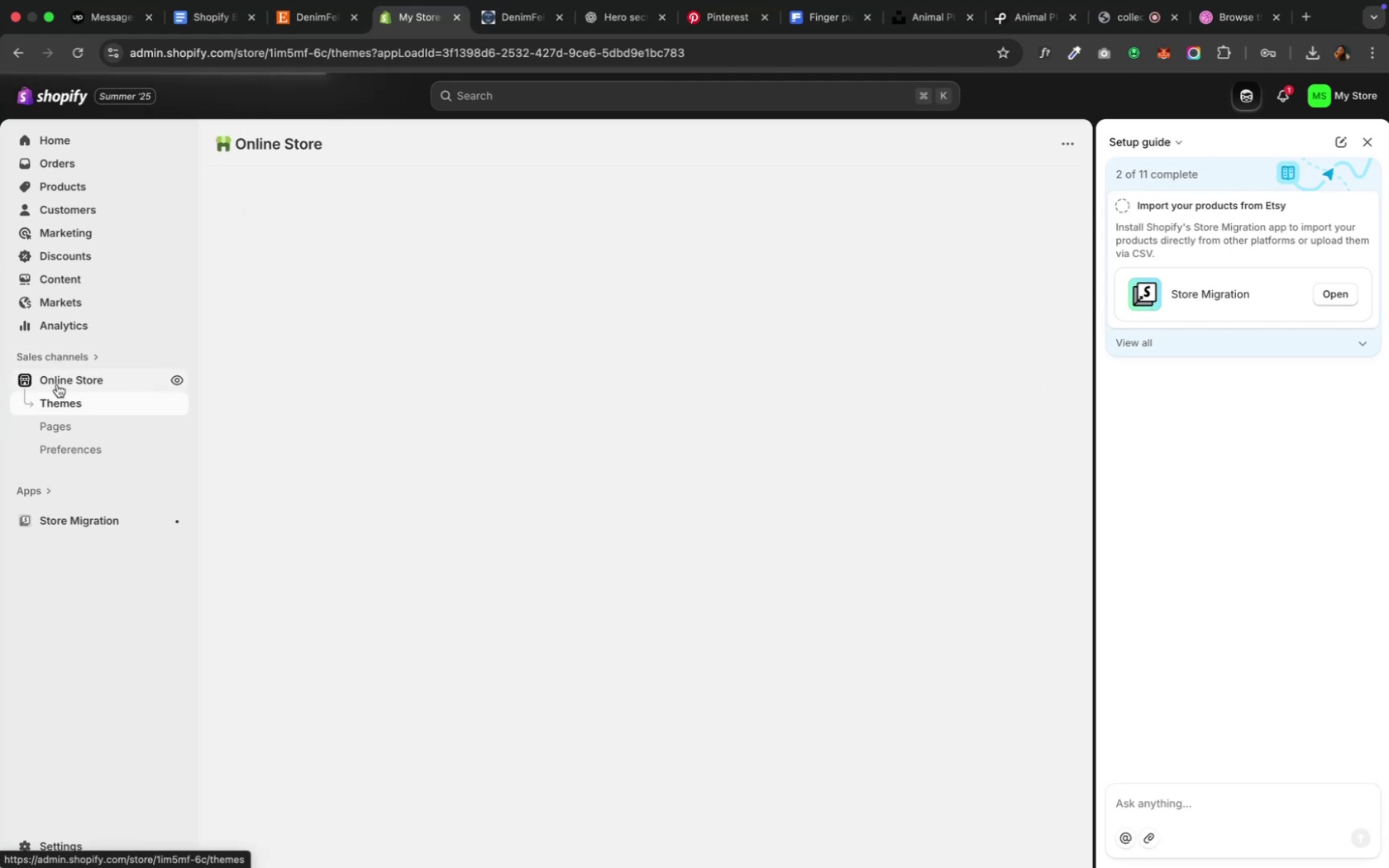 
left_click([972, 544])
 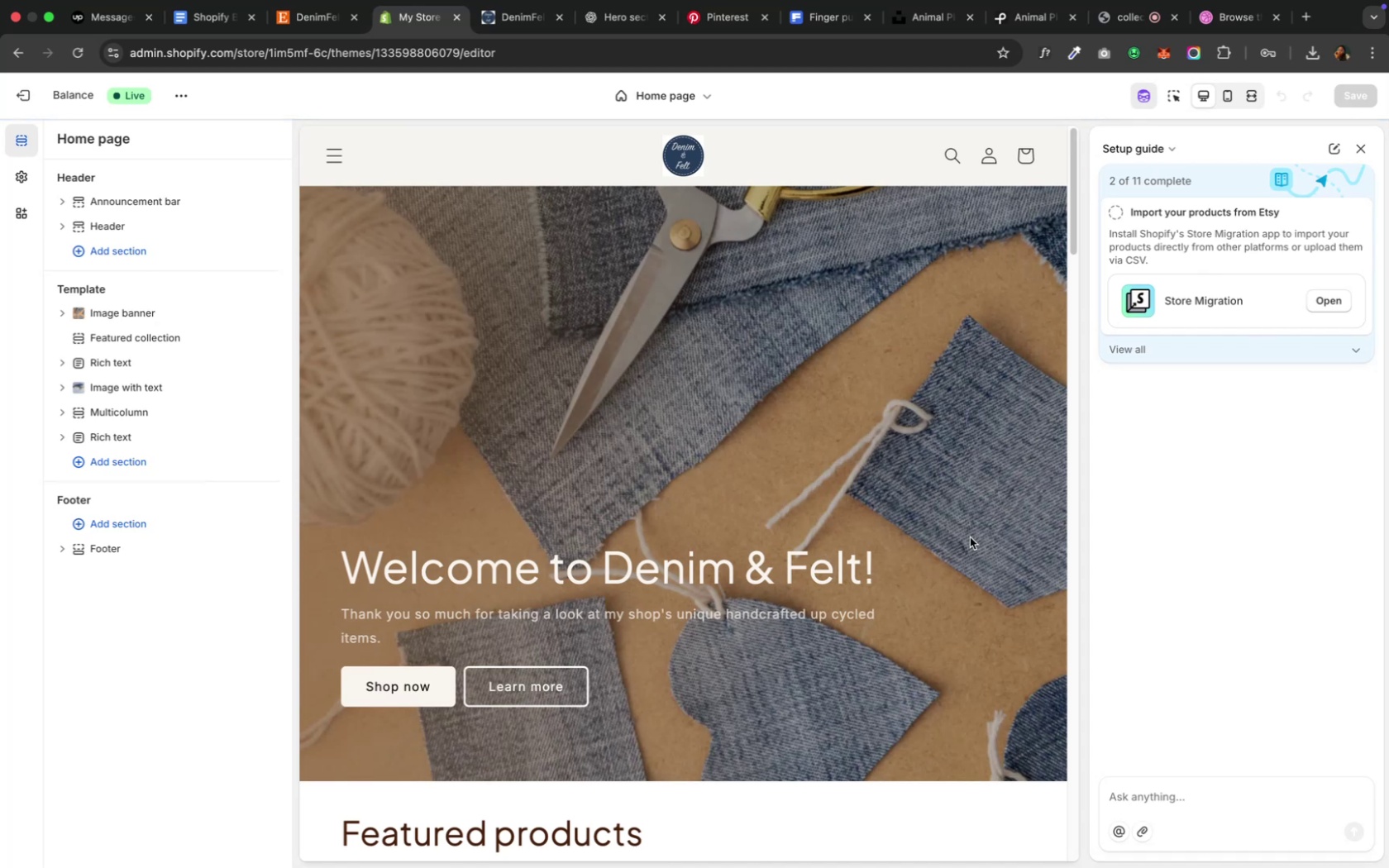 
wait(16.42)
 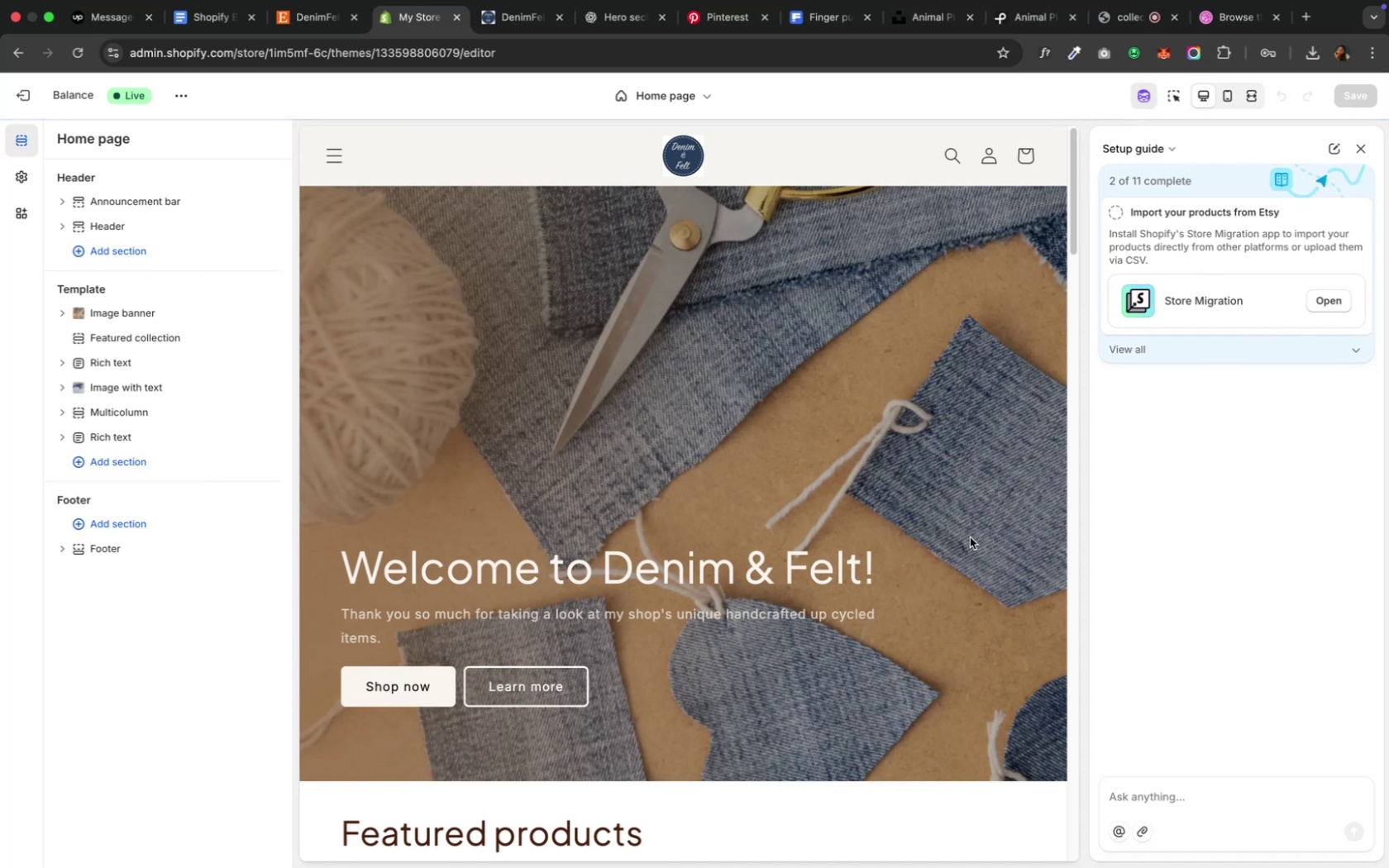 
left_click([679, 102])
 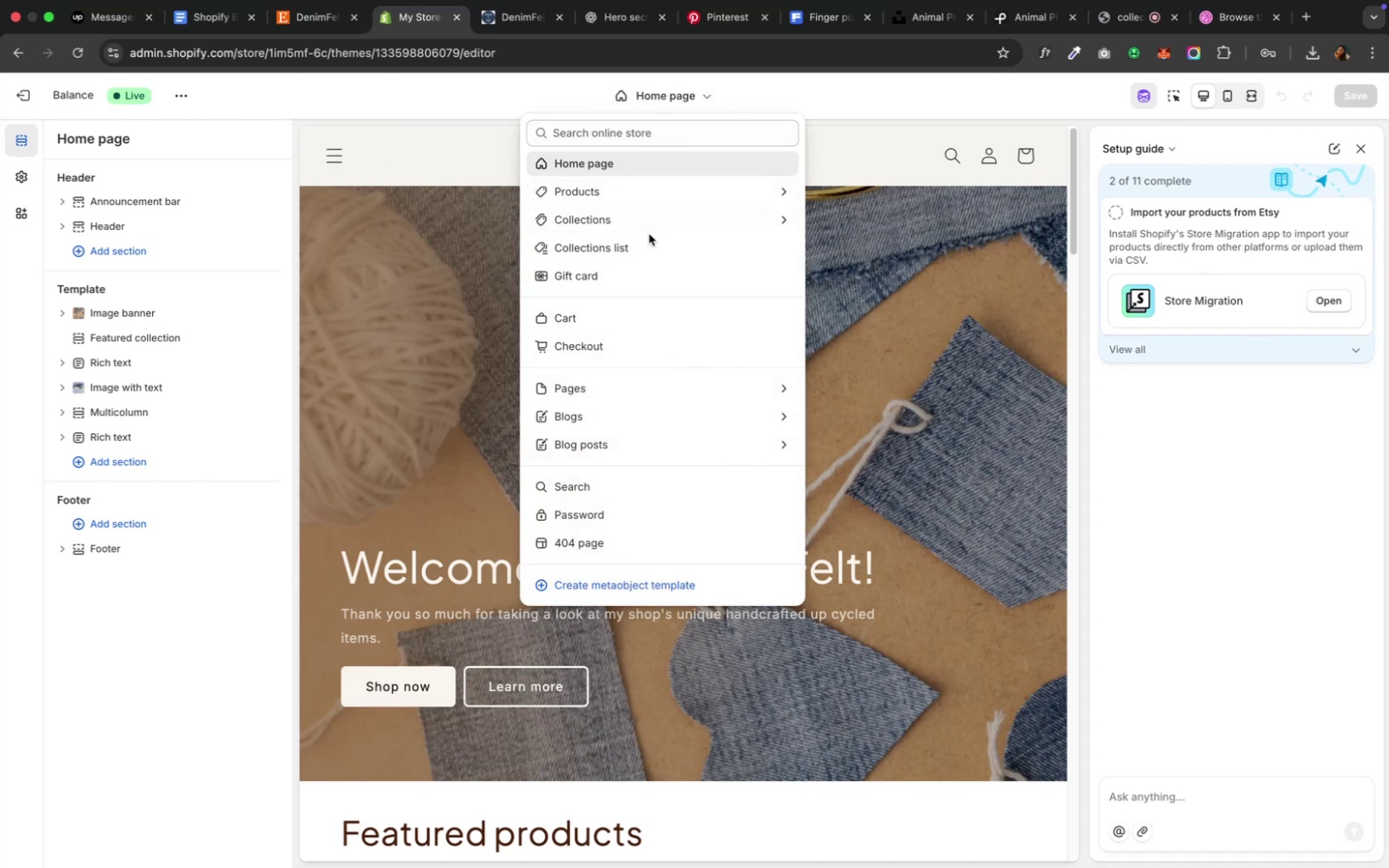 
left_click([620, 383])
 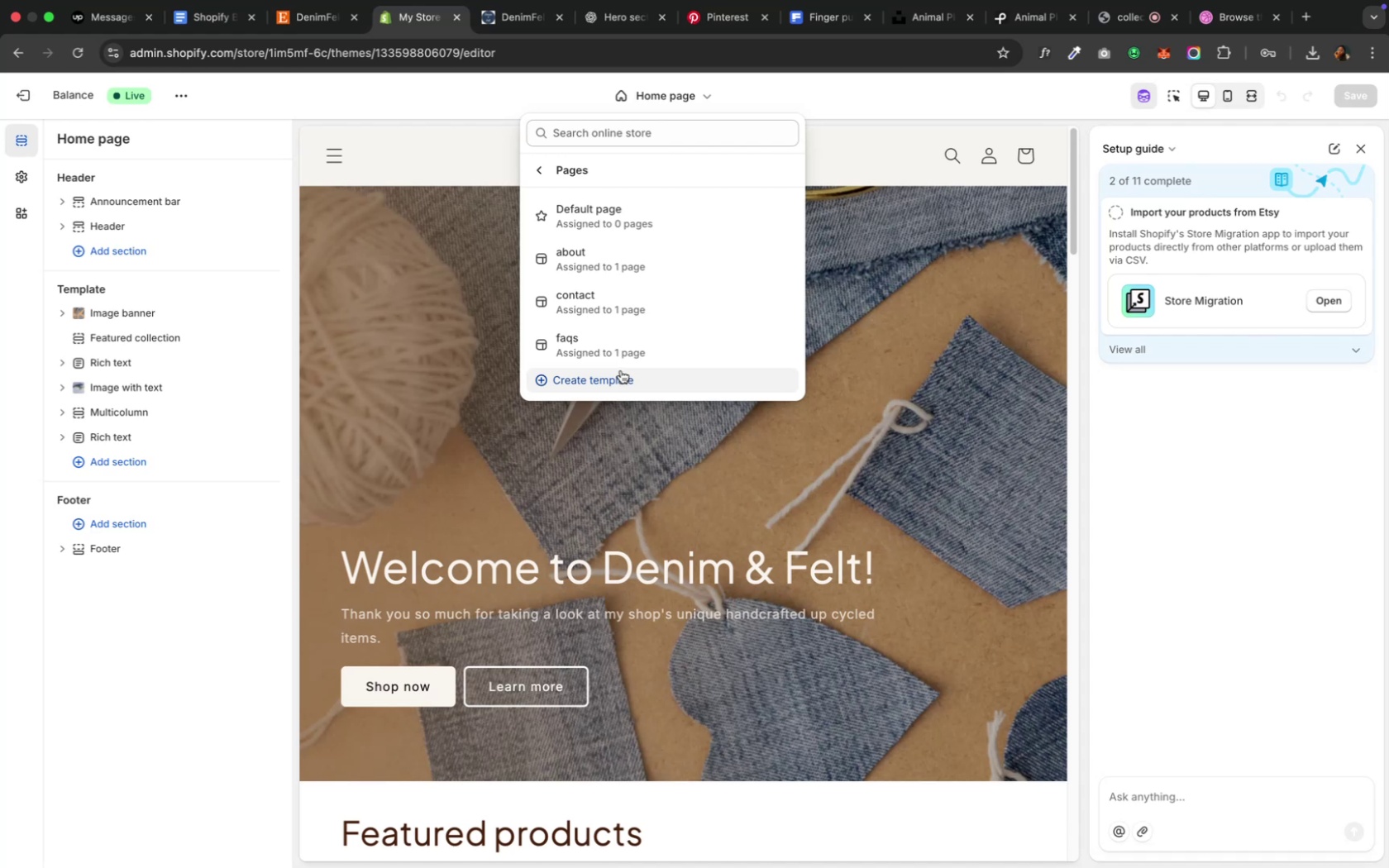 
wait(6.02)
 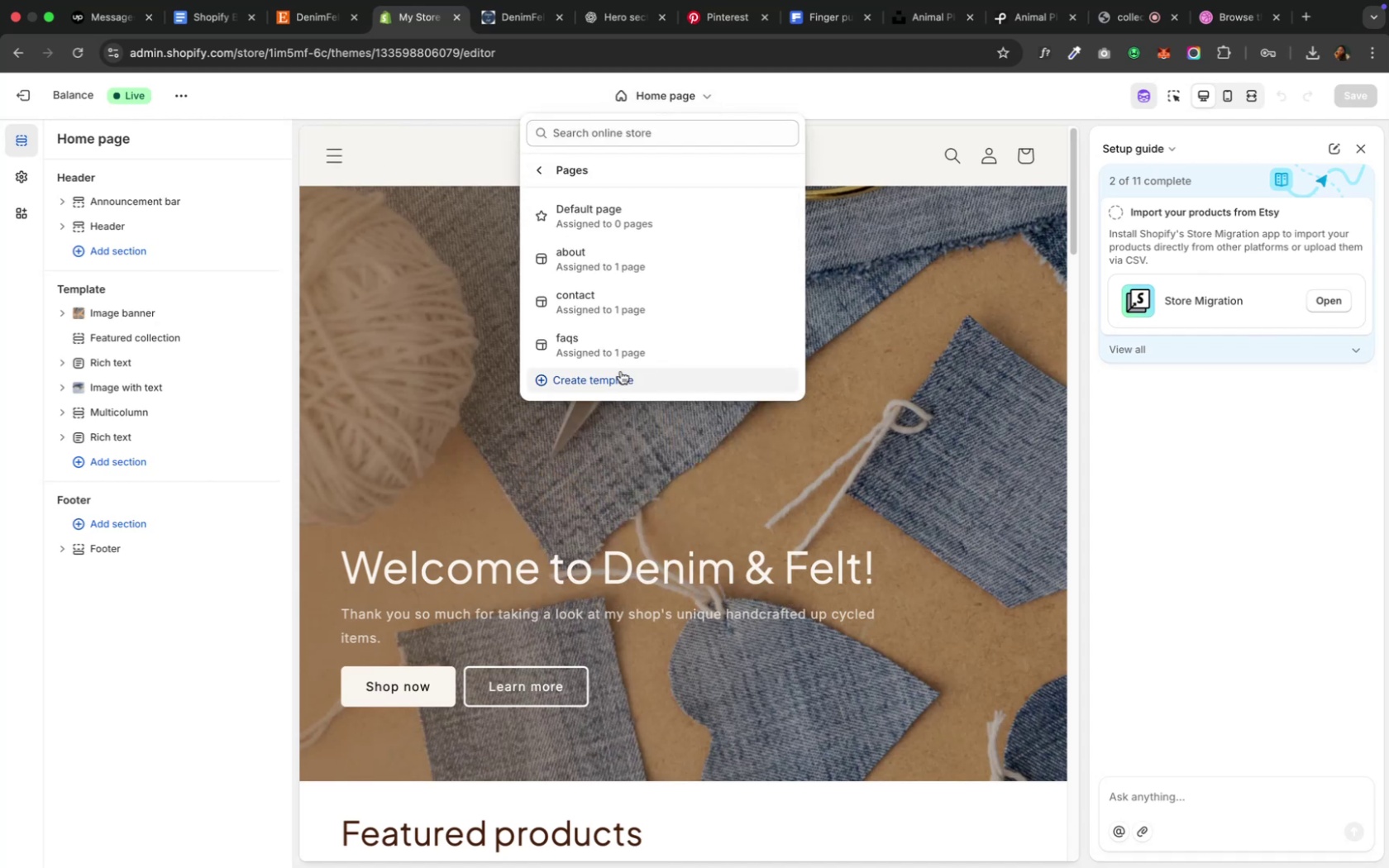 
left_click([597, 339])
 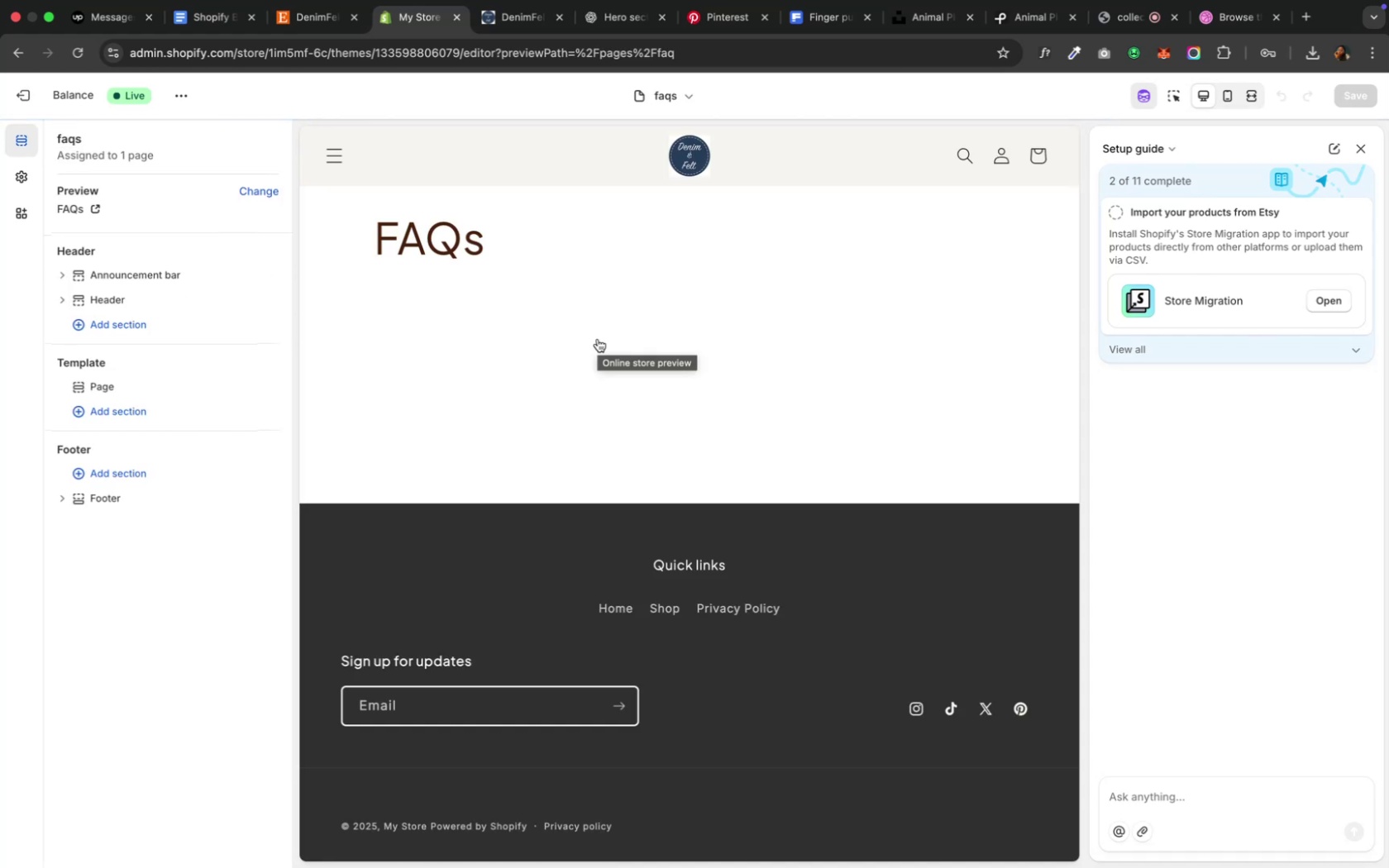 
mouse_move([46, 109])
 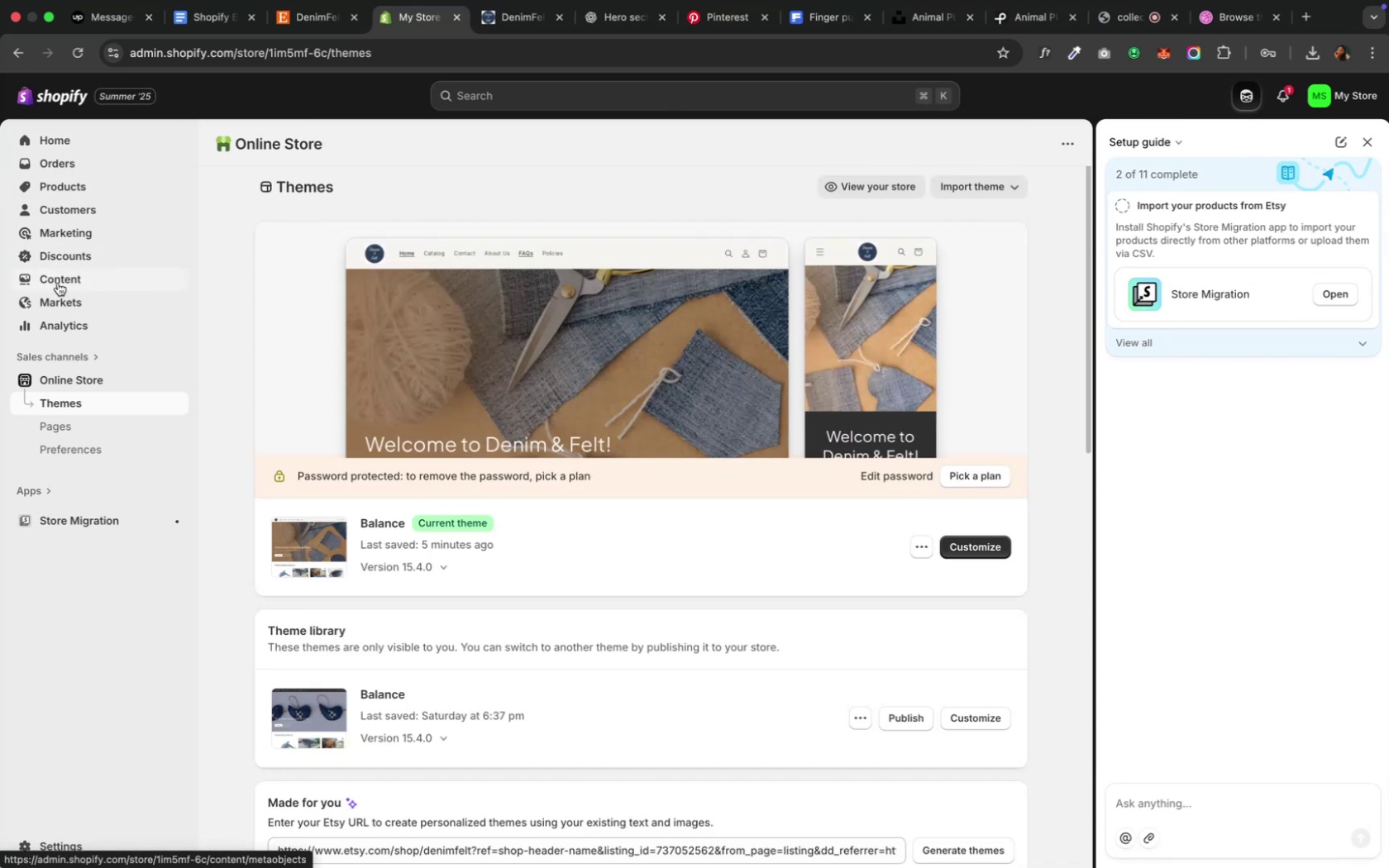 
left_click([58, 283])
 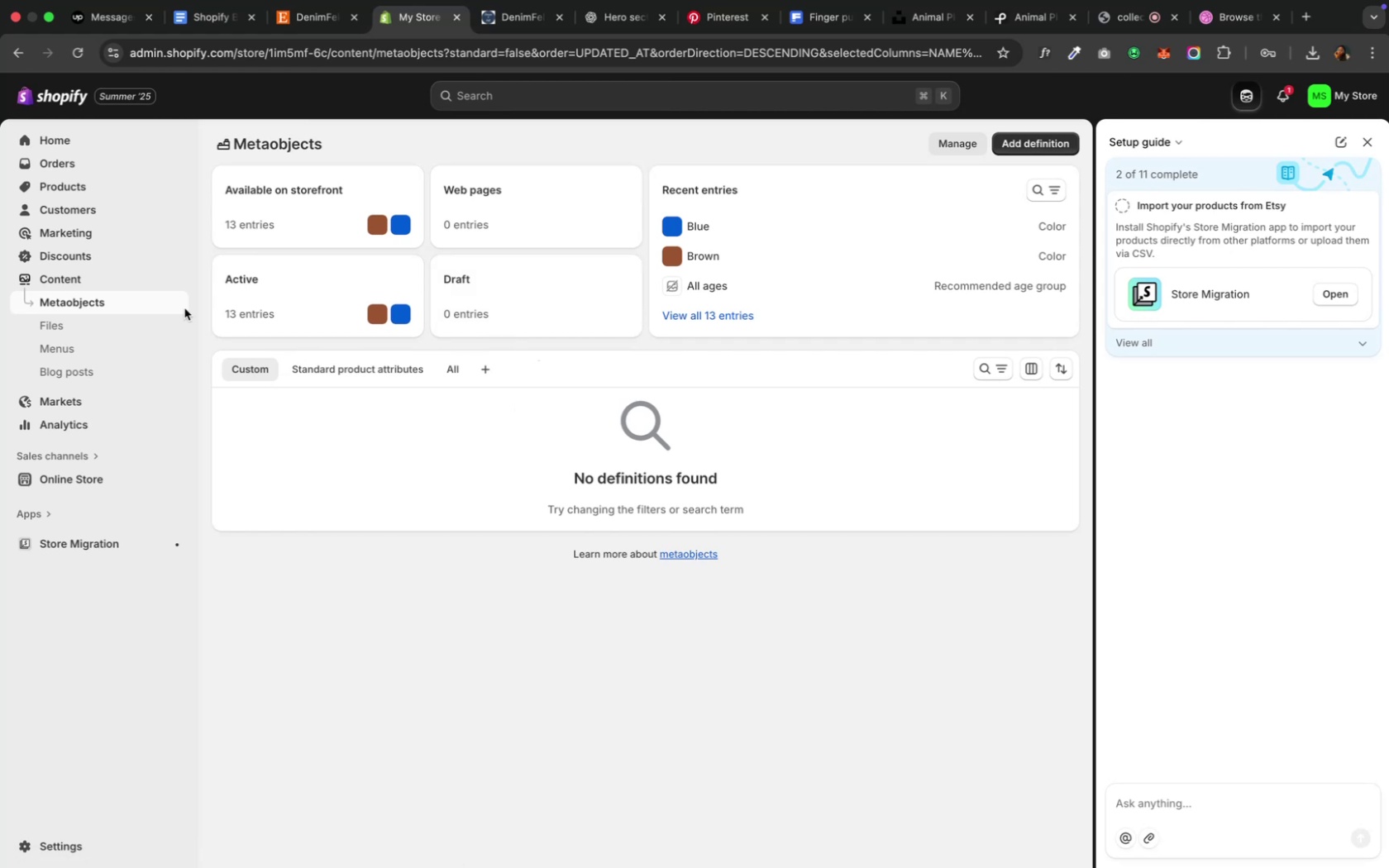 
wait(9.47)
 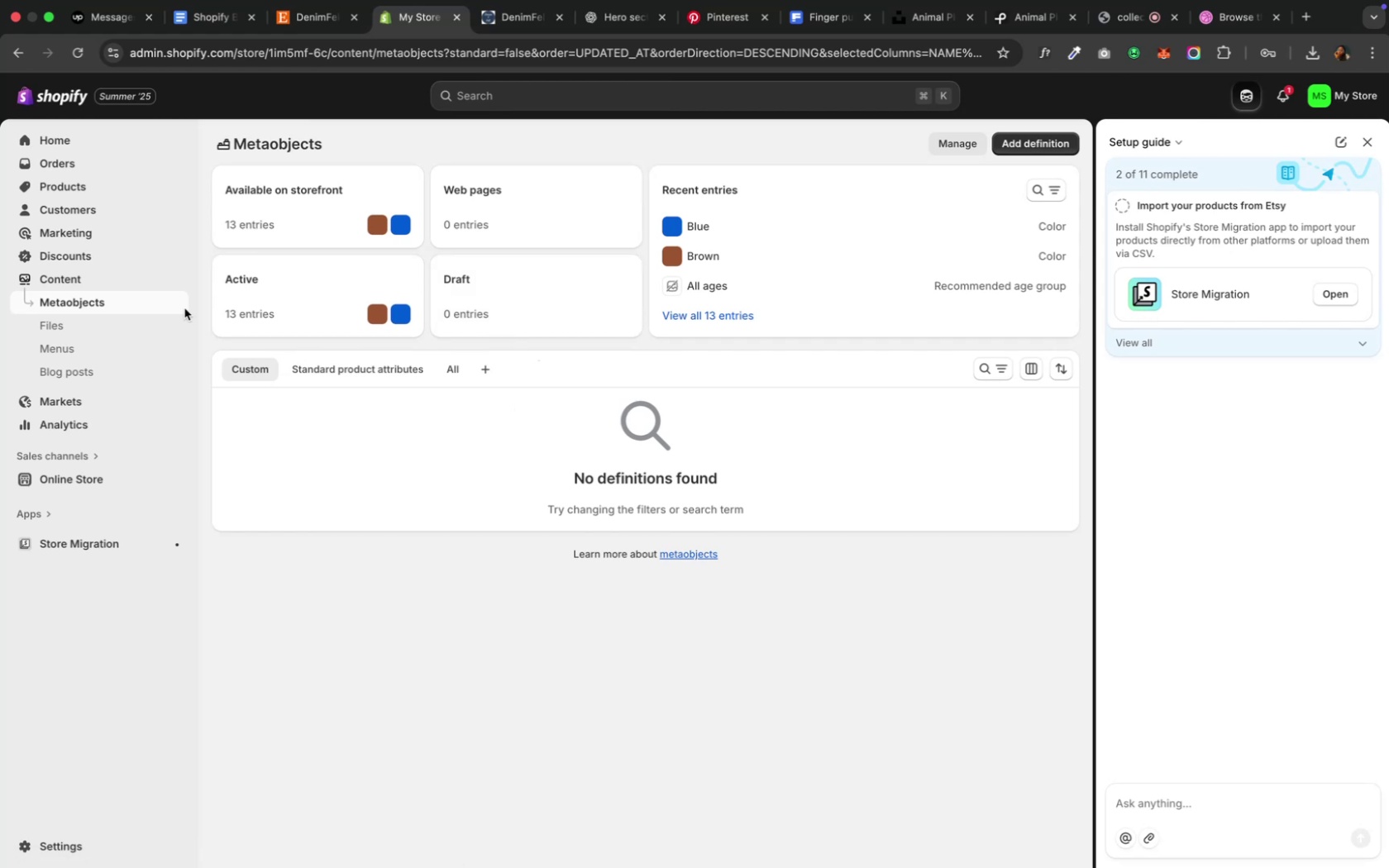 
left_click([647, 204])
 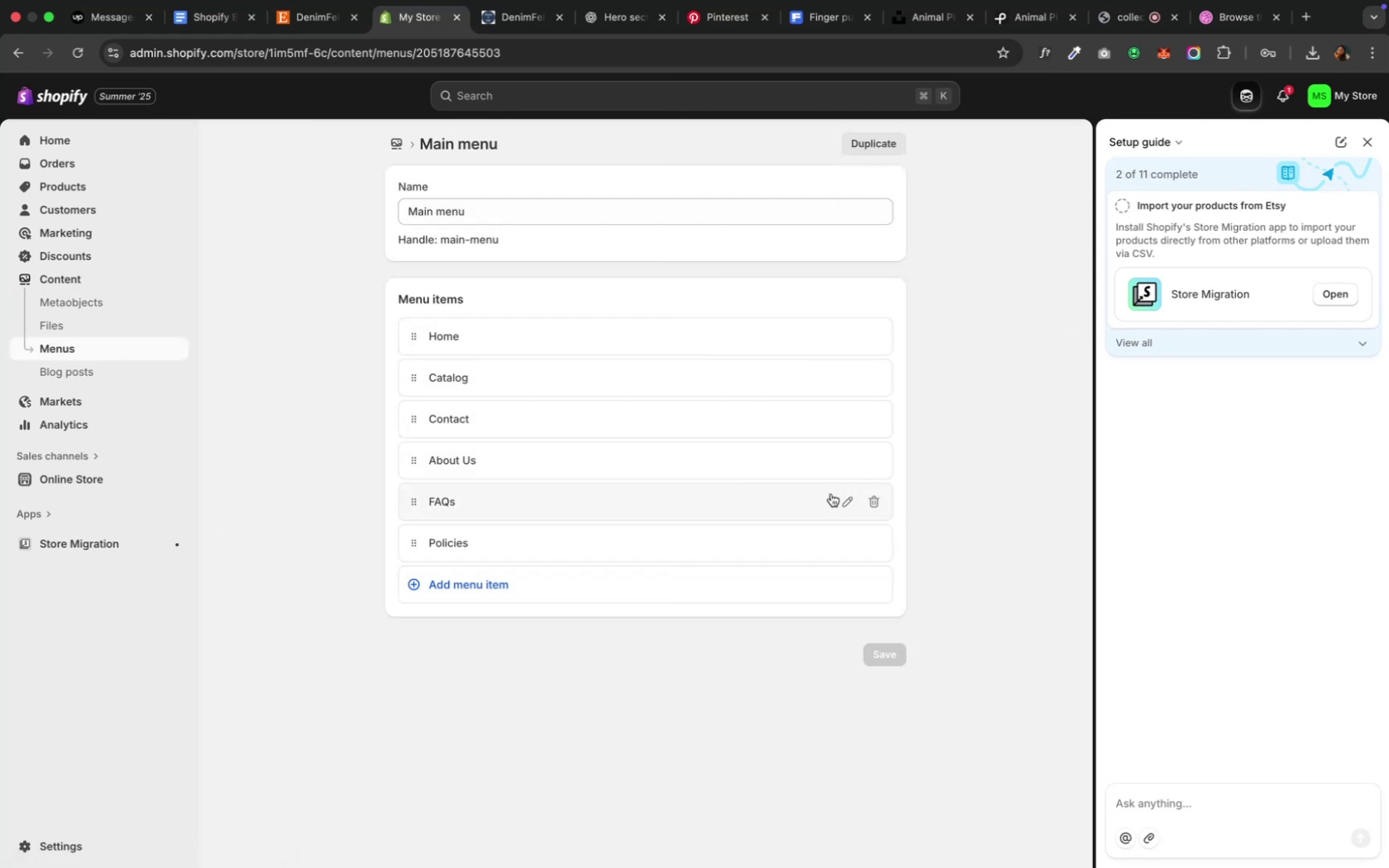 
left_click([819, 493])
 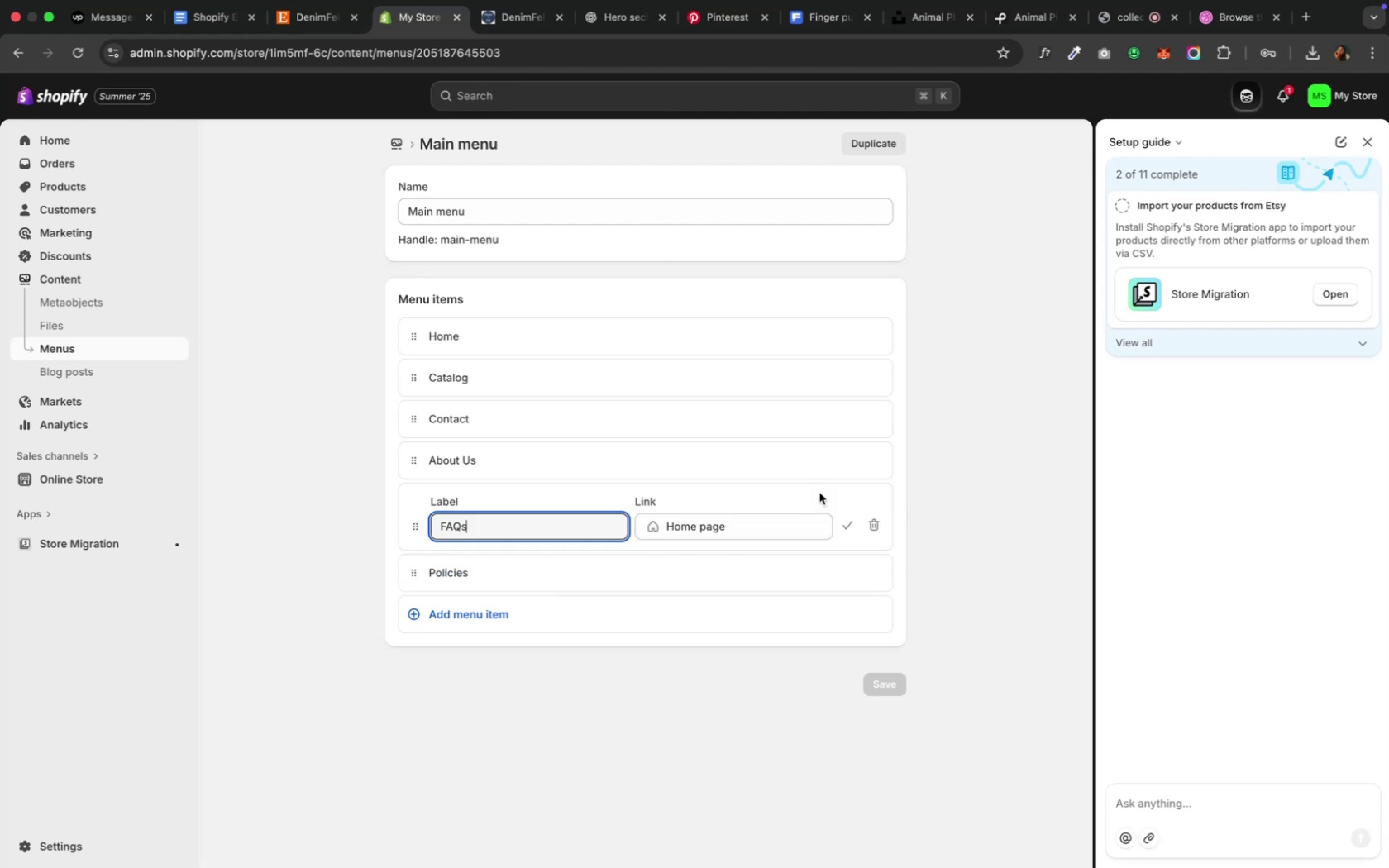 
mouse_move([761, 492])
 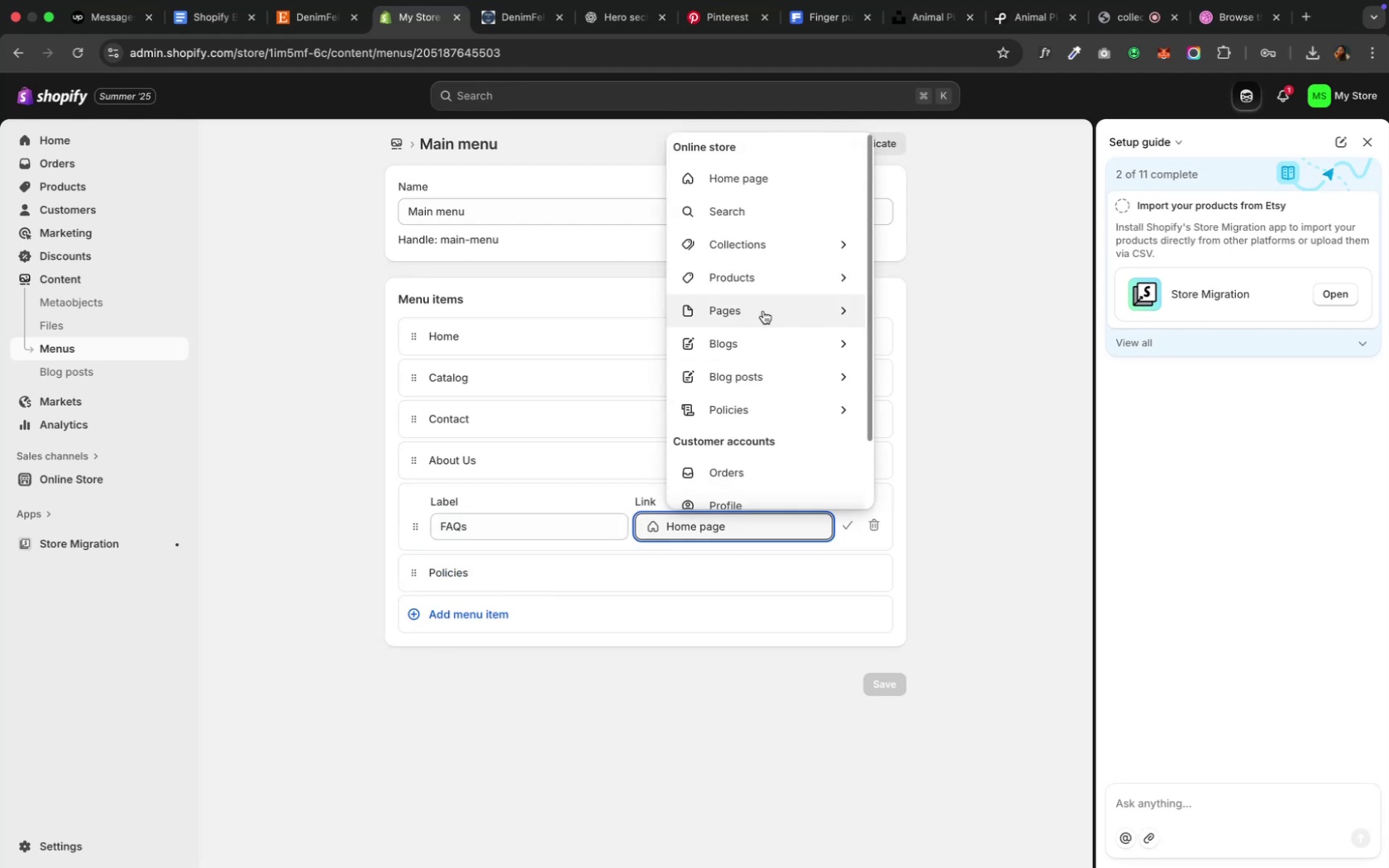 
left_click([817, 312])
 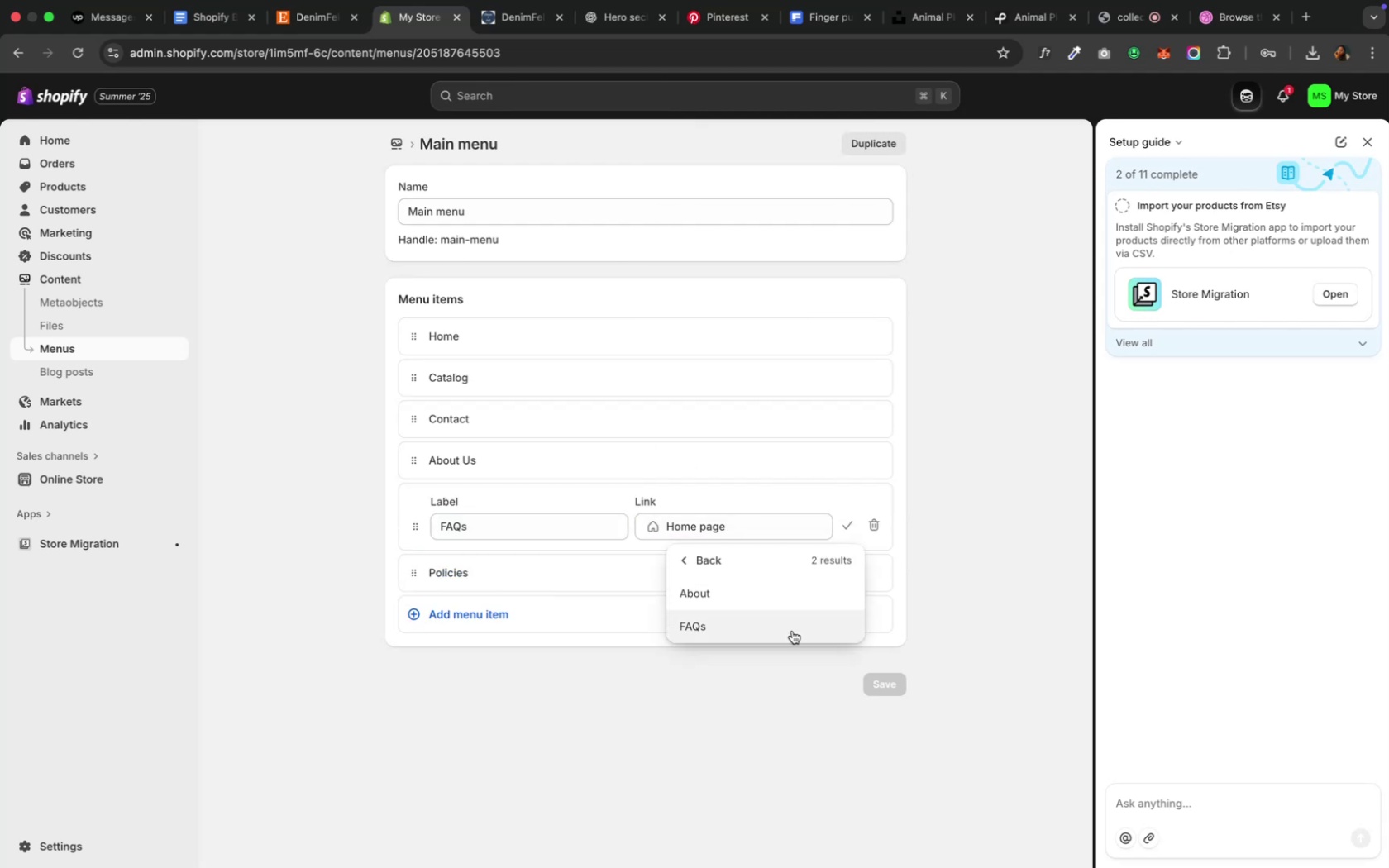 
left_click([791, 631])
 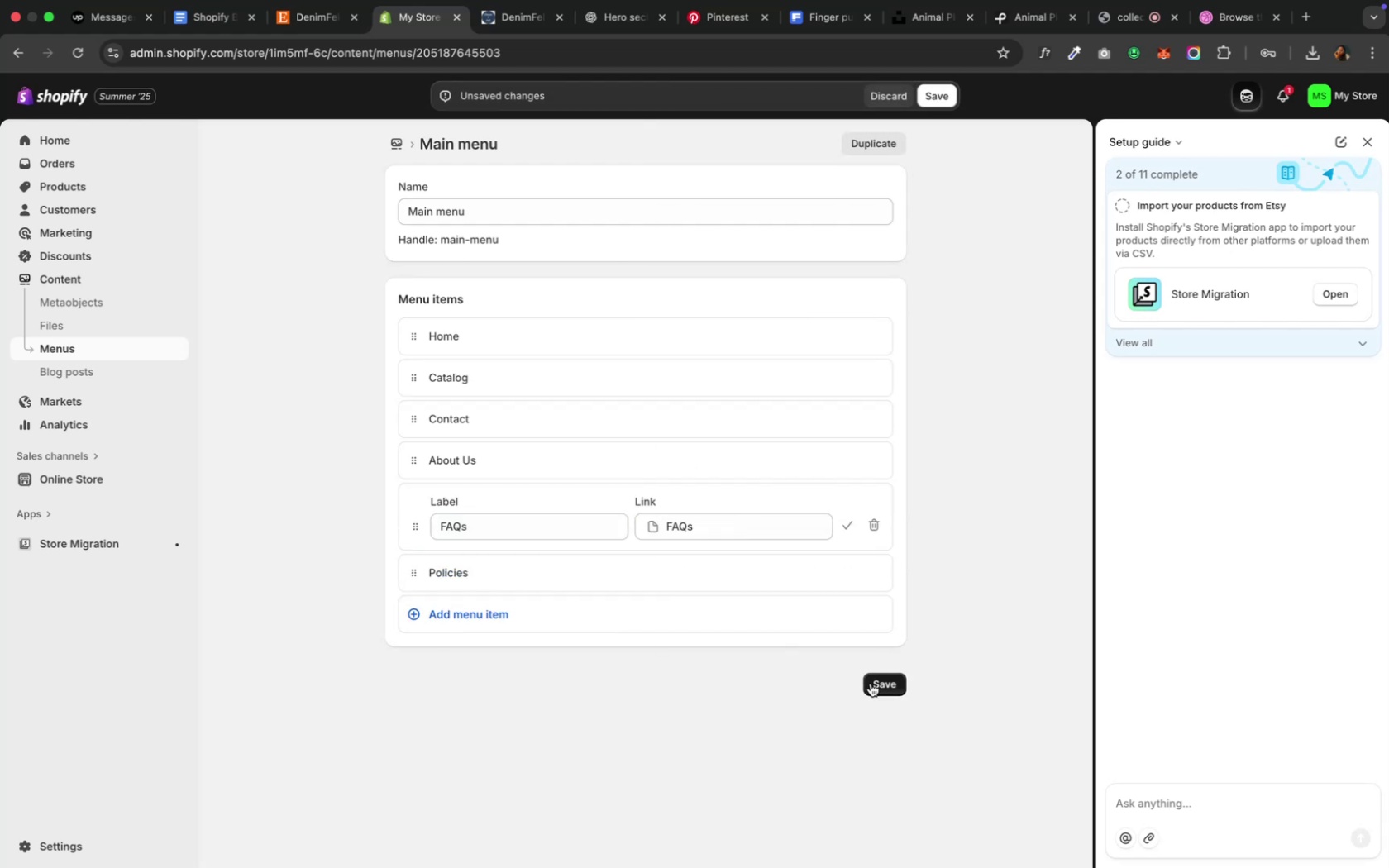 
left_click([870, 684])
 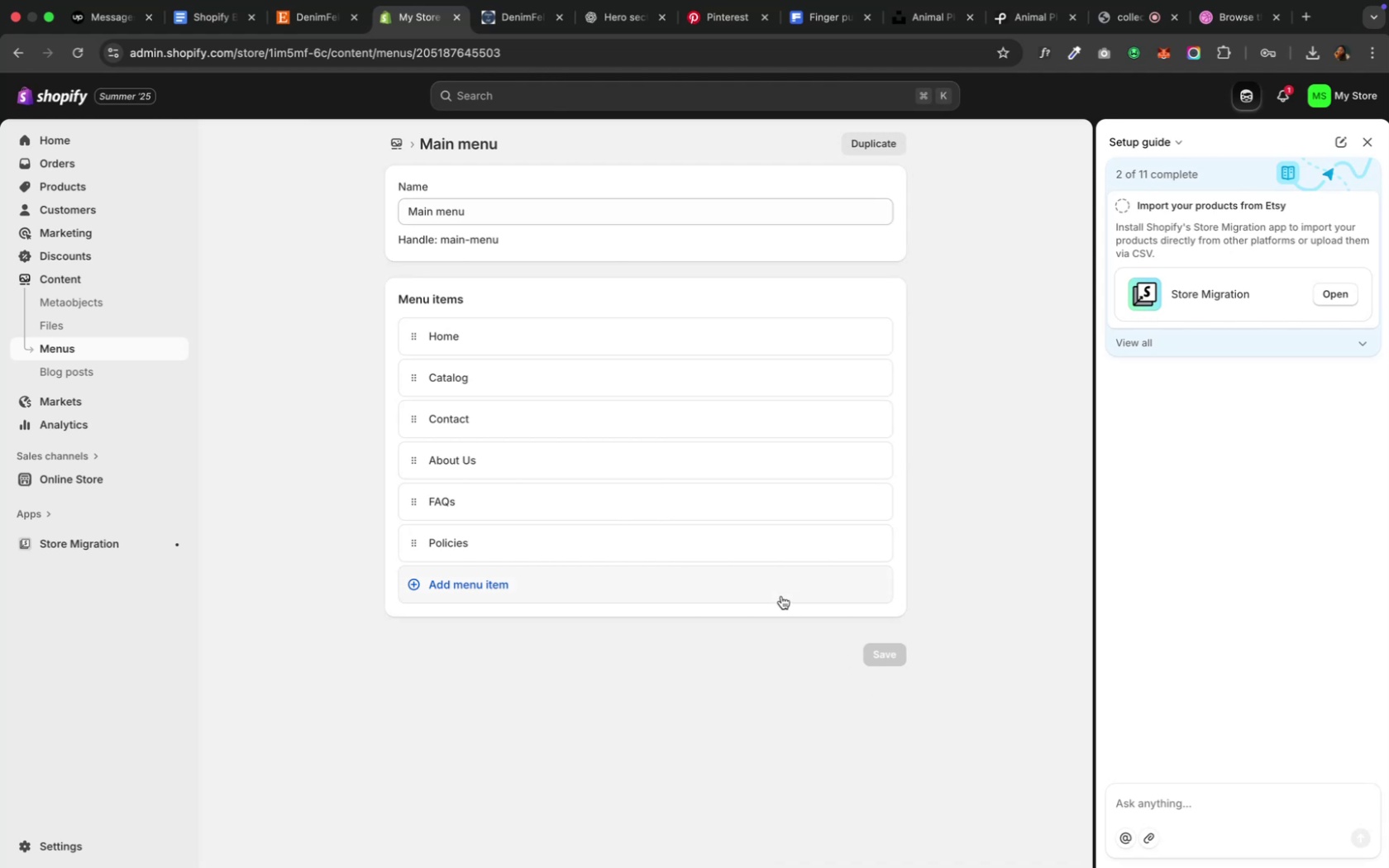 
wait(11.28)
 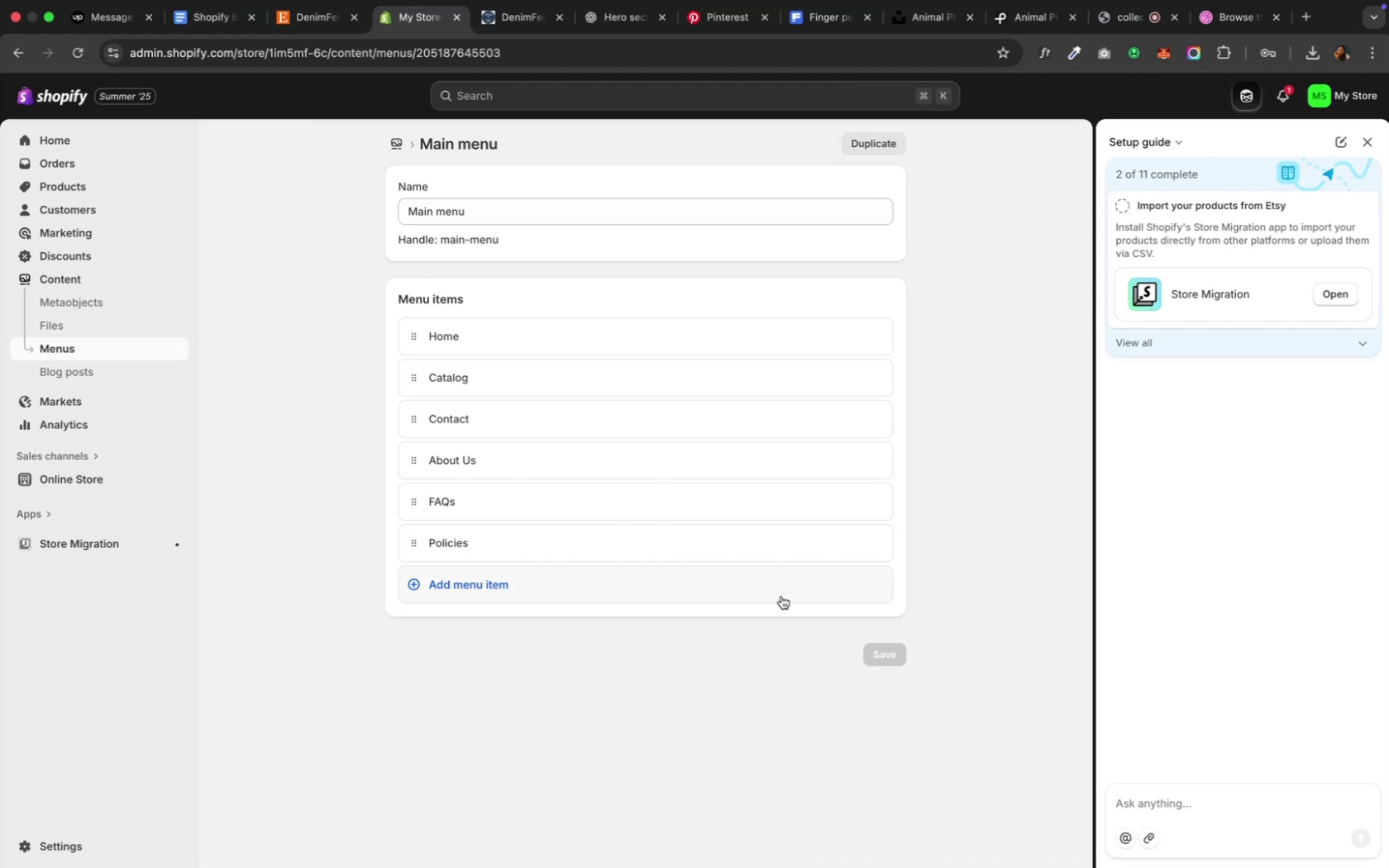 
left_click([73, 484])
 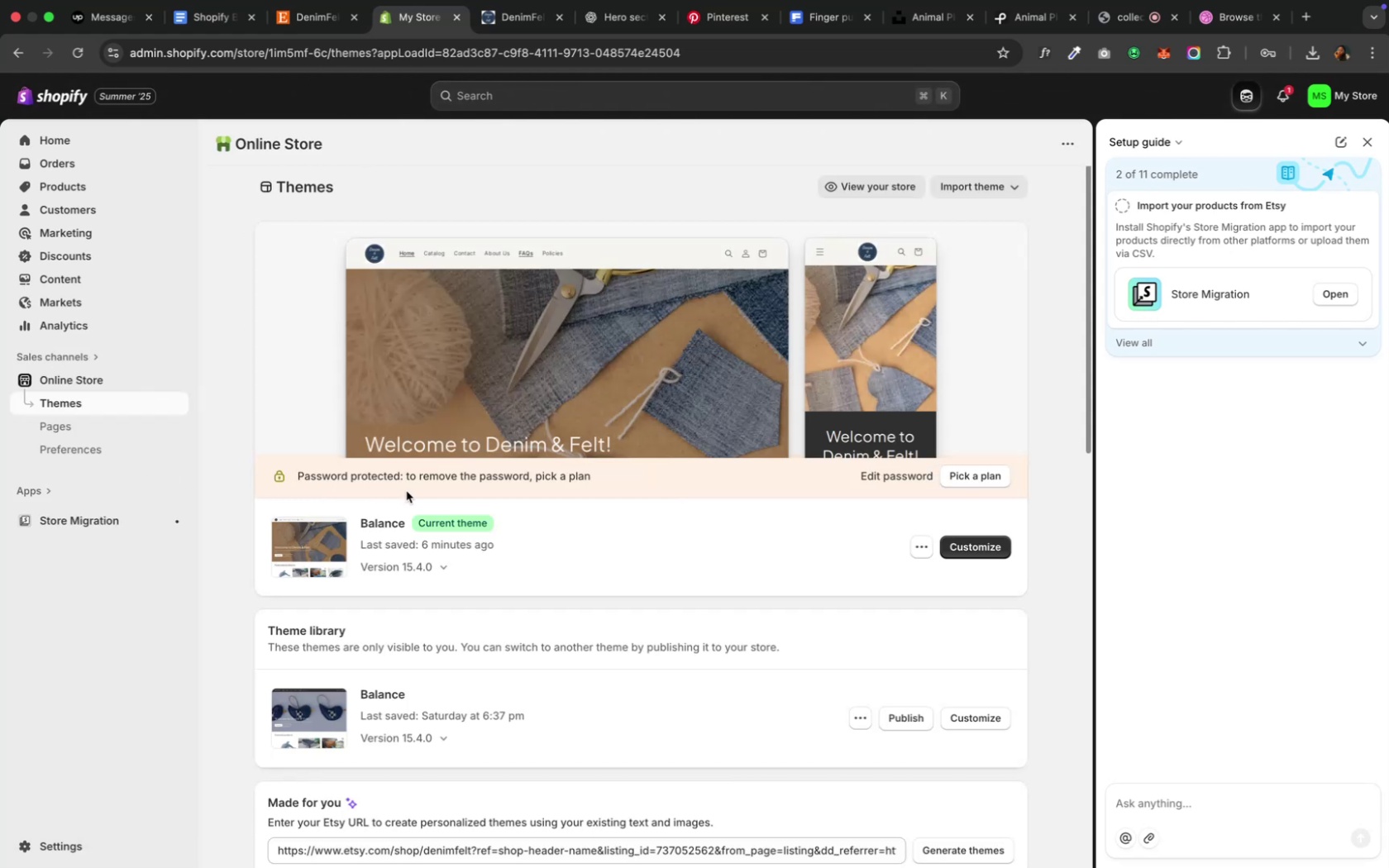 
wait(14.52)
 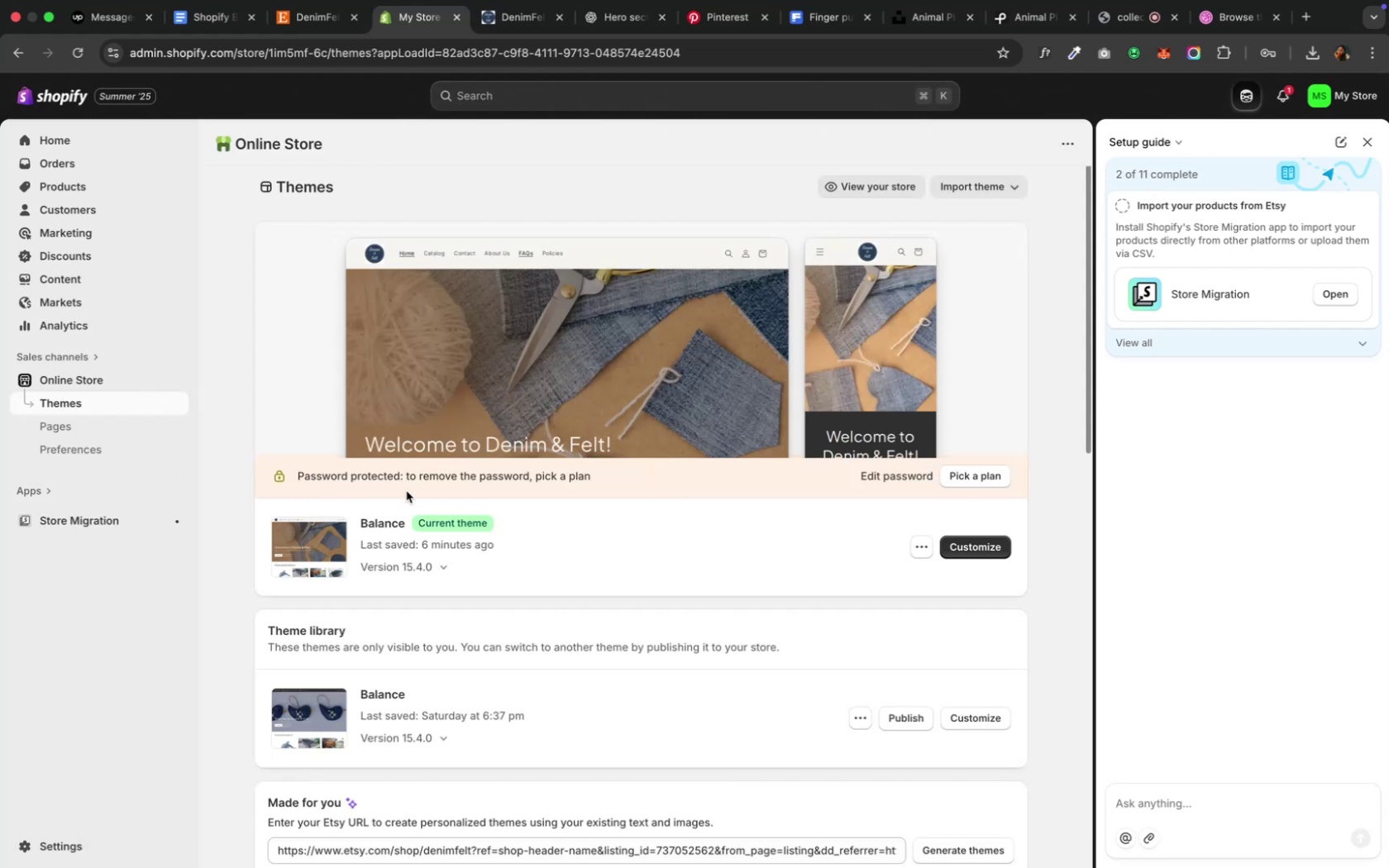 
left_click([994, 542])
 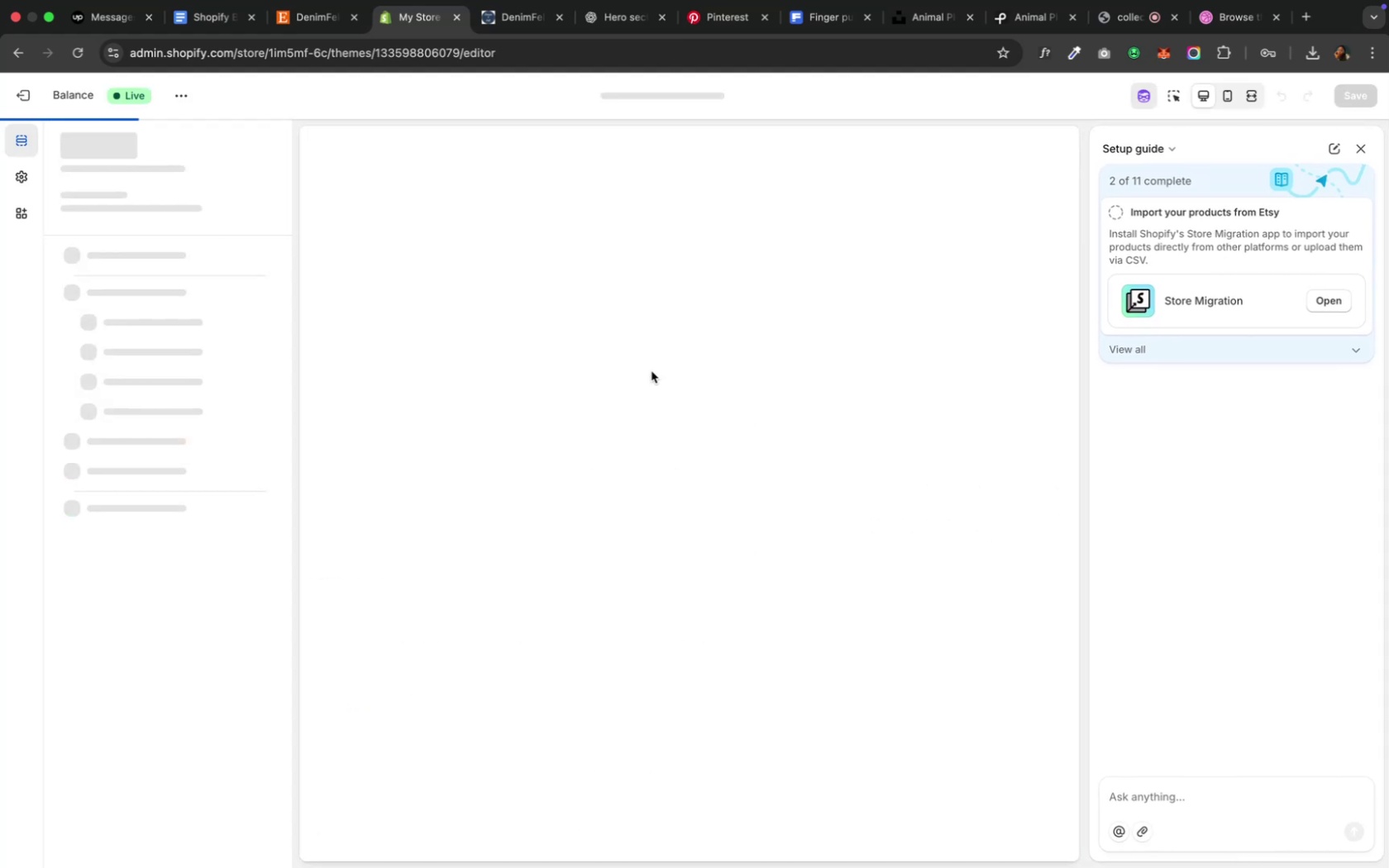 
mouse_move([336, 152])
 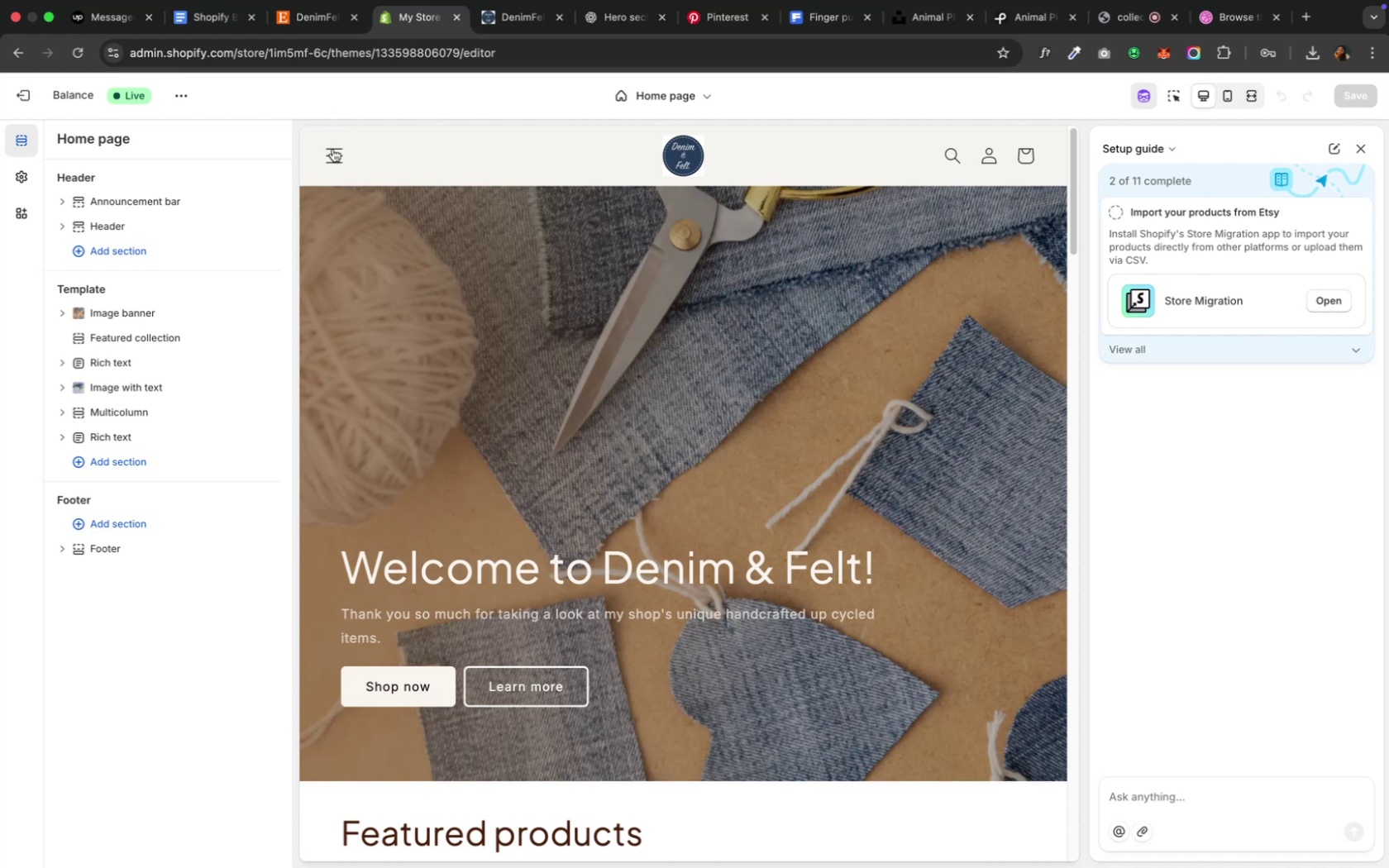 
left_click([332, 149])
 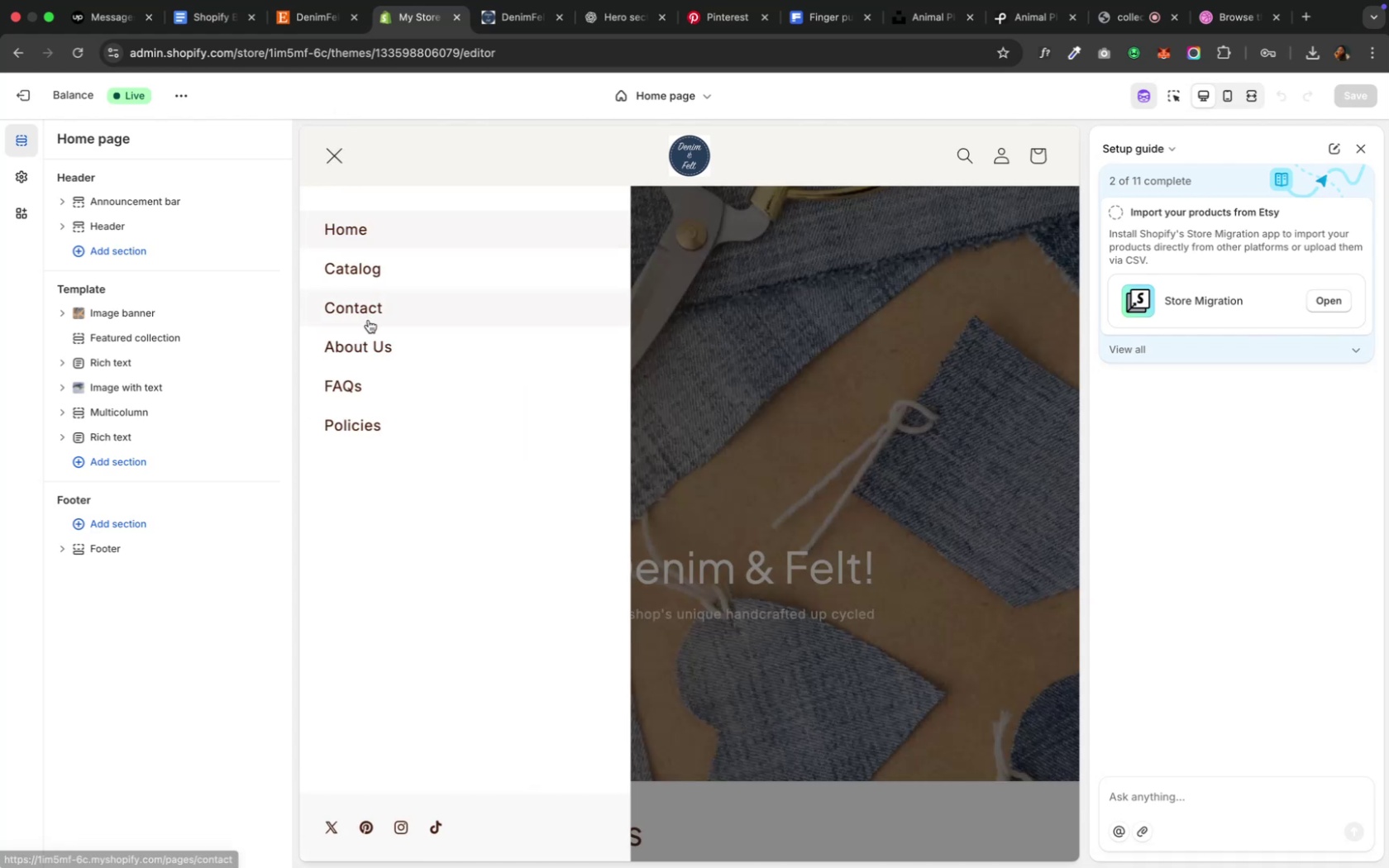 
left_click([368, 318])
 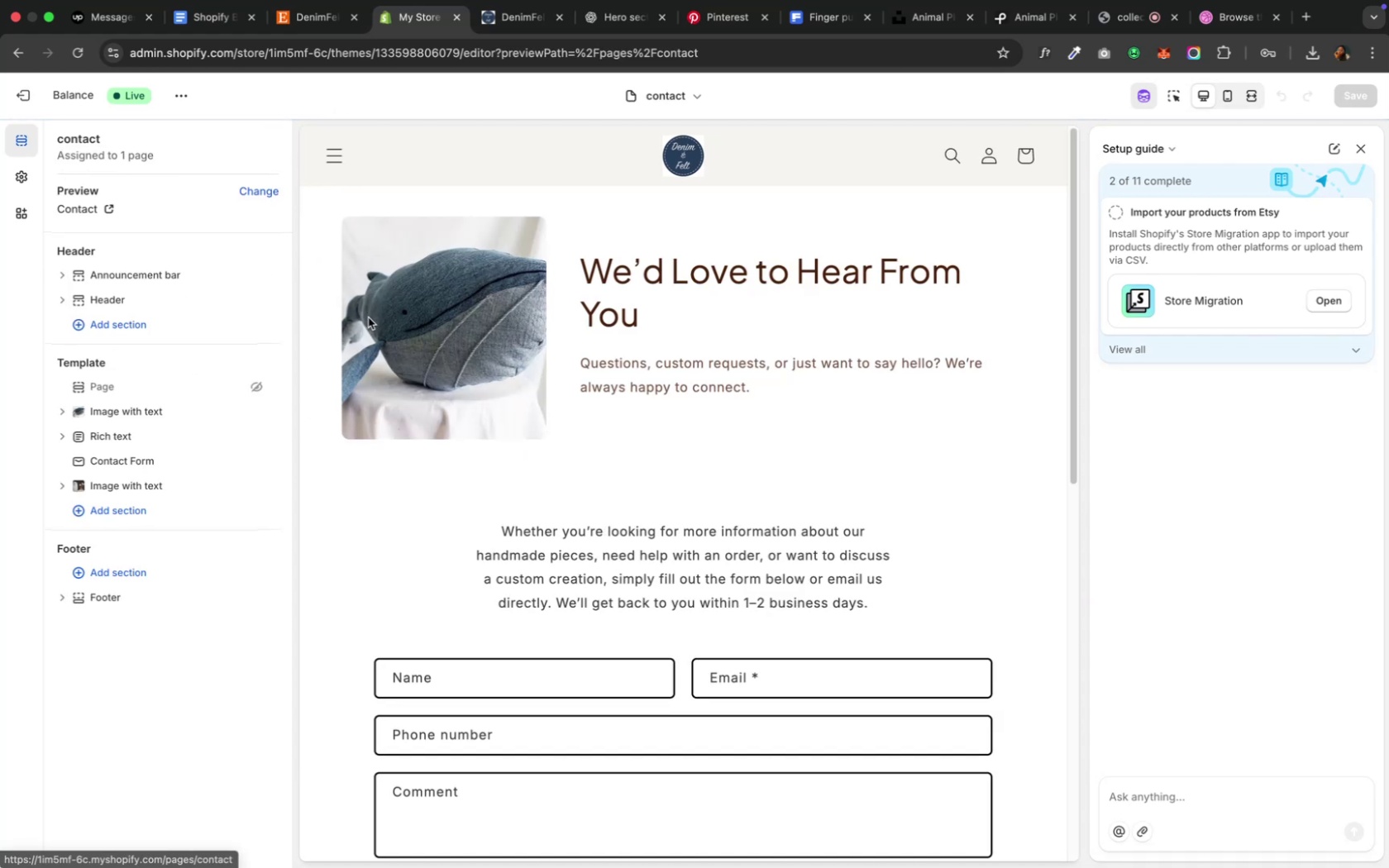 
left_click([328, 152])
 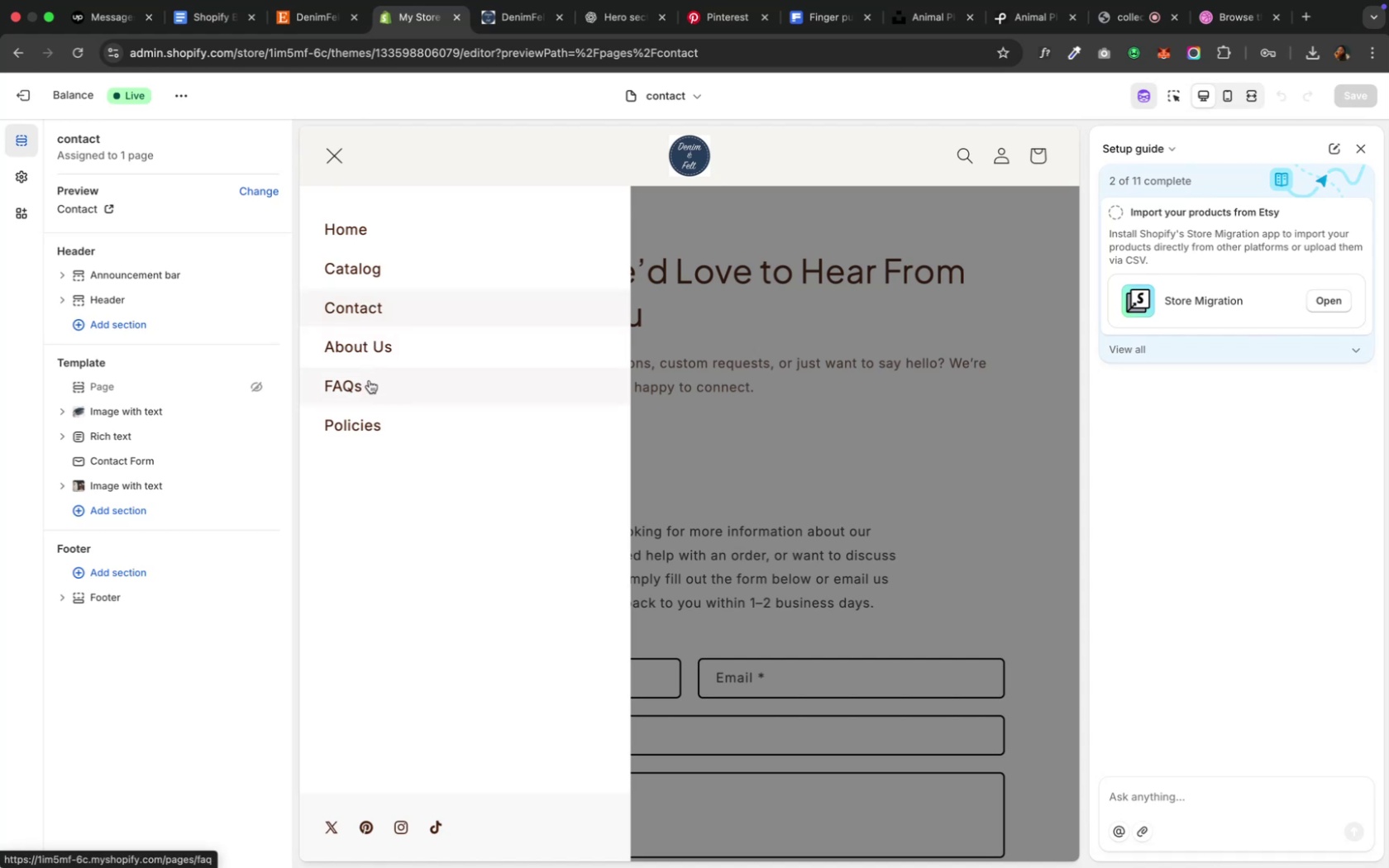 
left_click([369, 380])
 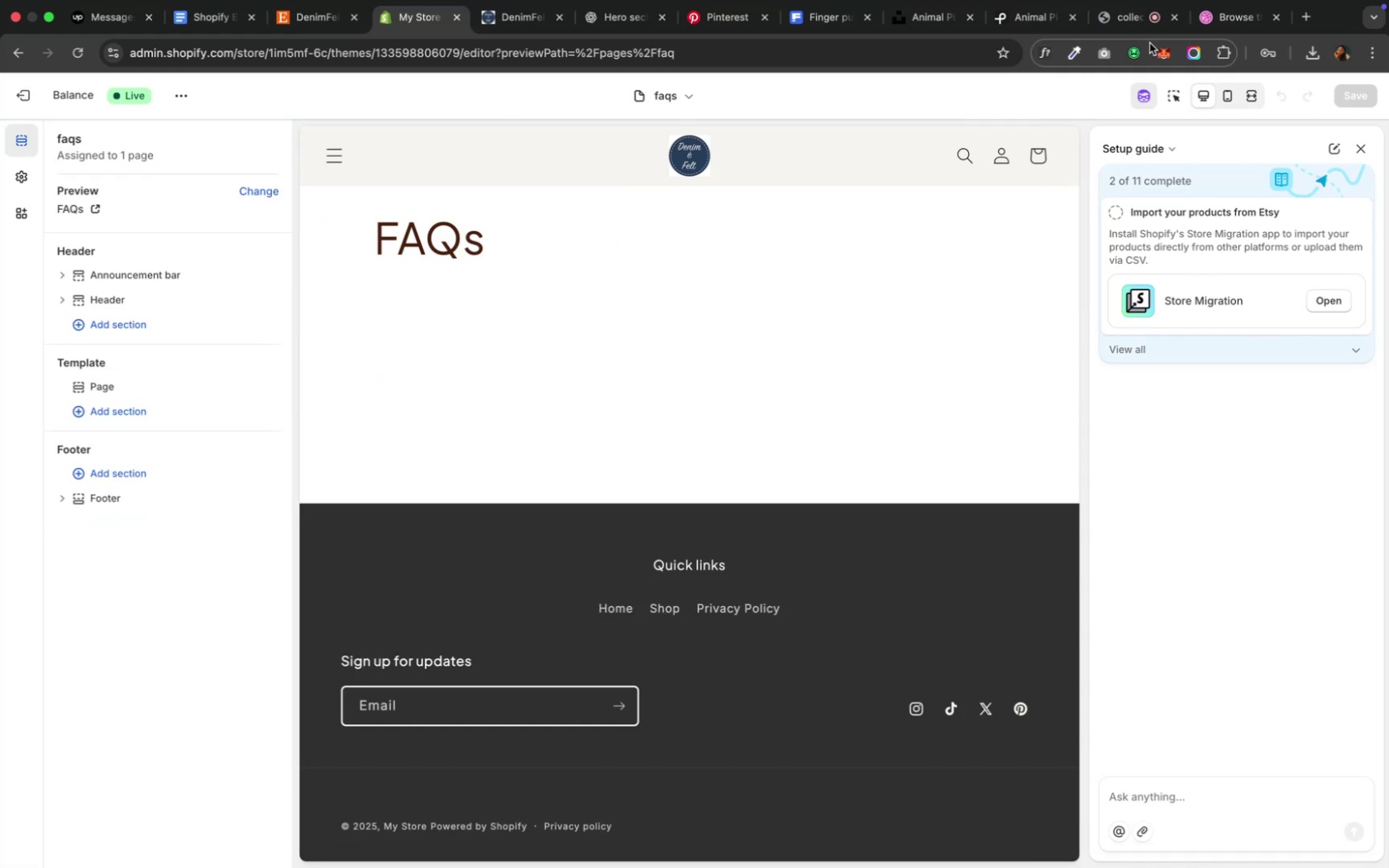 
wait(5.7)
 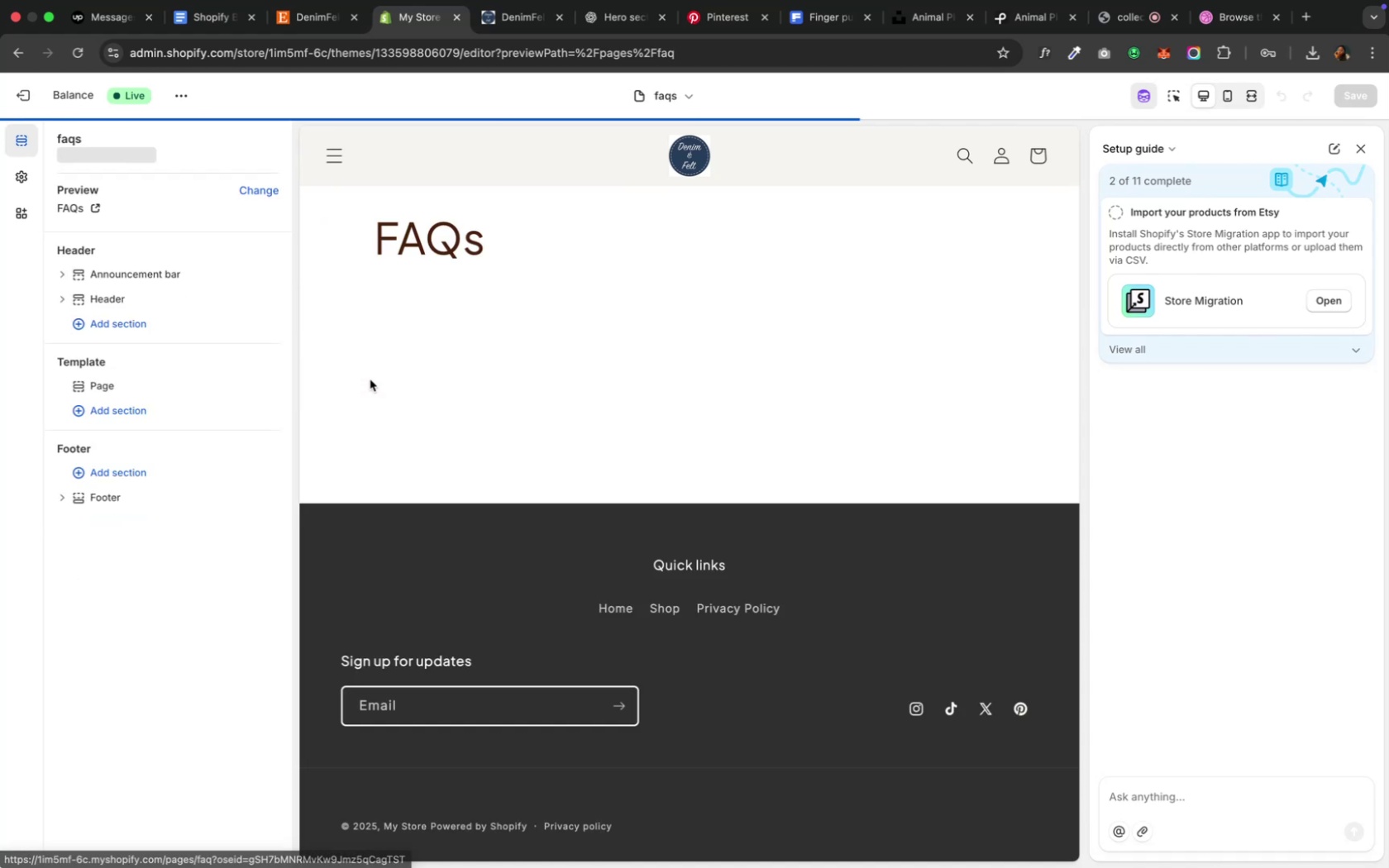 
left_click([1207, 34])
 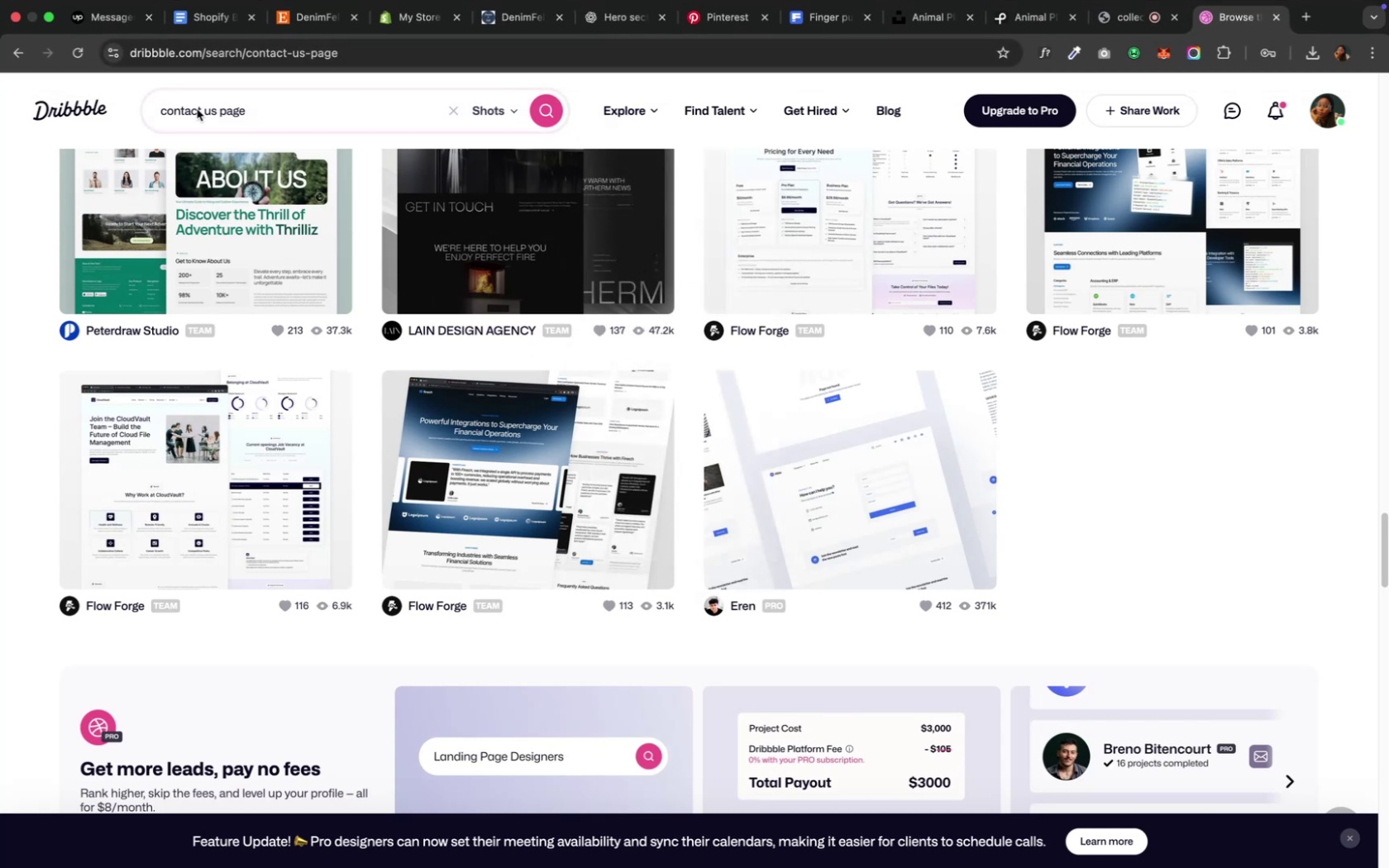 
left_click([214, 109])
 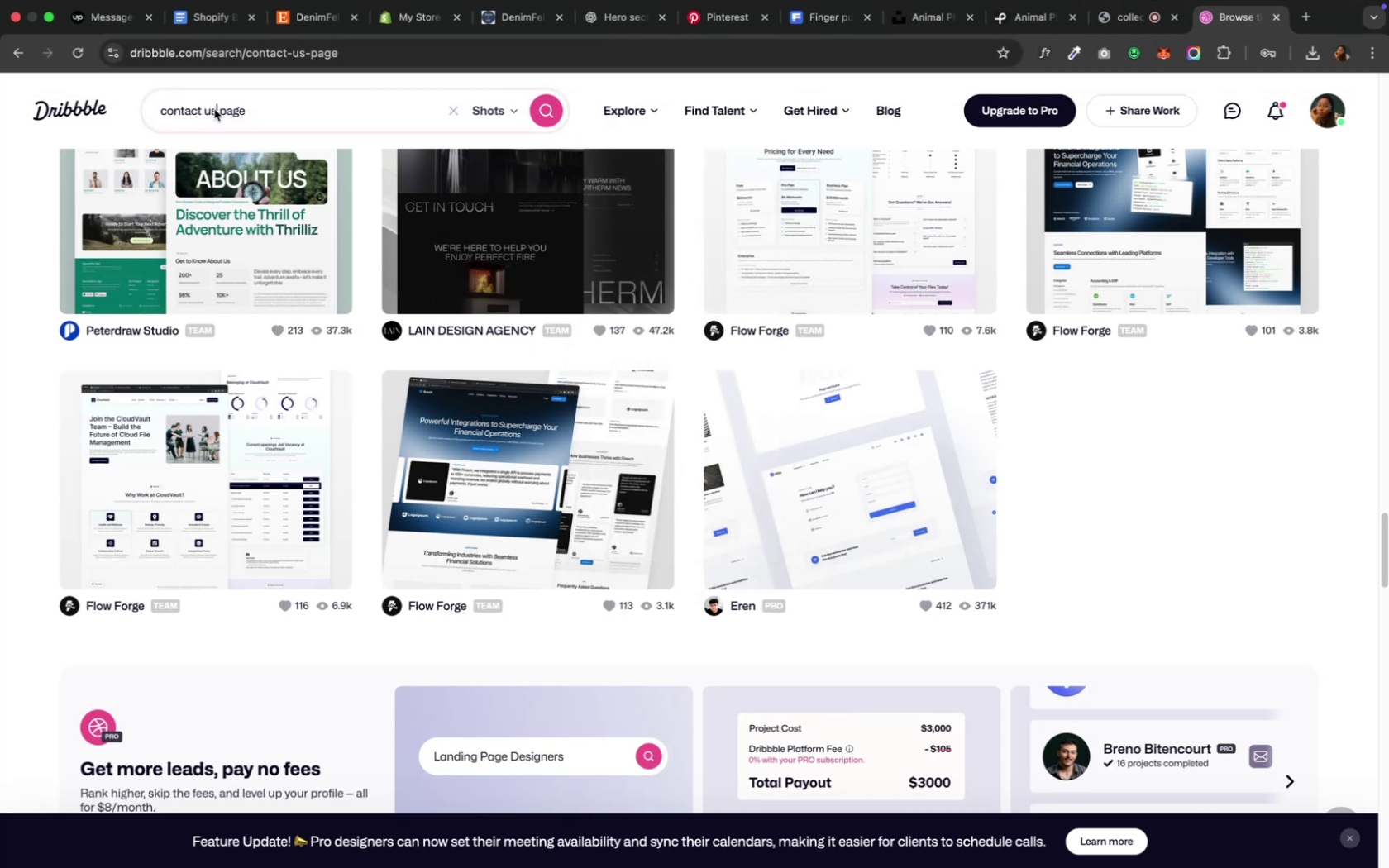 
left_click_drag(start_coordinate=[214, 109], to_coordinate=[170, 107])
 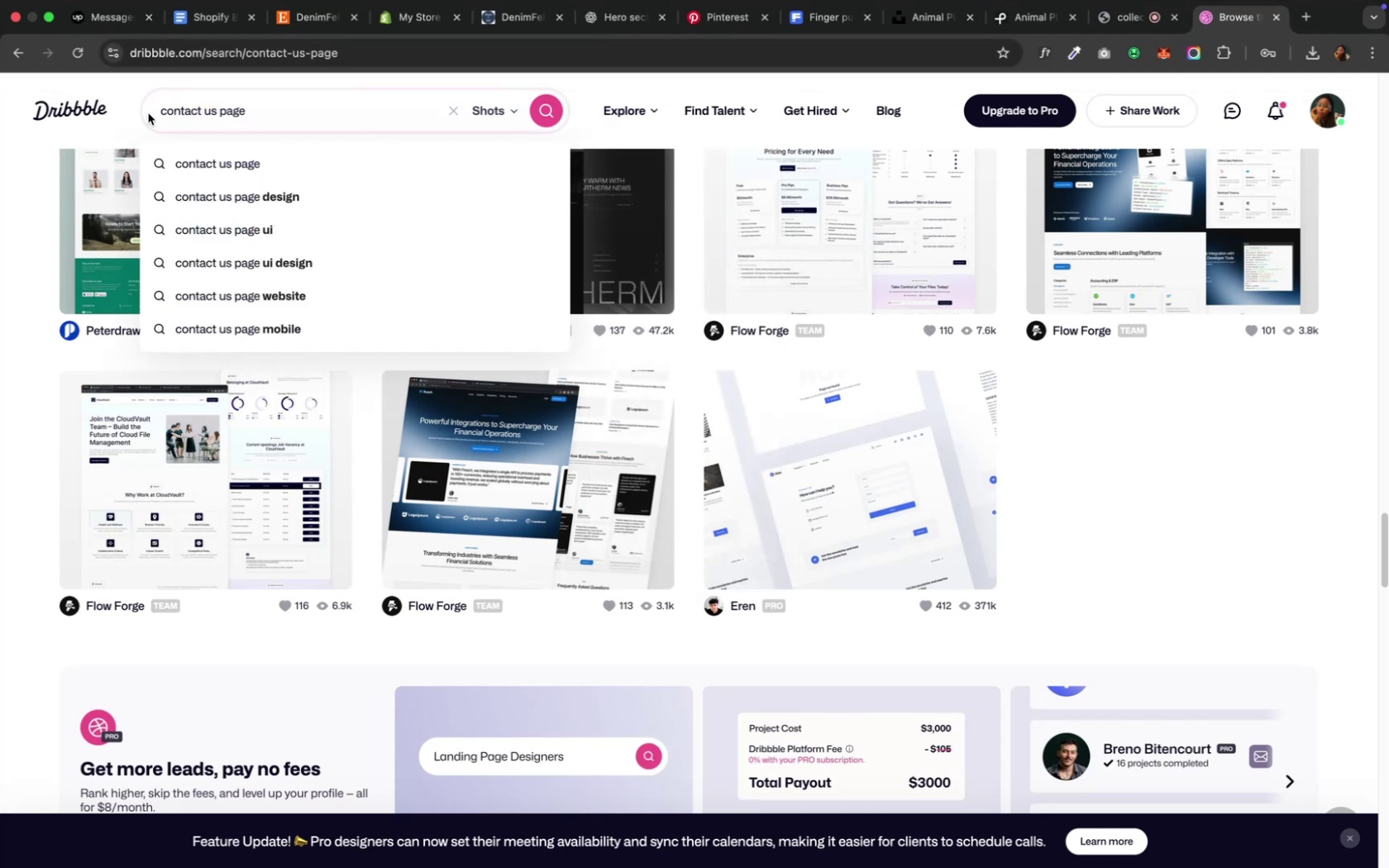 
left_click_drag(start_coordinate=[161, 109], to_coordinate=[214, 112])
 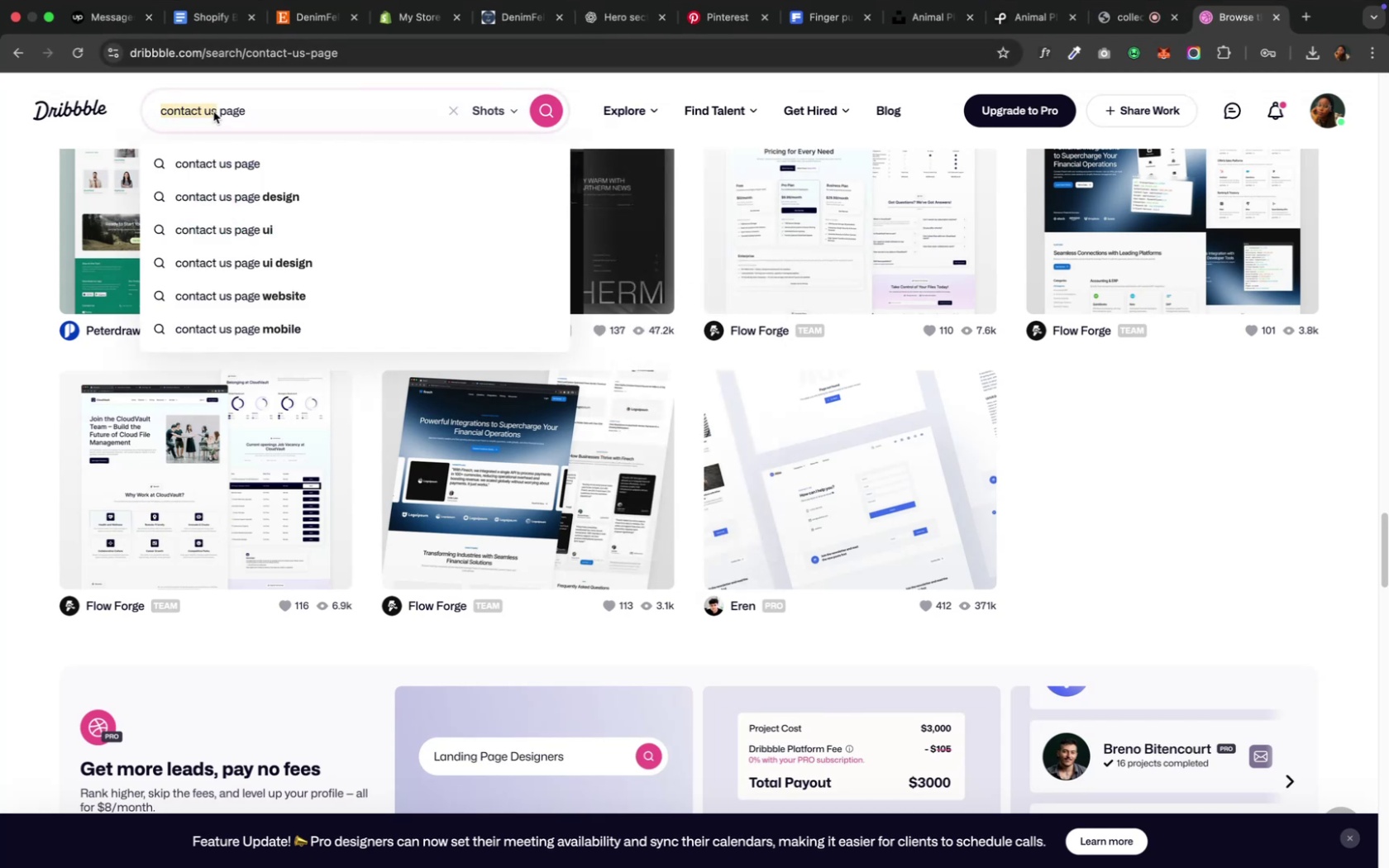 
type(faq)
 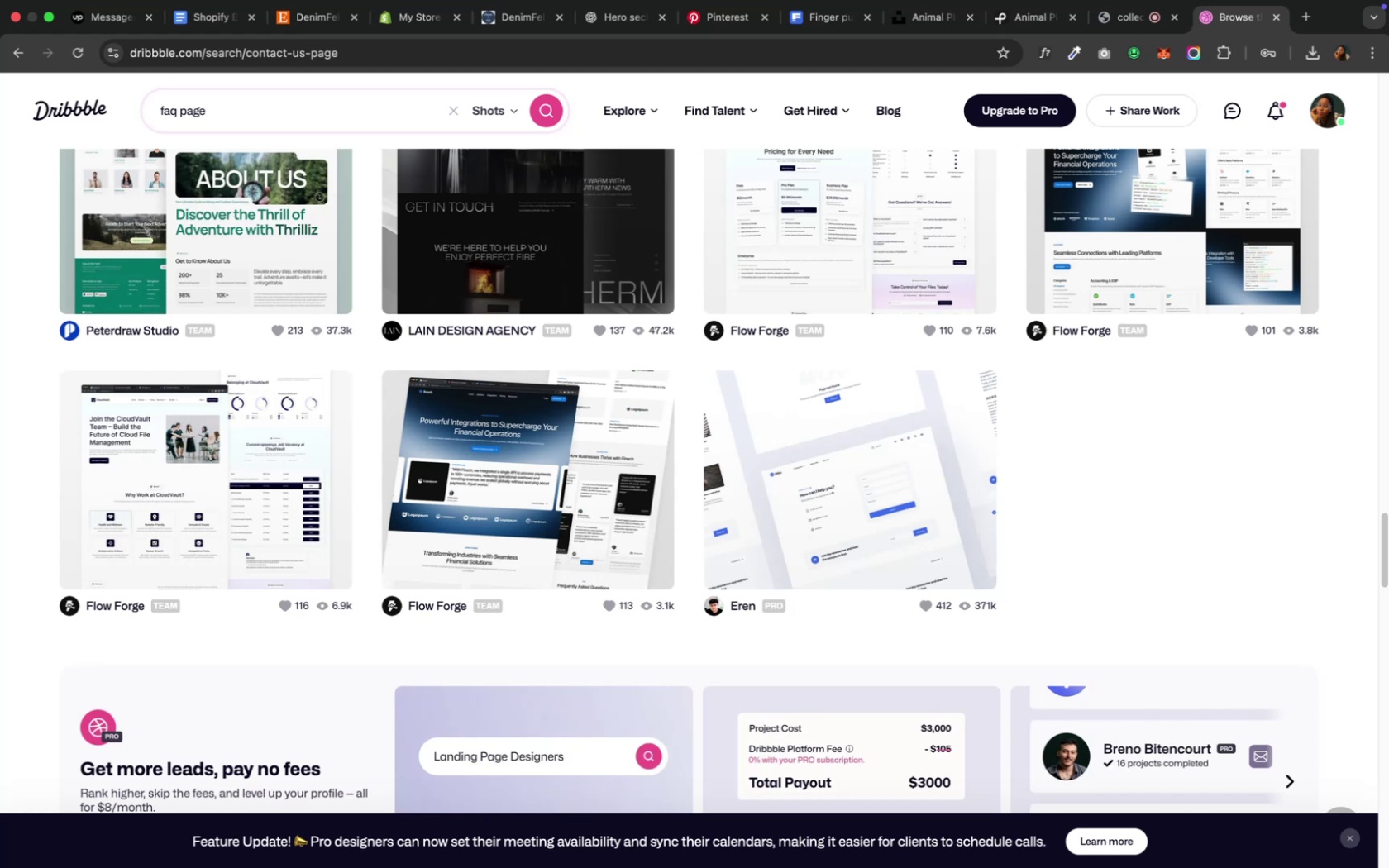 
key(Enter)
 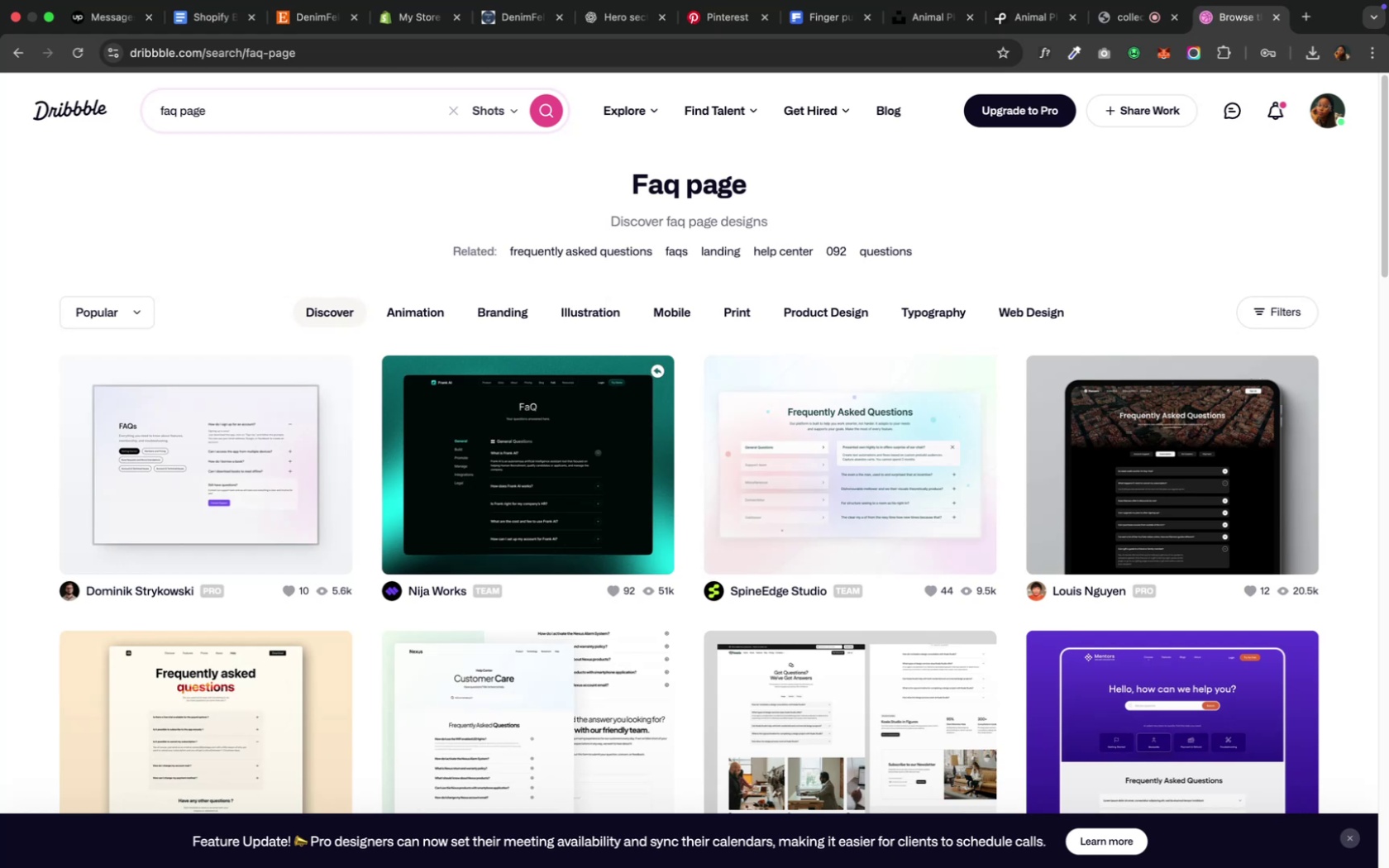 
wait(14.58)
 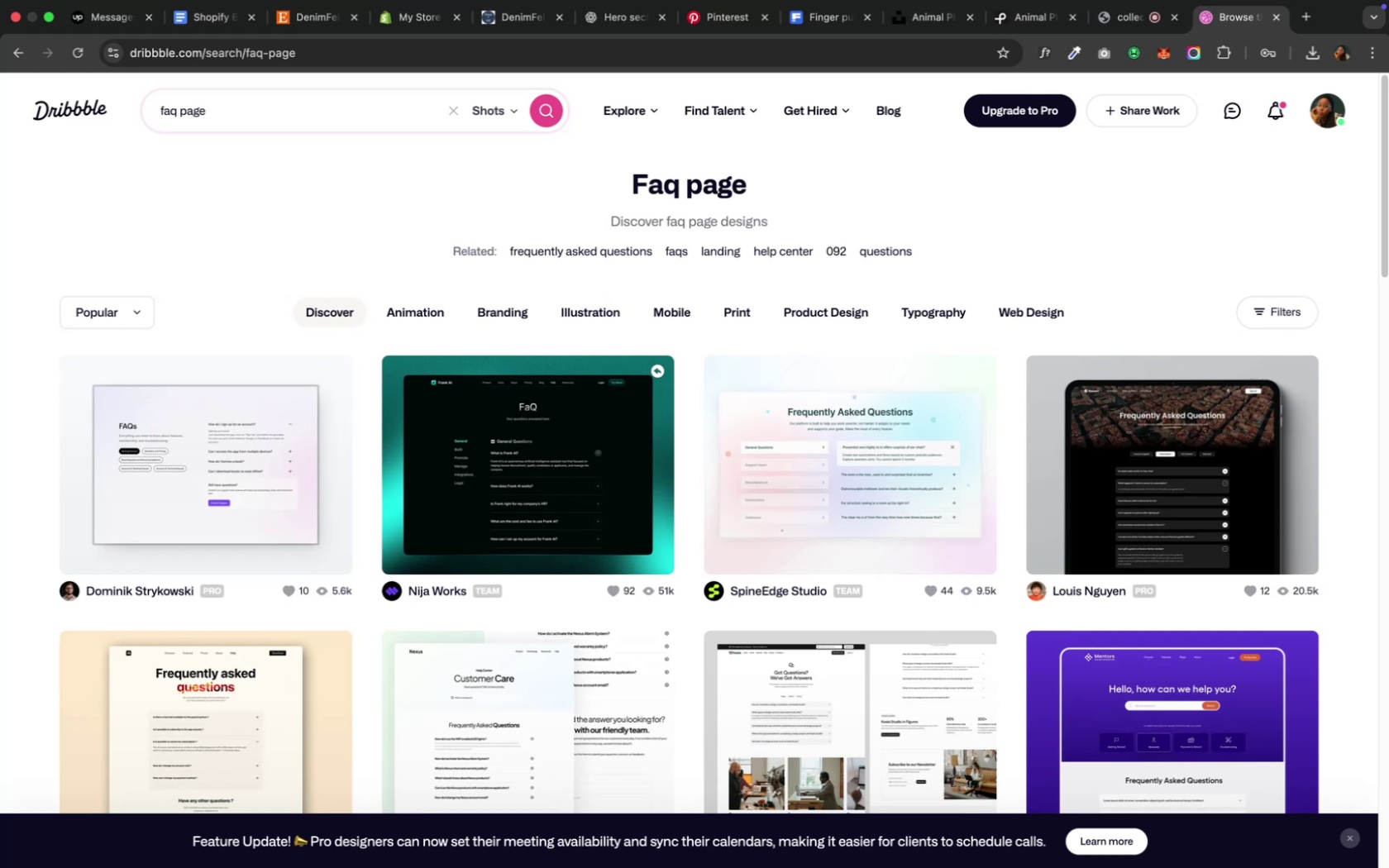 
scroll: coordinate [373, 492], scroll_direction: down, amount: 4.0
 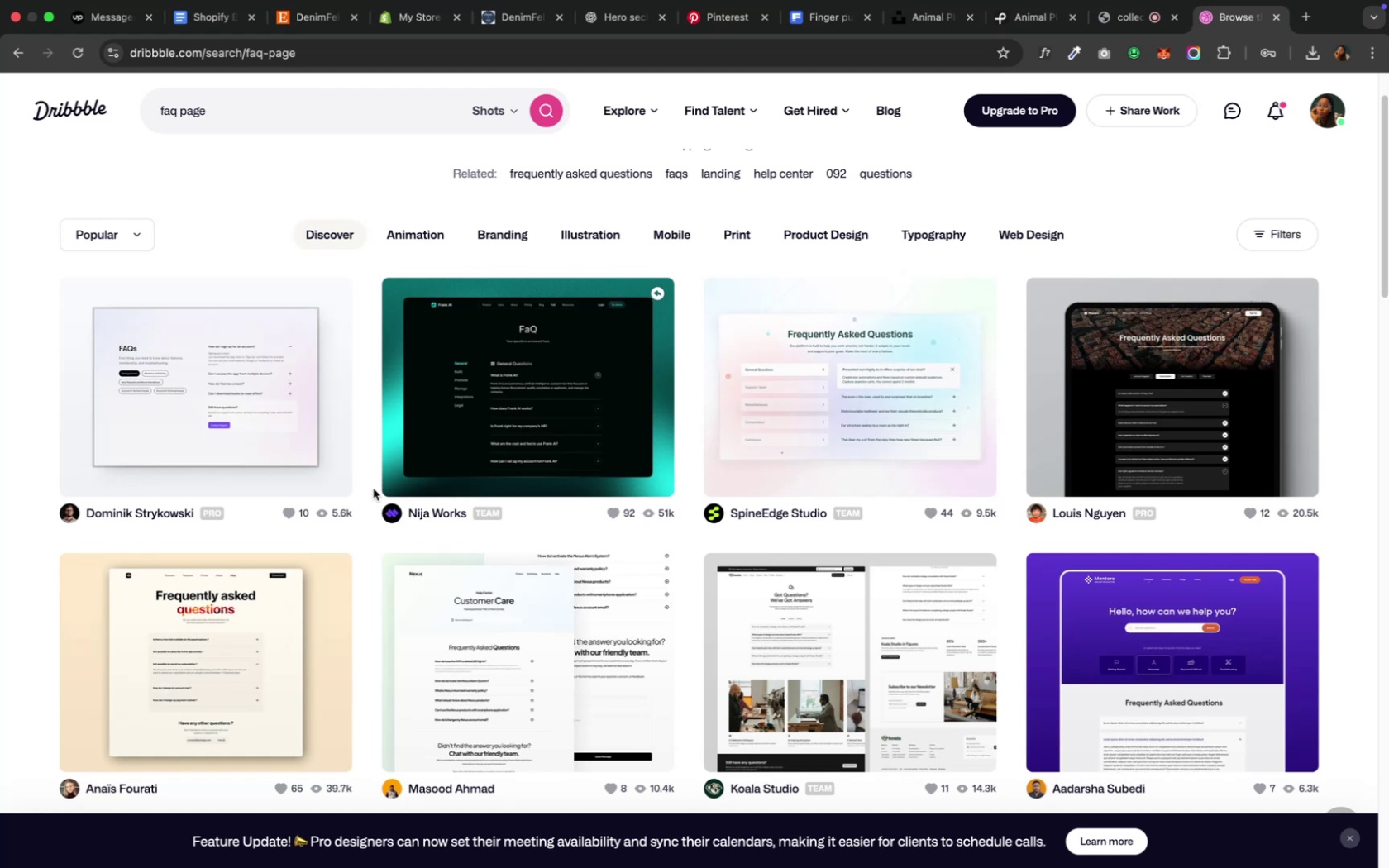 
wait(5.93)
 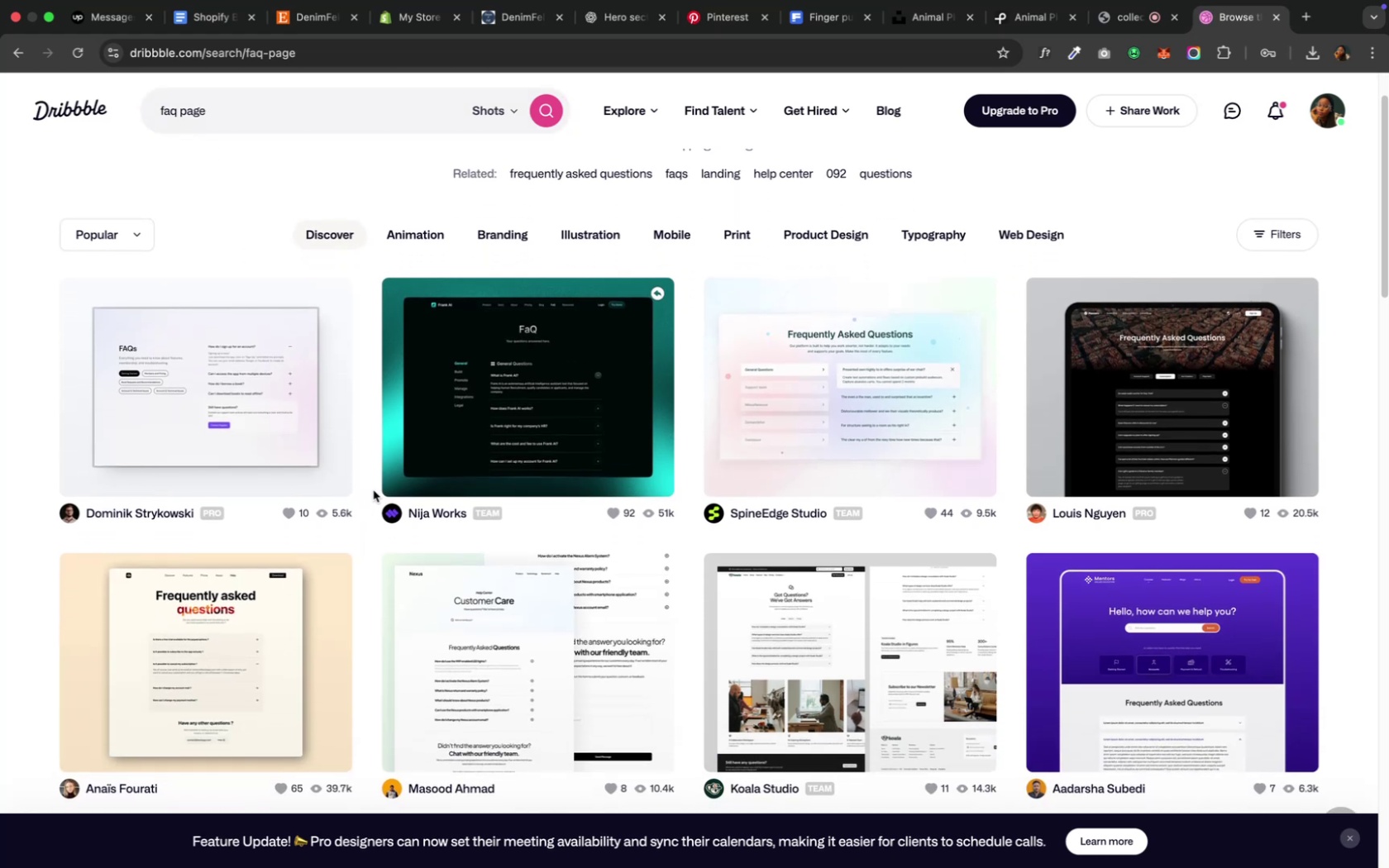 
mouse_move([1127, 26])
 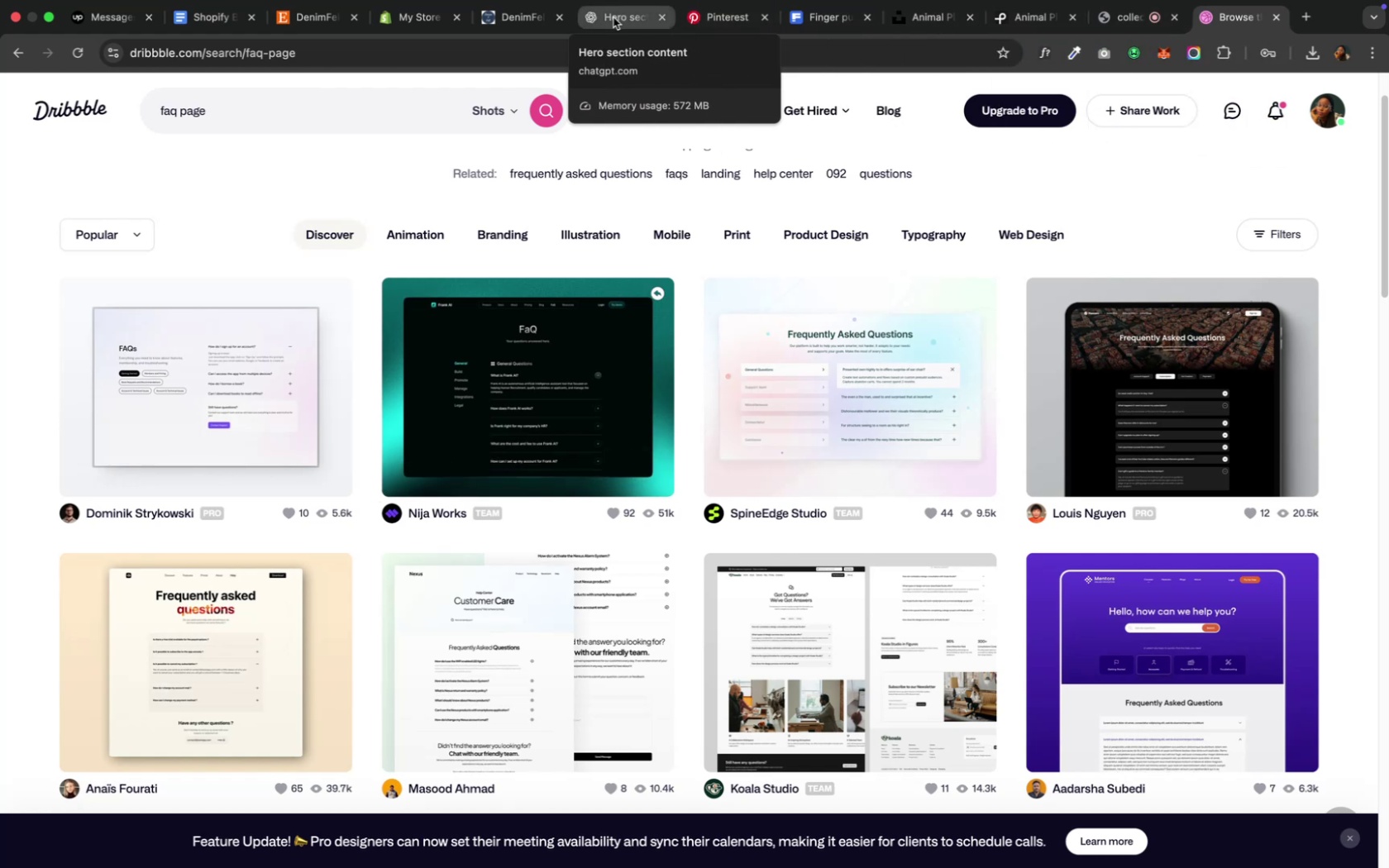 
left_click([590, 18])
 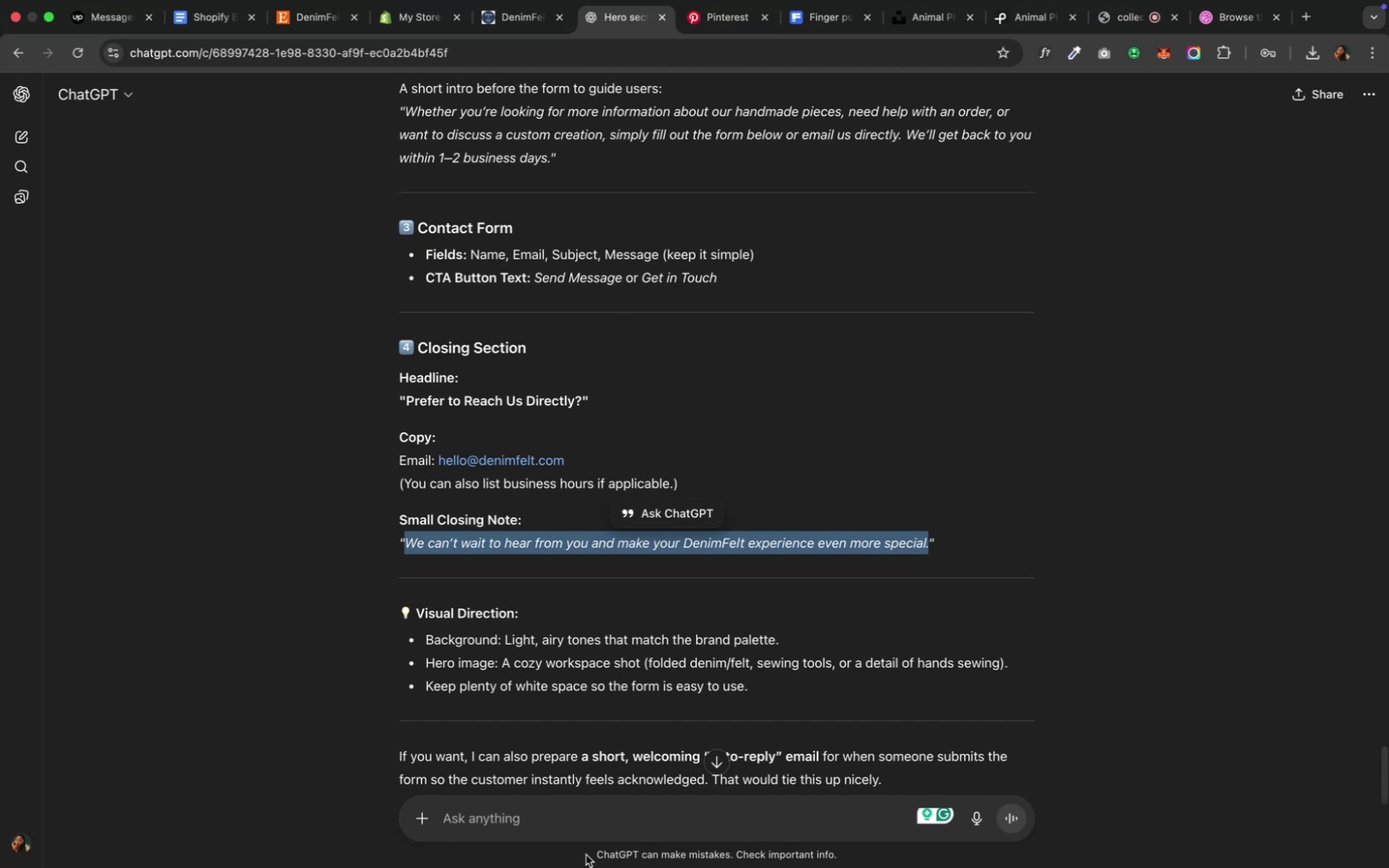 
left_click([536, 820])
 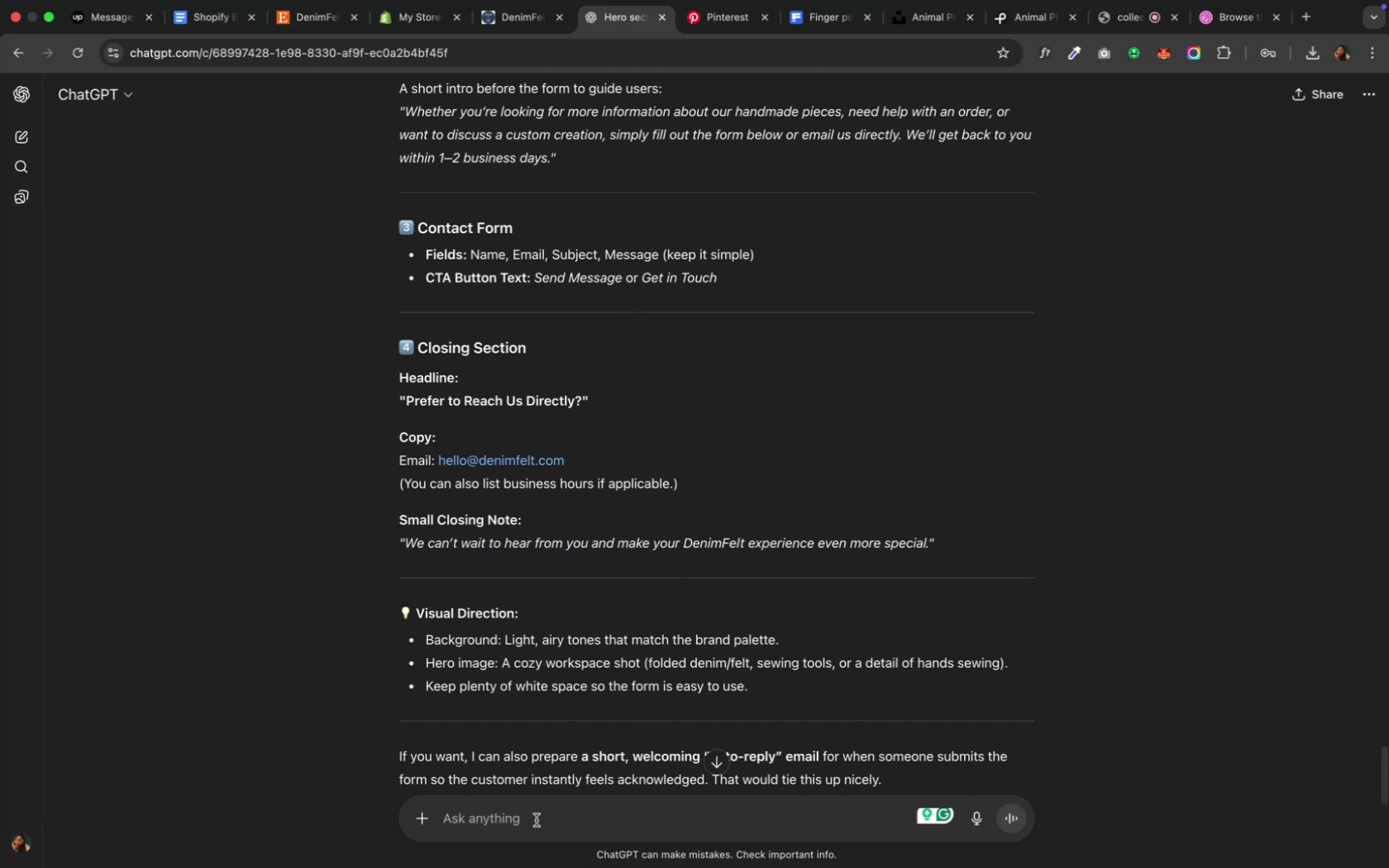 
type(Help me with a )
key(Backspace)
key(Backspace)
type(ux content for )
 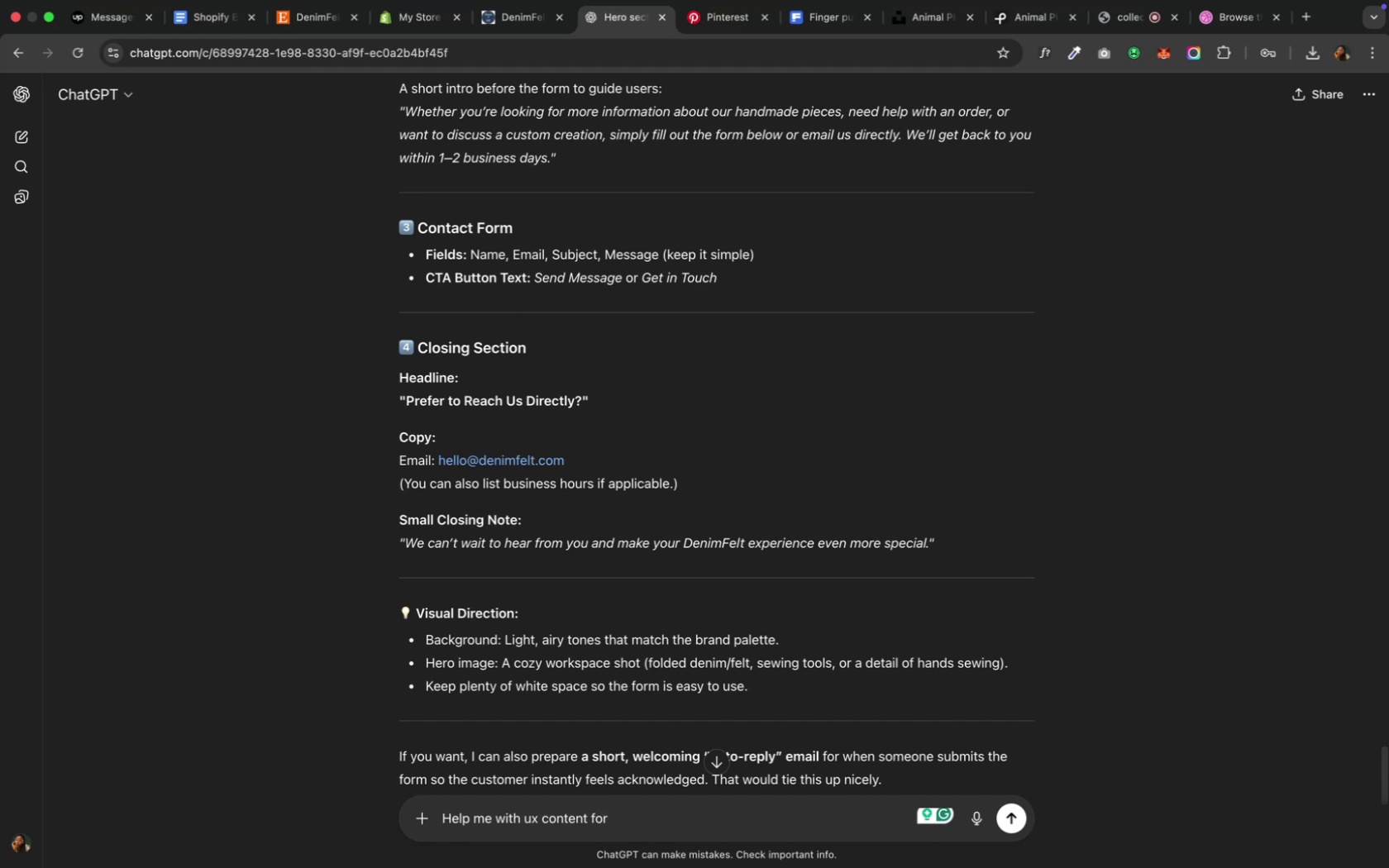 
type(FAQs page)
 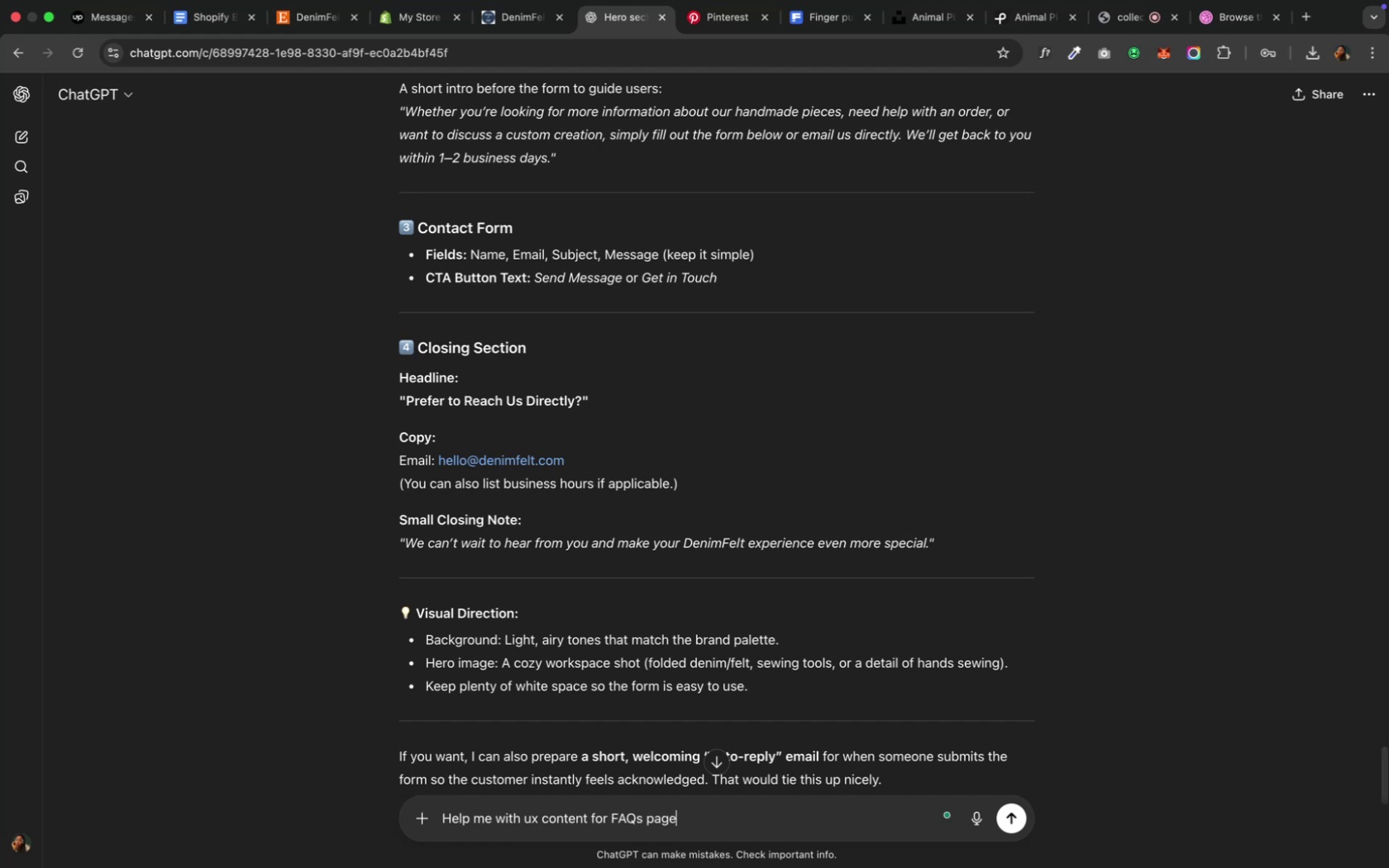 
key(Enter)
 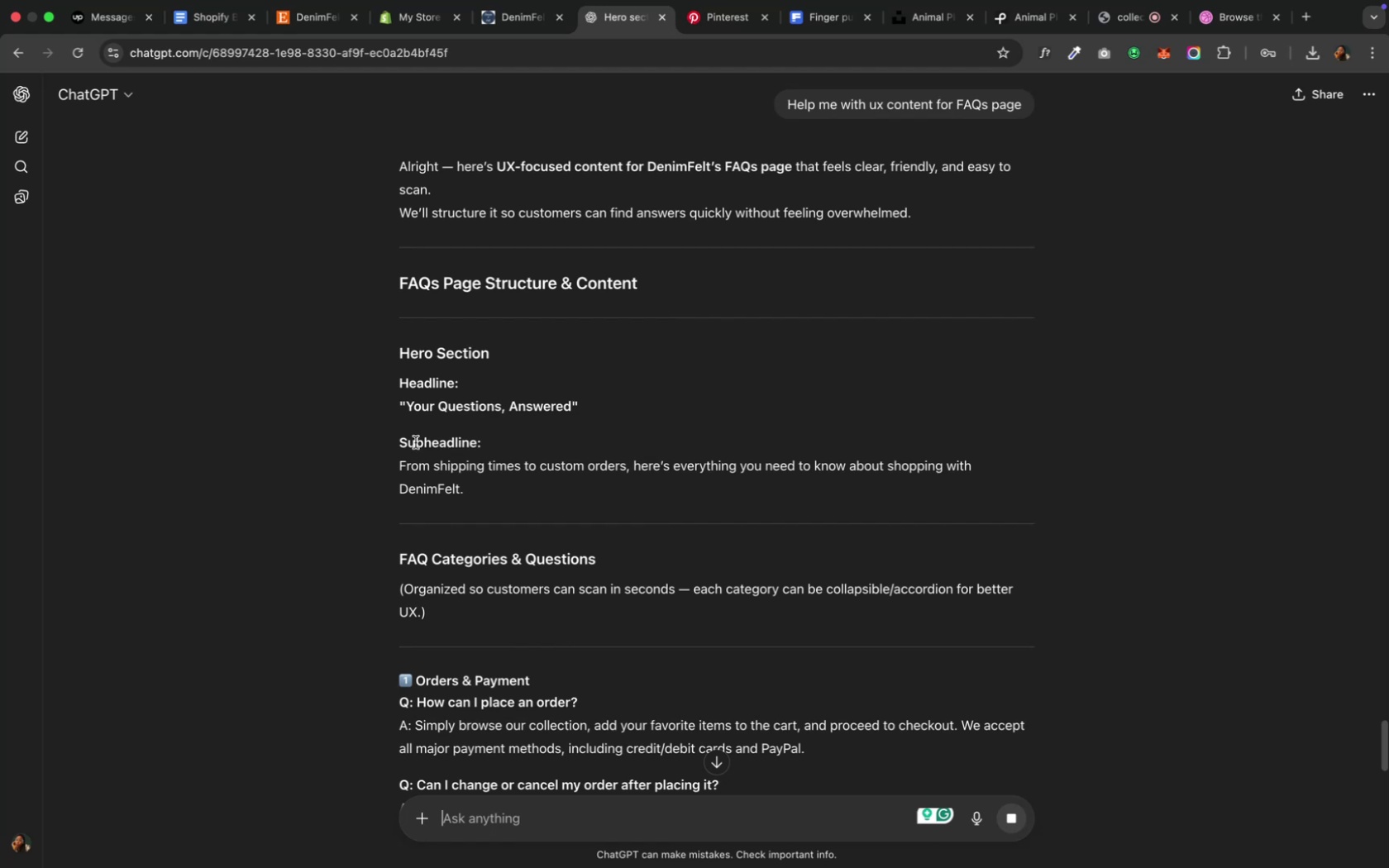 
wait(17.47)
 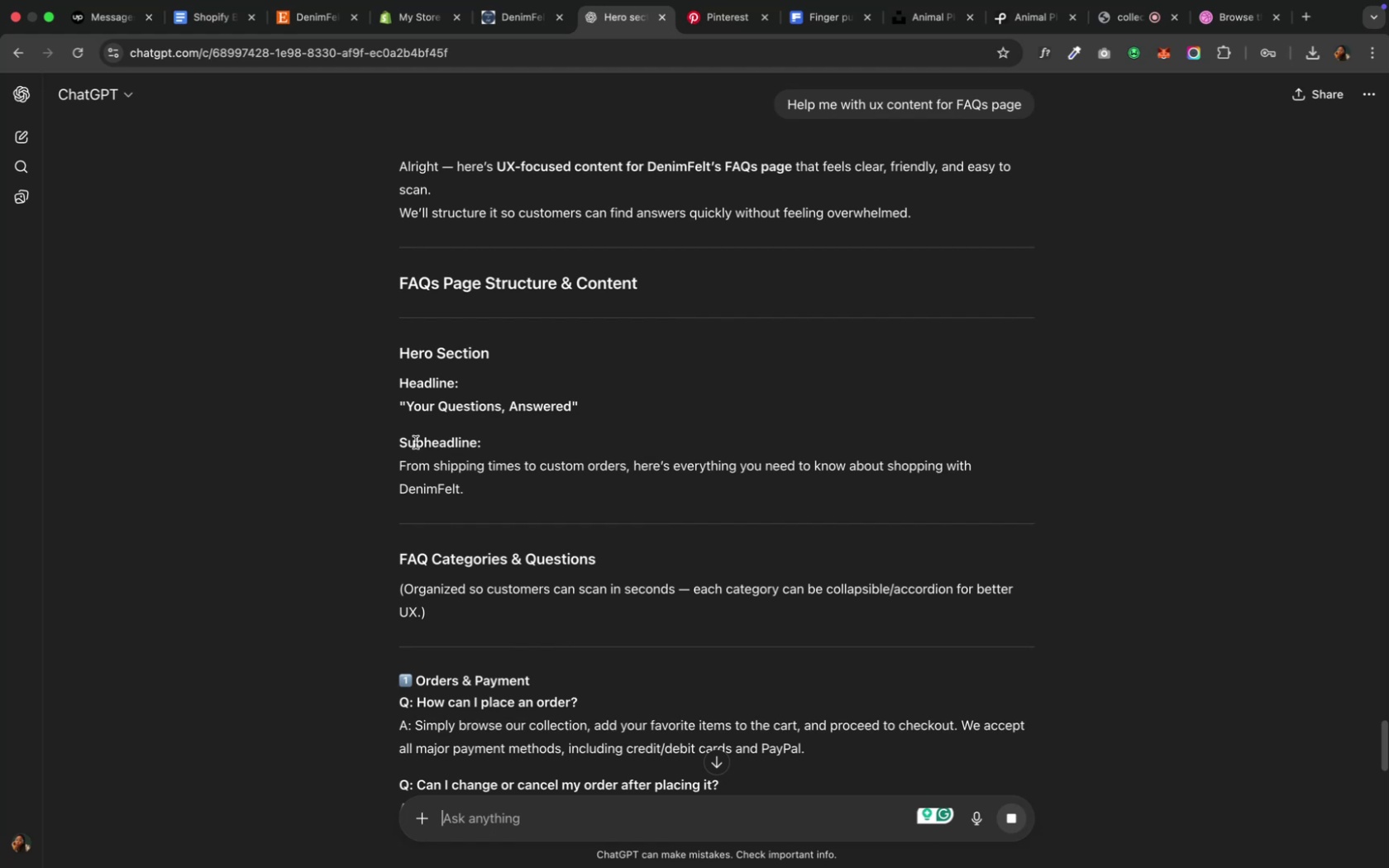 
scroll: coordinate [638, 519], scroll_direction: down, amount: 18.0
 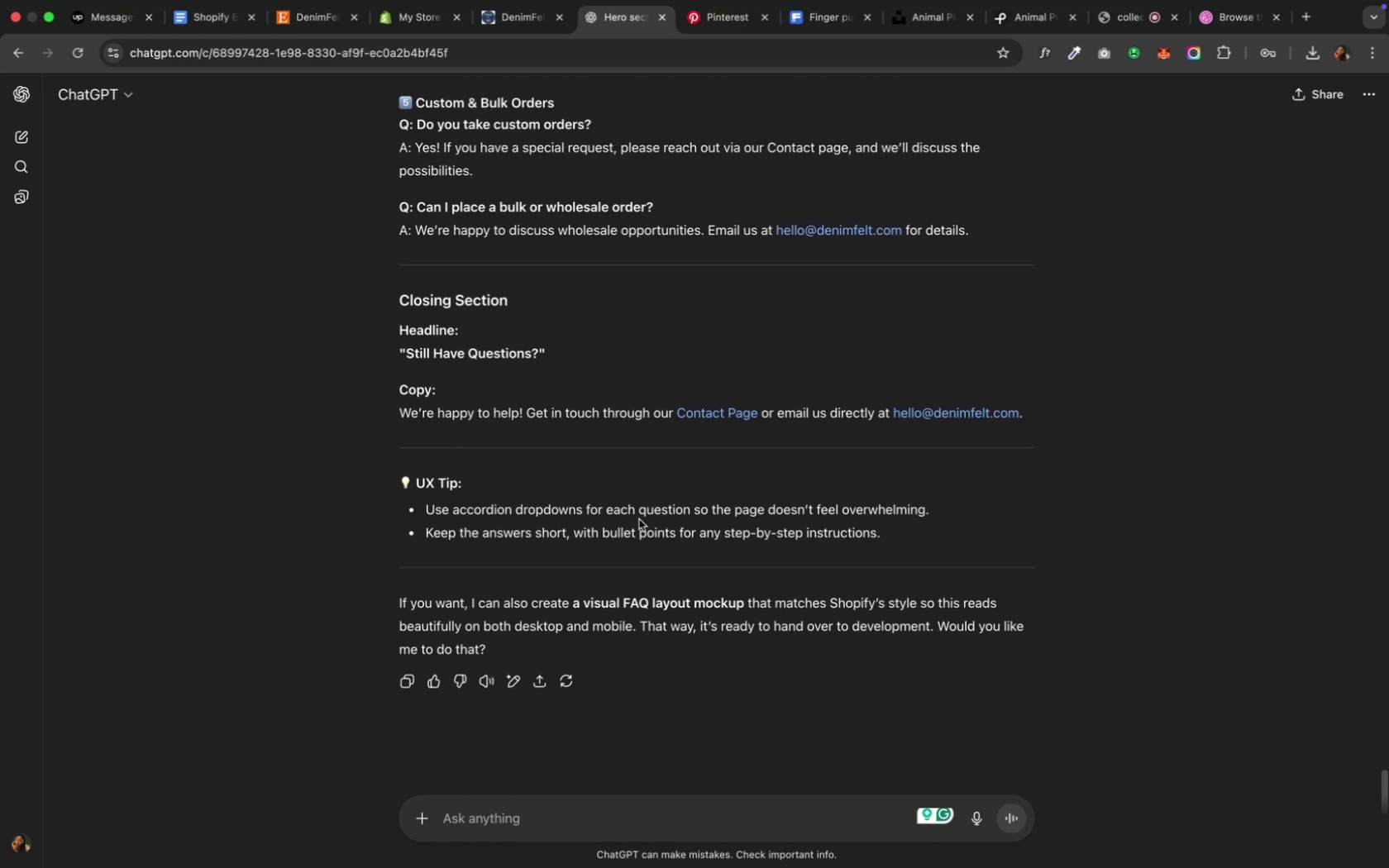 
scroll: coordinate [638, 519], scroll_direction: up, amount: 40.0
 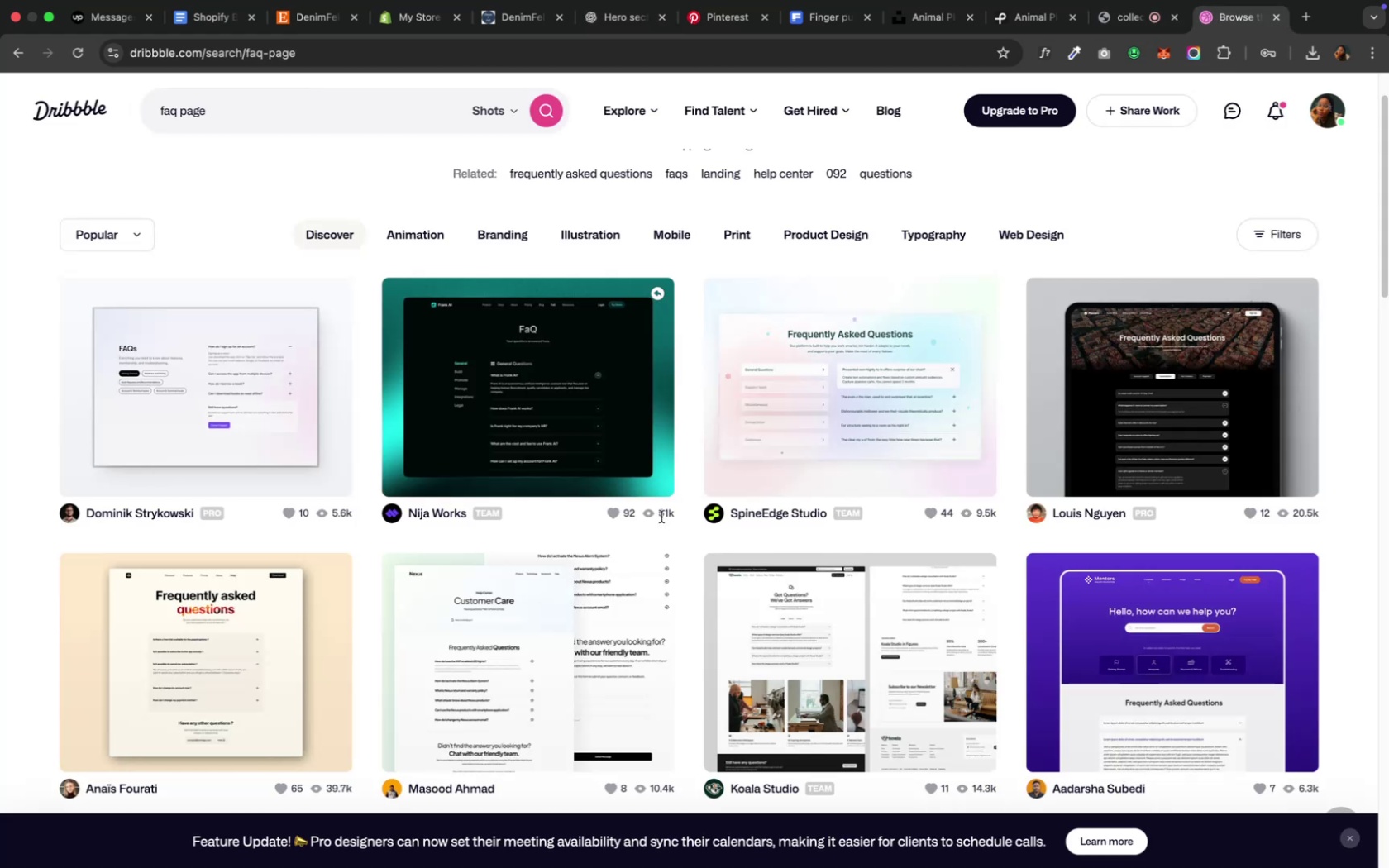 
wait(10.68)
 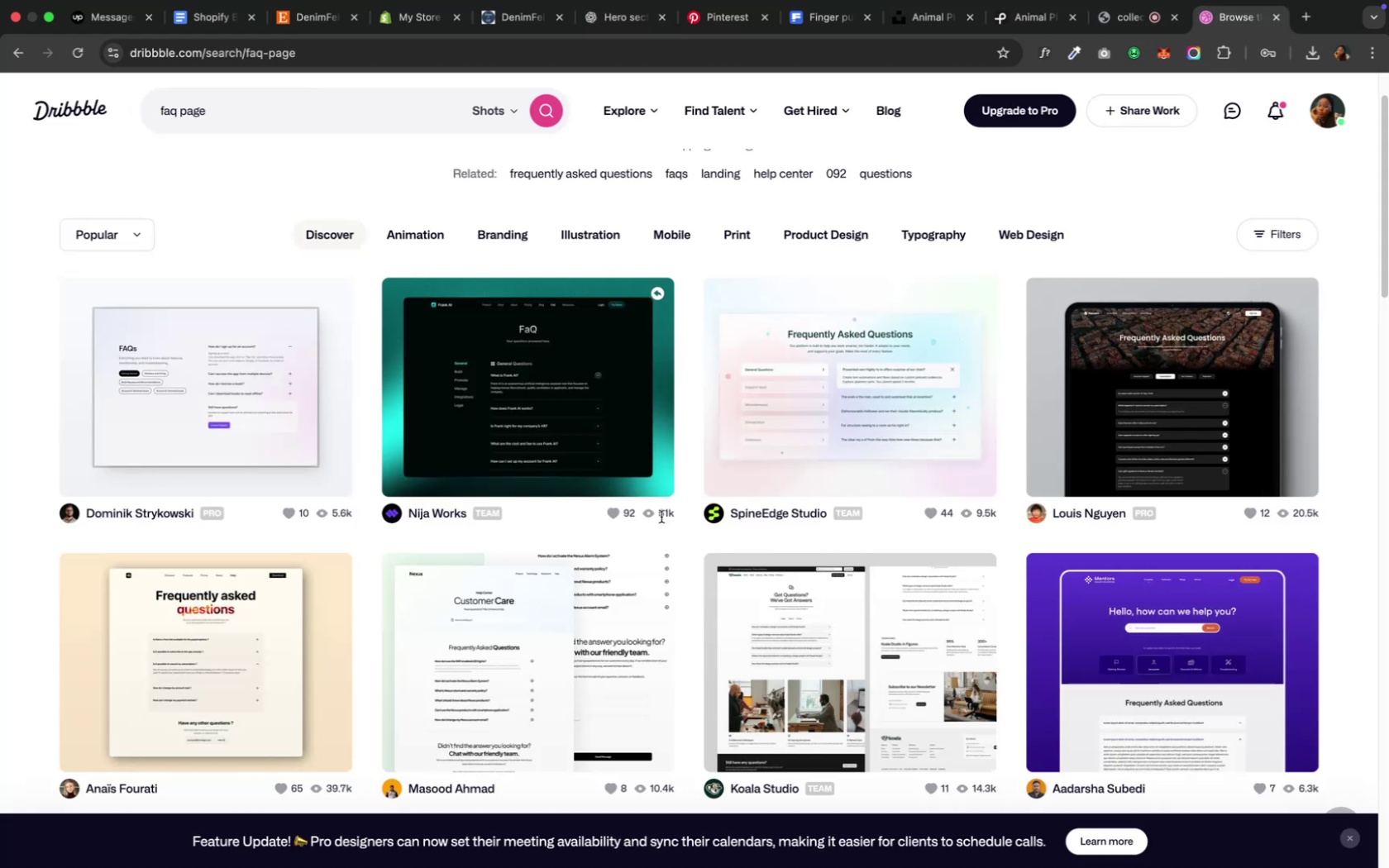 
left_click([404, 18])
 